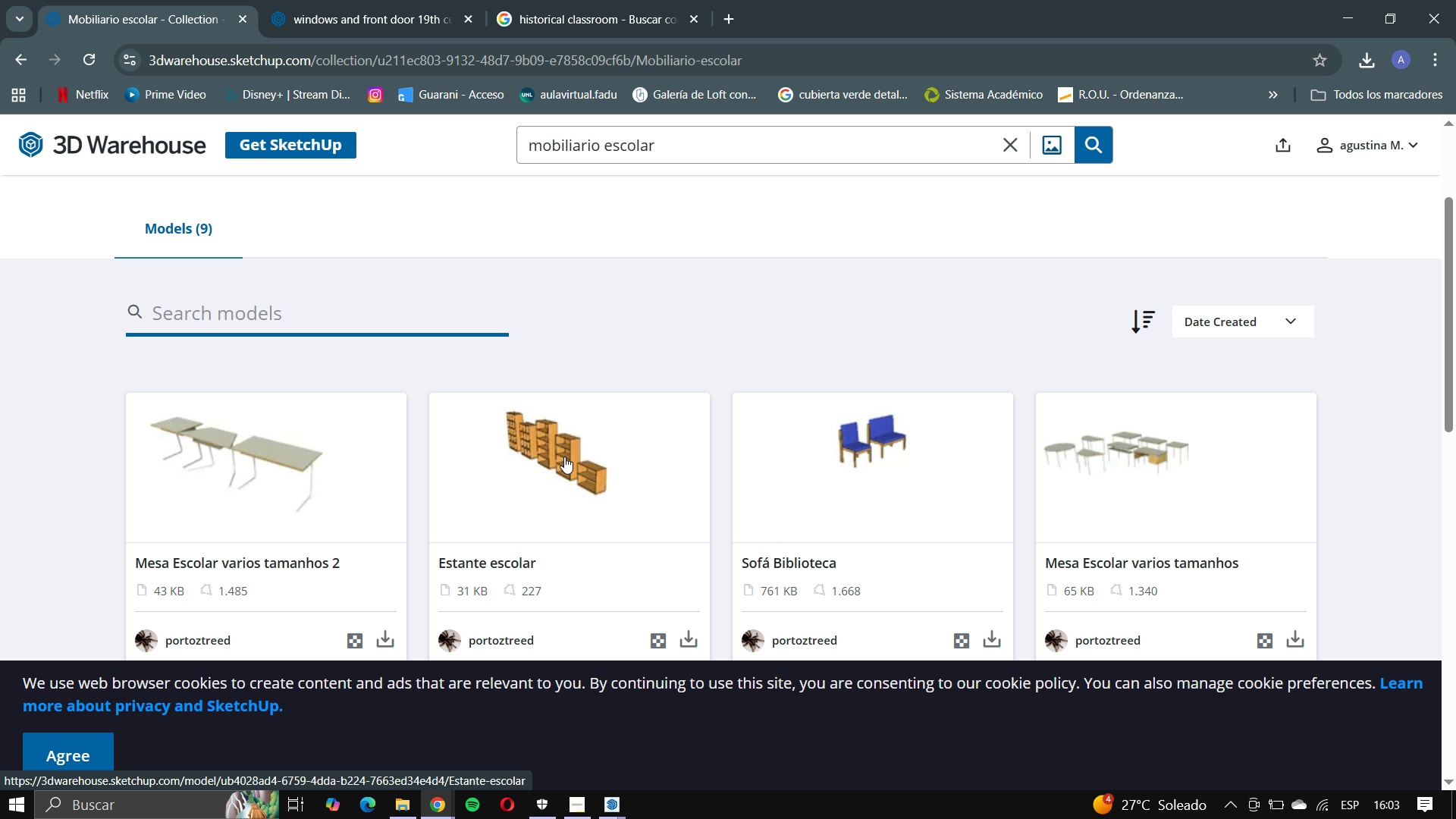 
scroll: coordinate [566, 454], scroll_direction: down, amount: 1.0
 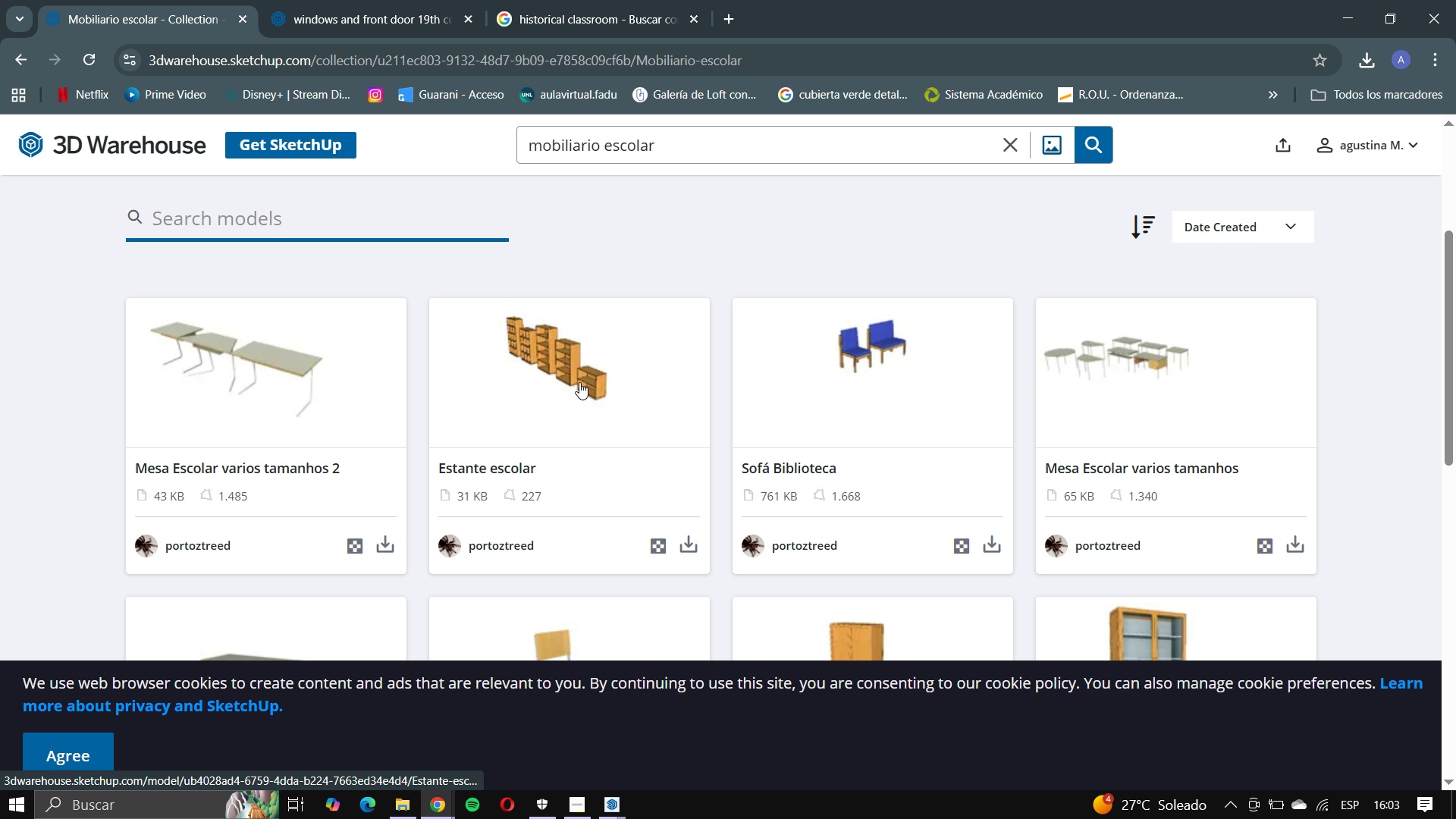 
wait(5.08)
 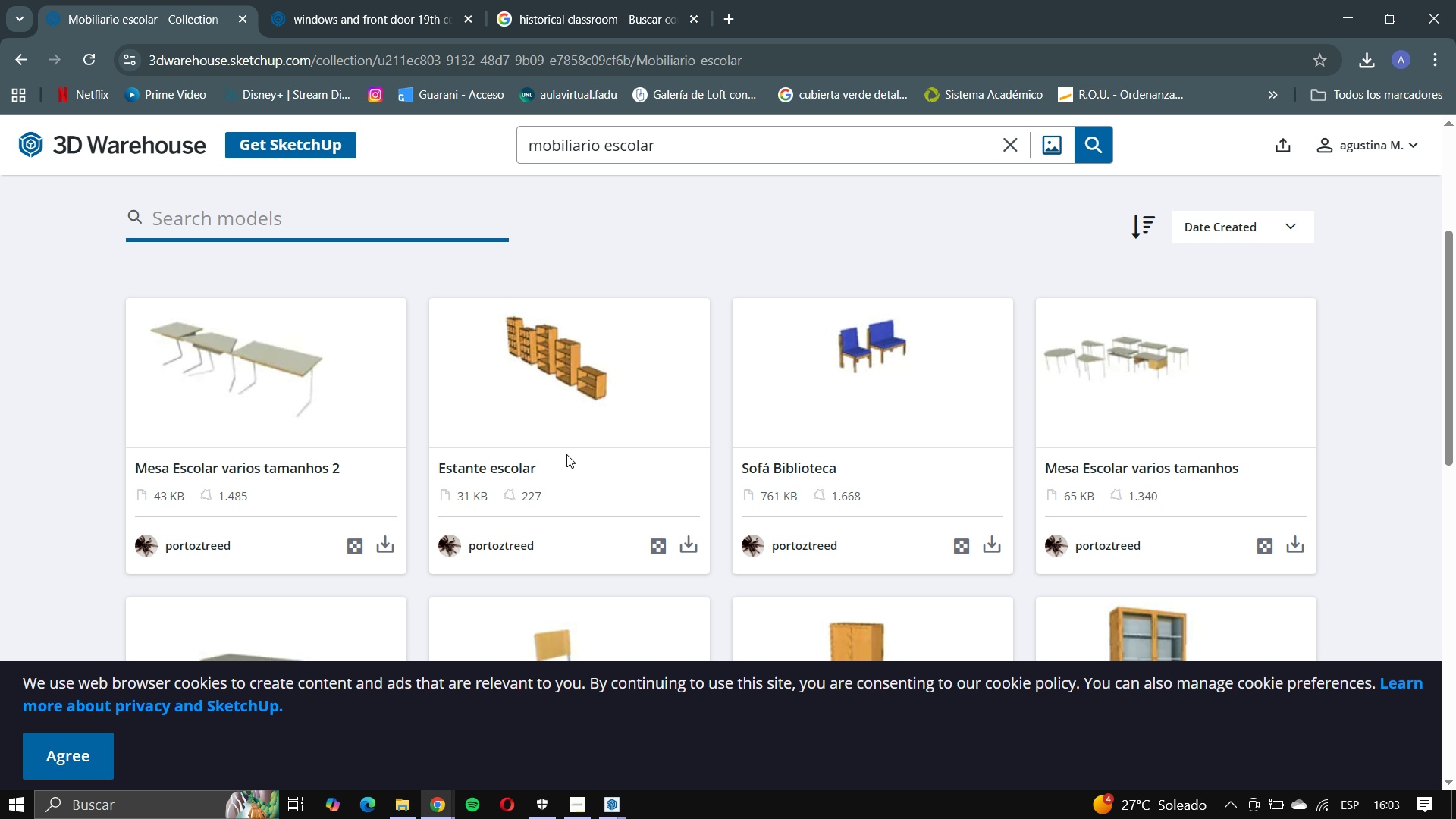 
left_click([579, 382])
 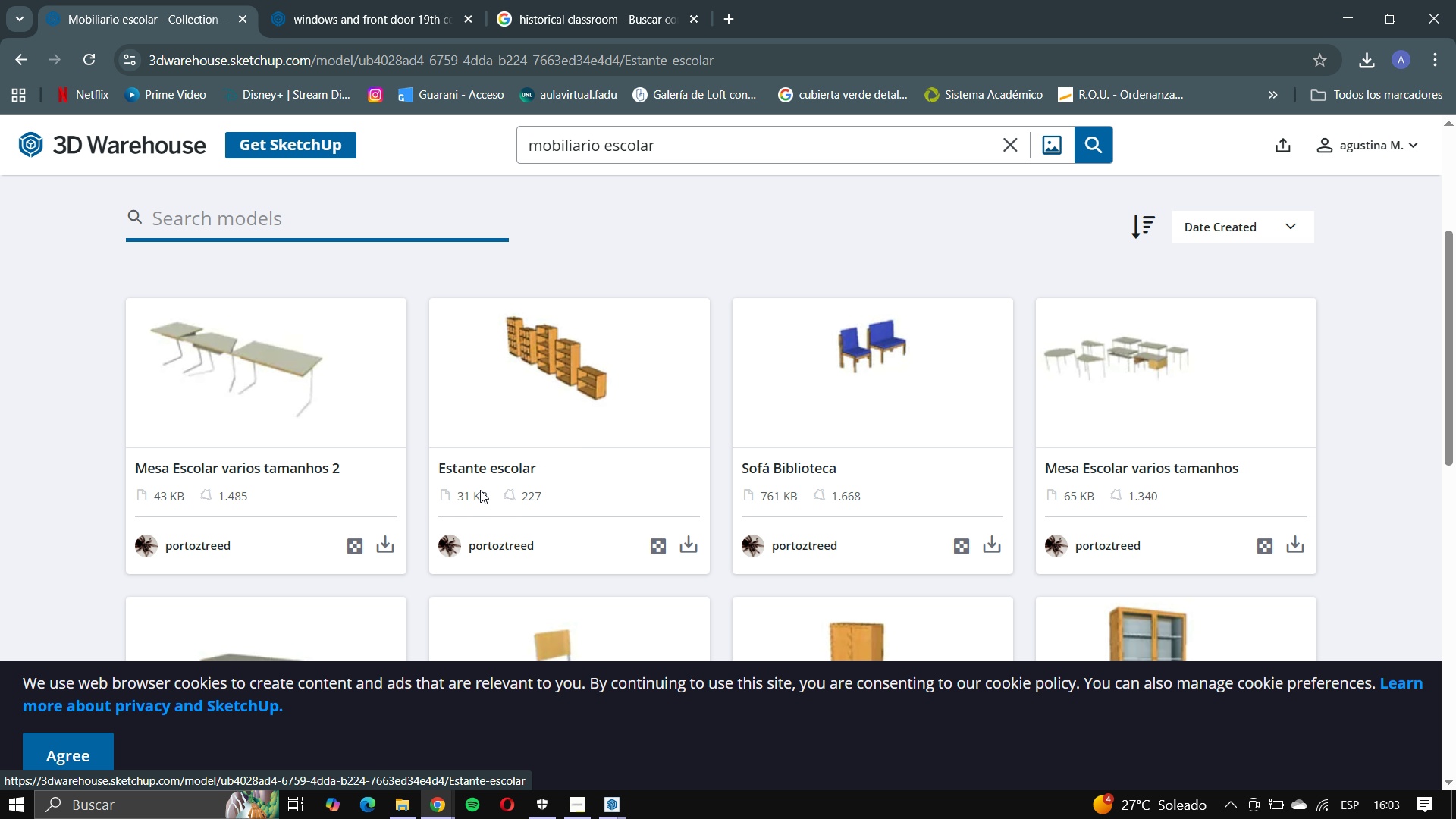 
wait(7.16)
 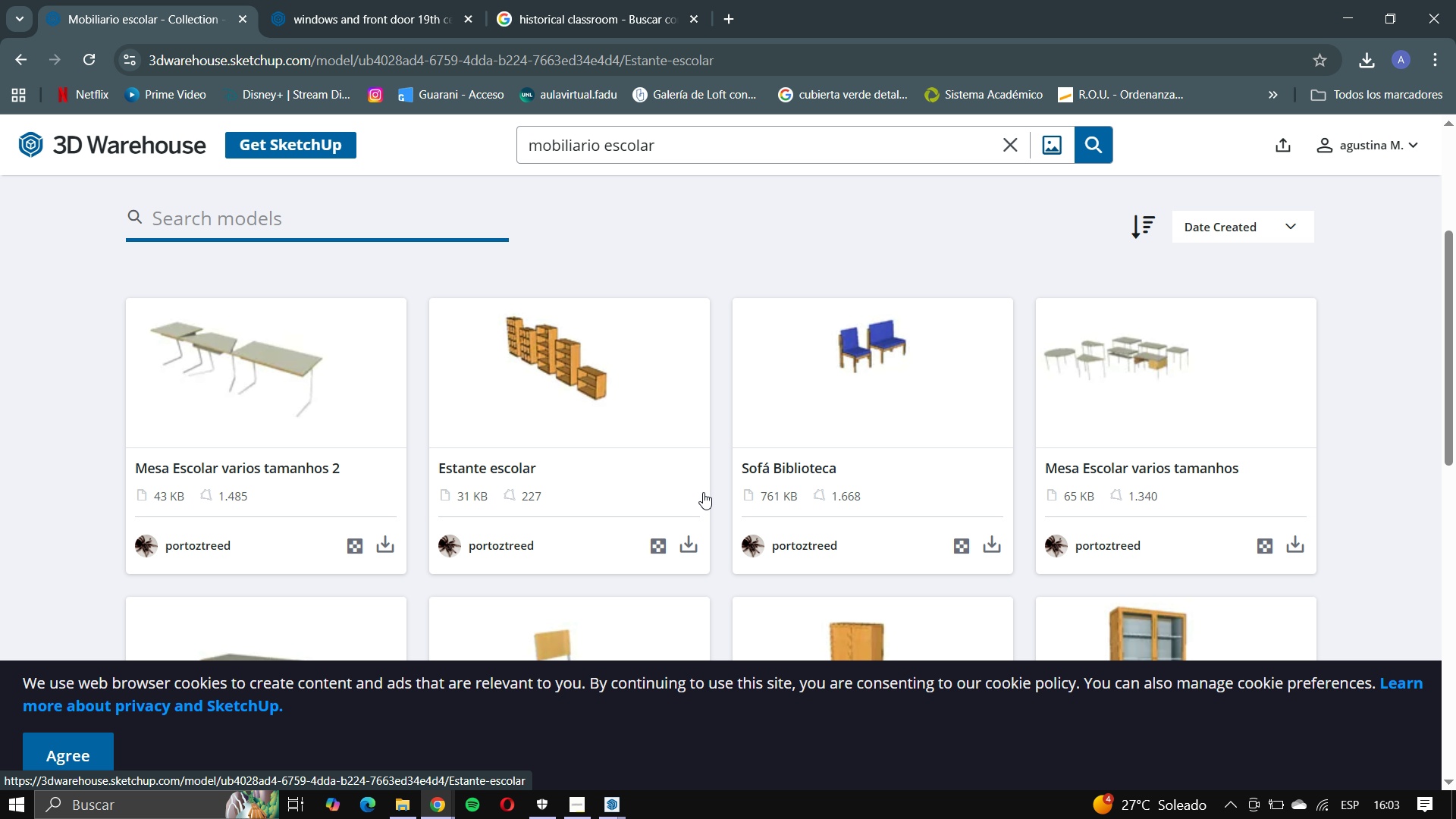 
scroll: coordinate [676, 397], scroll_direction: down, amount: 5.0
 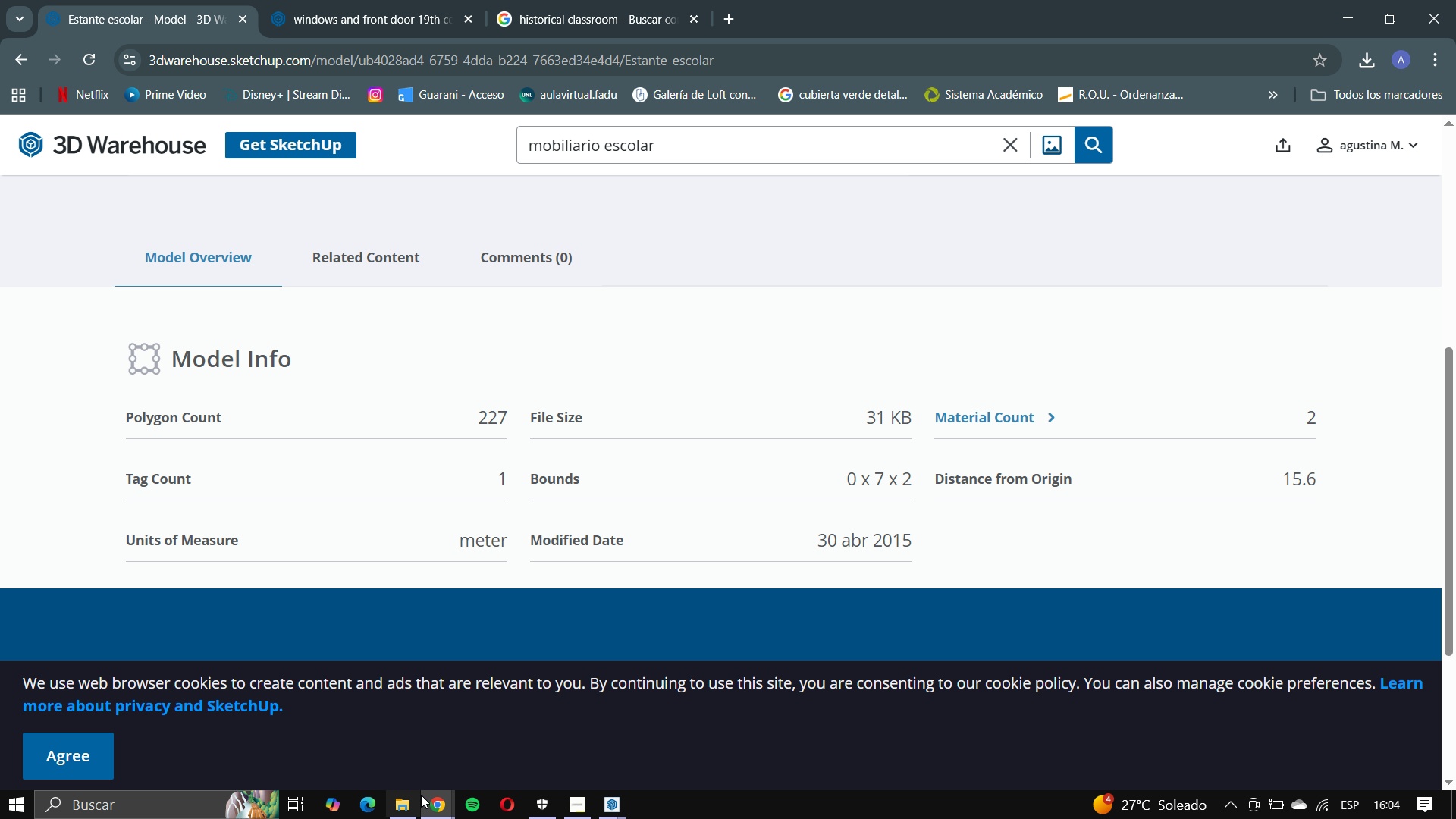 
scroll: coordinate [547, 491], scroll_direction: up, amount: 4.0
 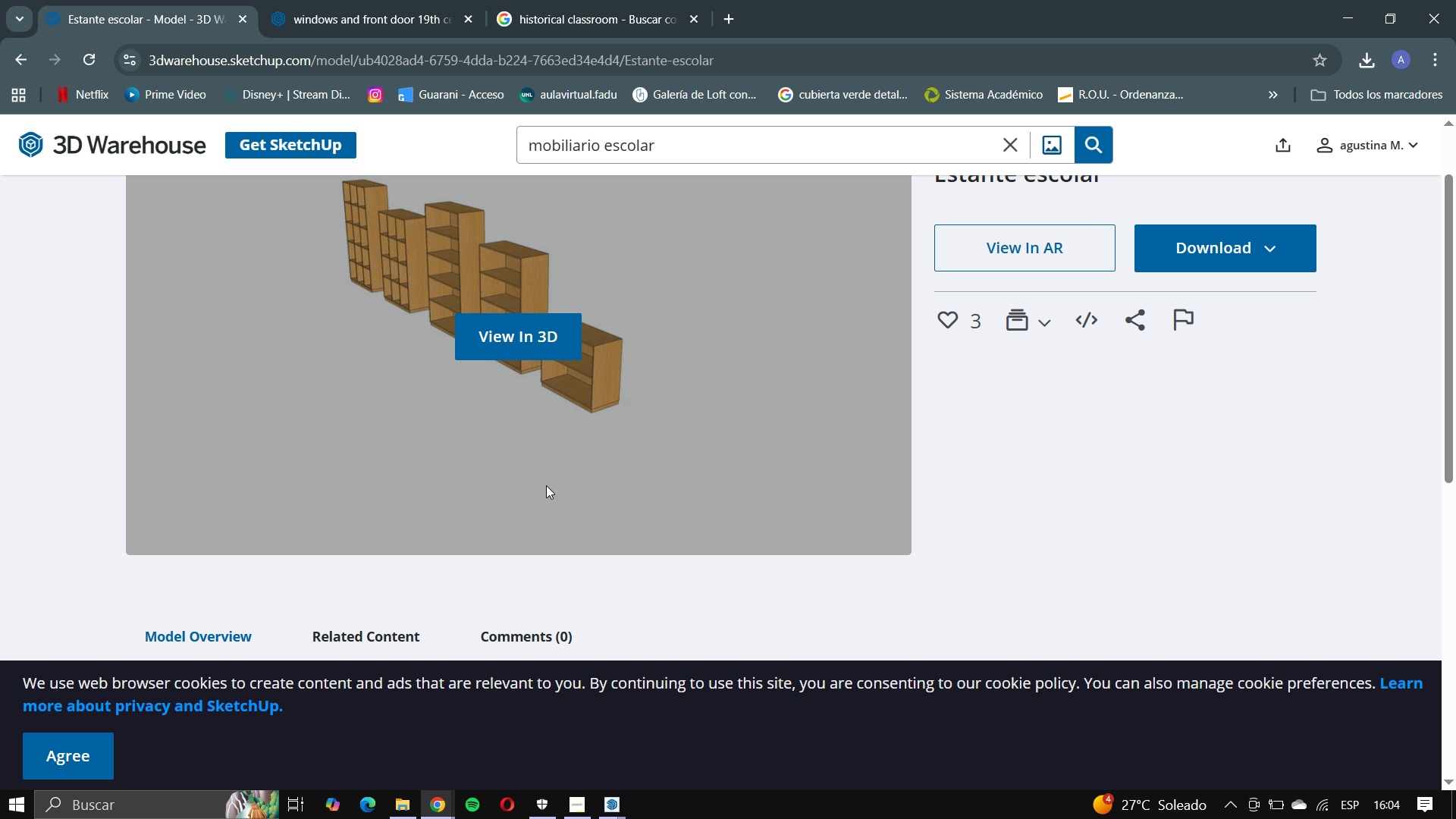 
scroll: coordinate [553, 453], scroll_direction: down, amount: 6.0
 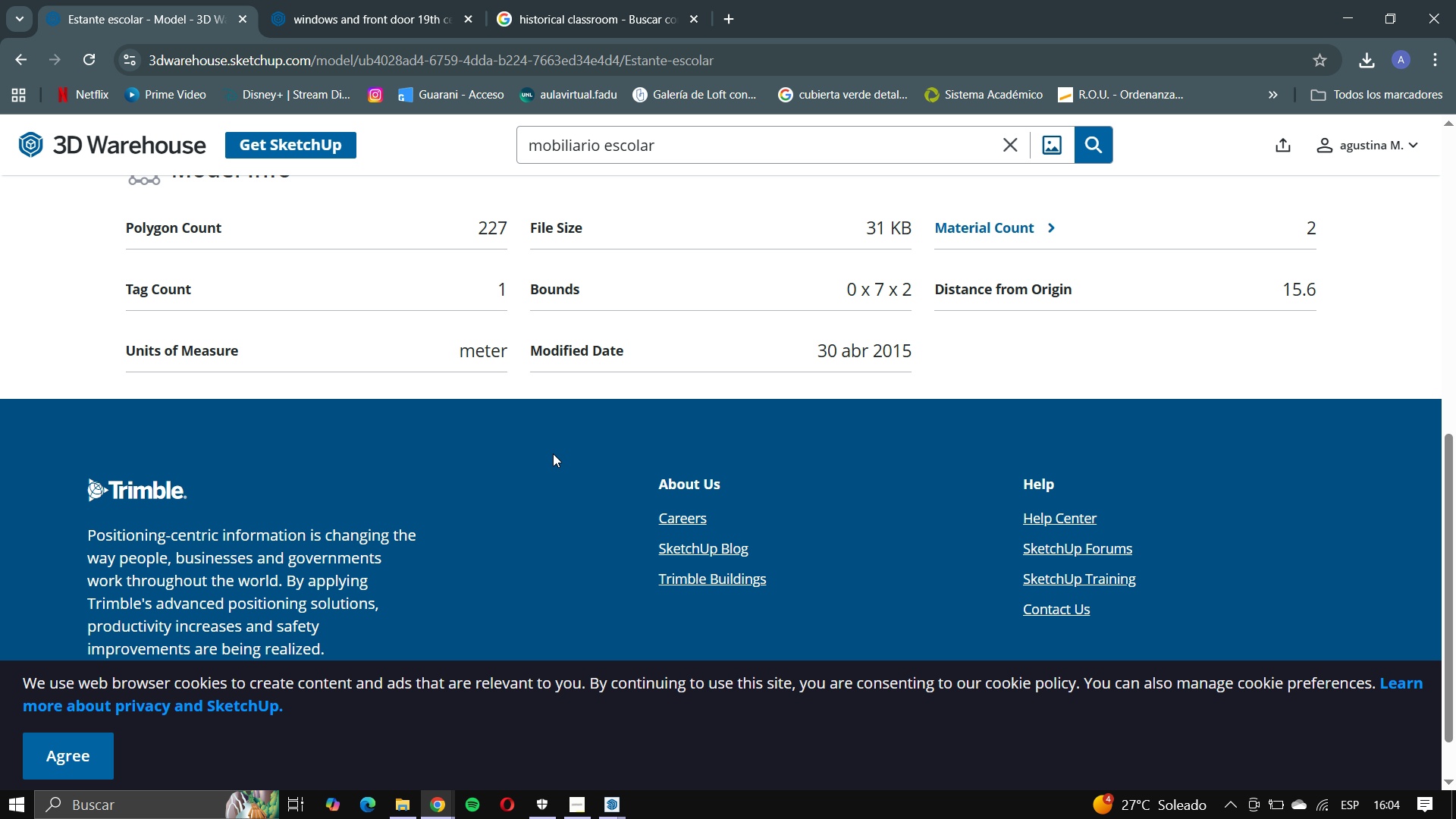 
scroll: coordinate [458, 419], scroll_direction: up, amount: 7.0
 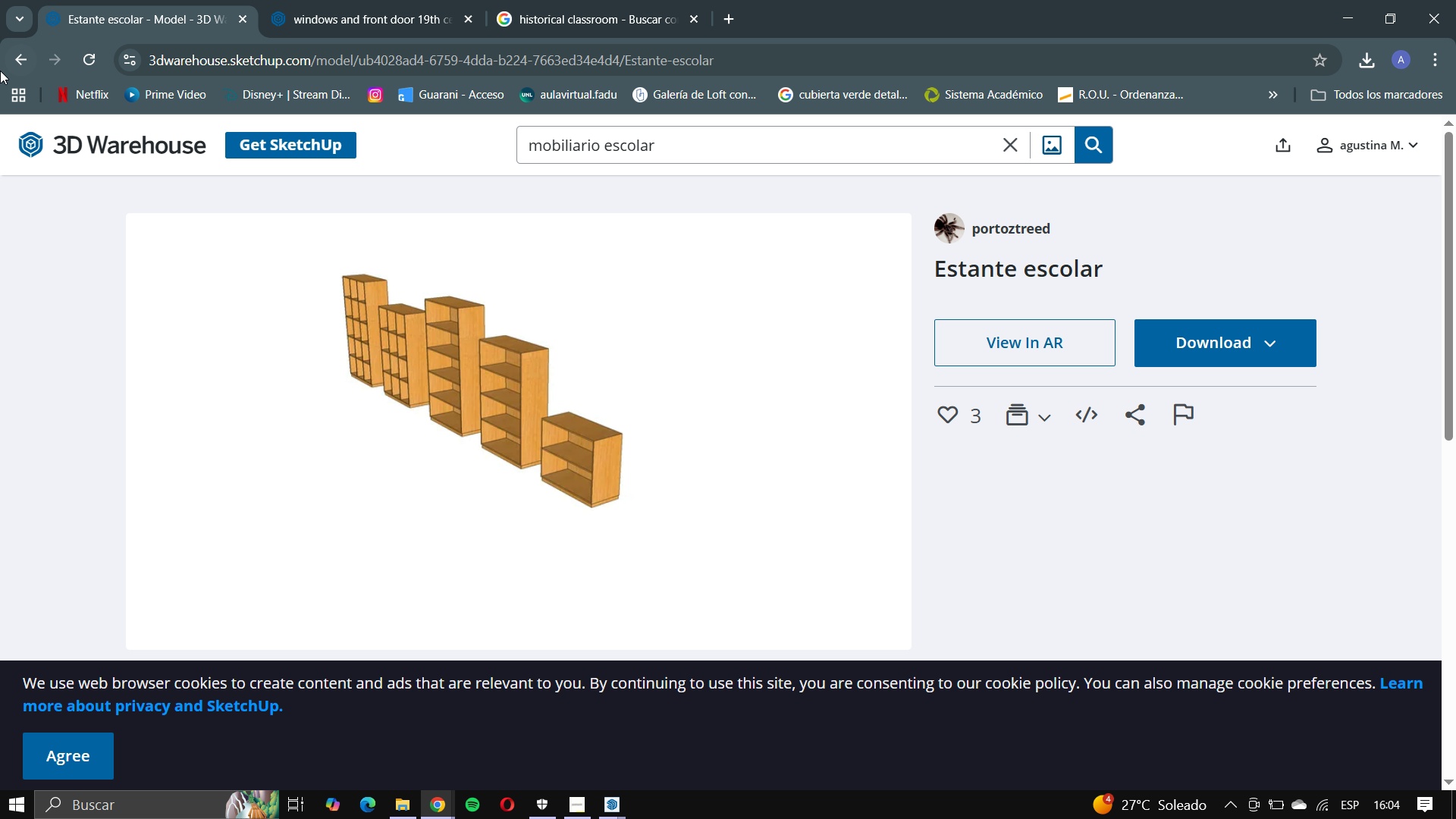 
left_click([8, 53])
 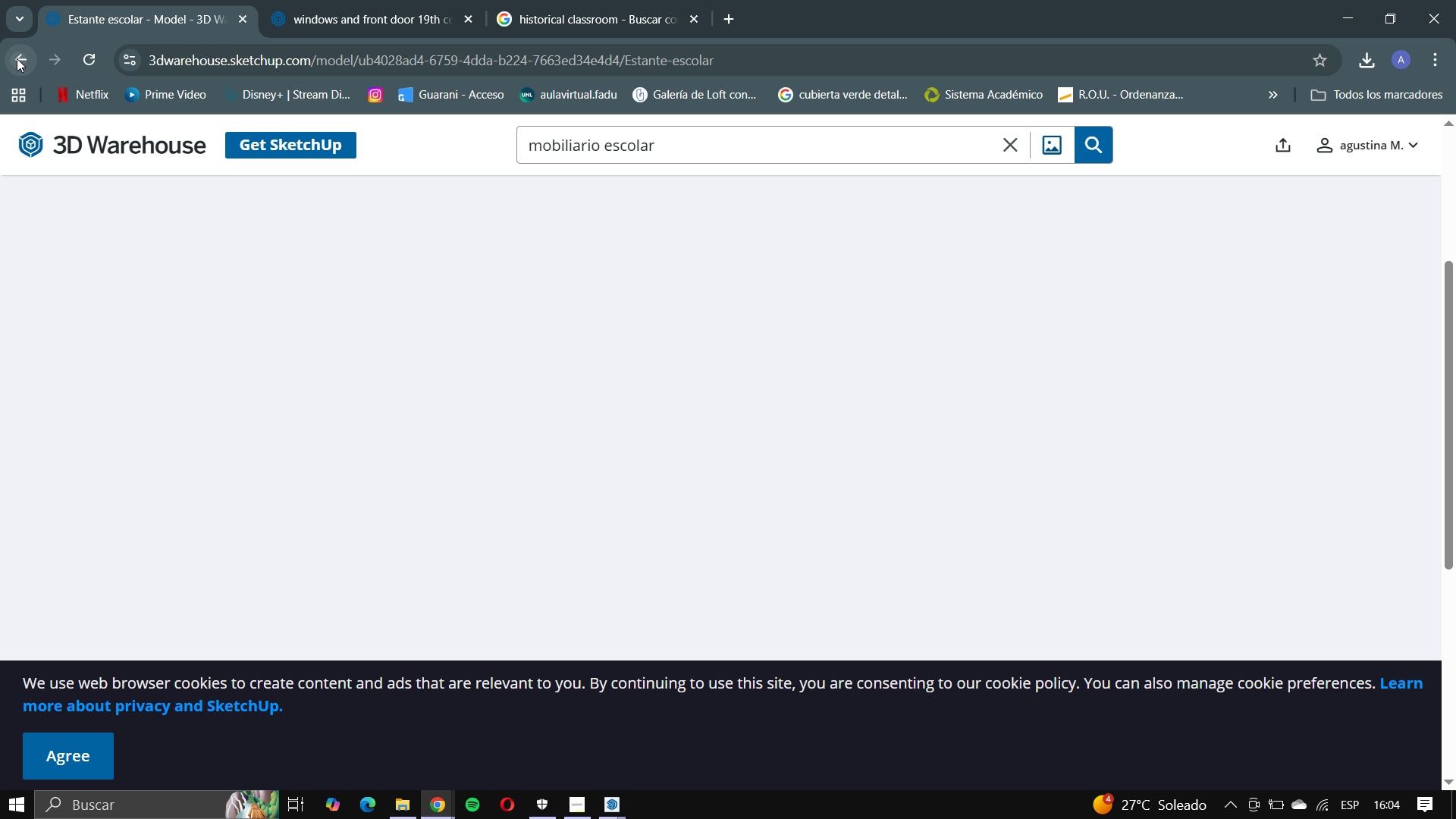 
scroll: coordinate [567, 430], scroll_direction: down, amount: 2.0
 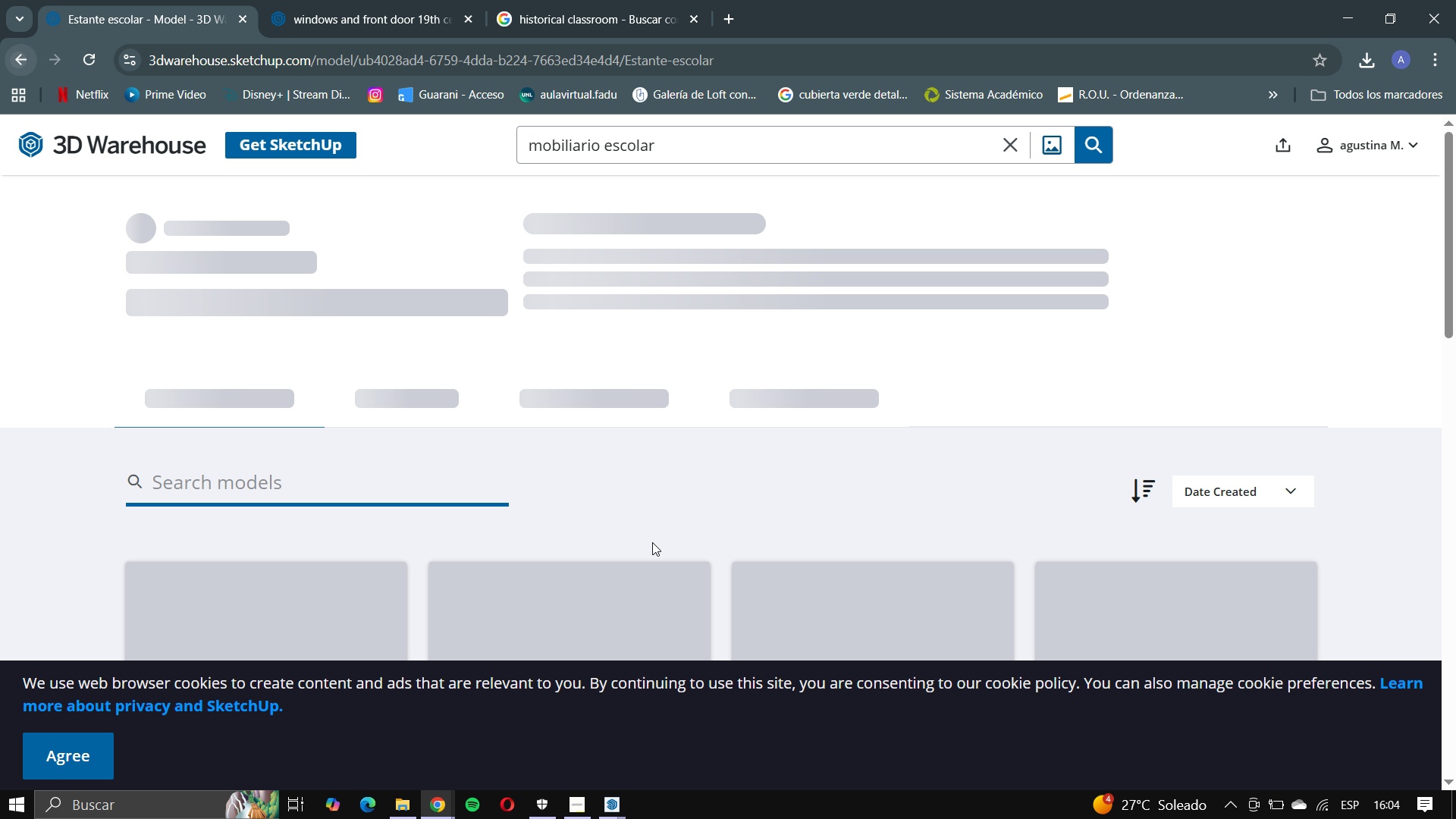 
wait(10.23)
 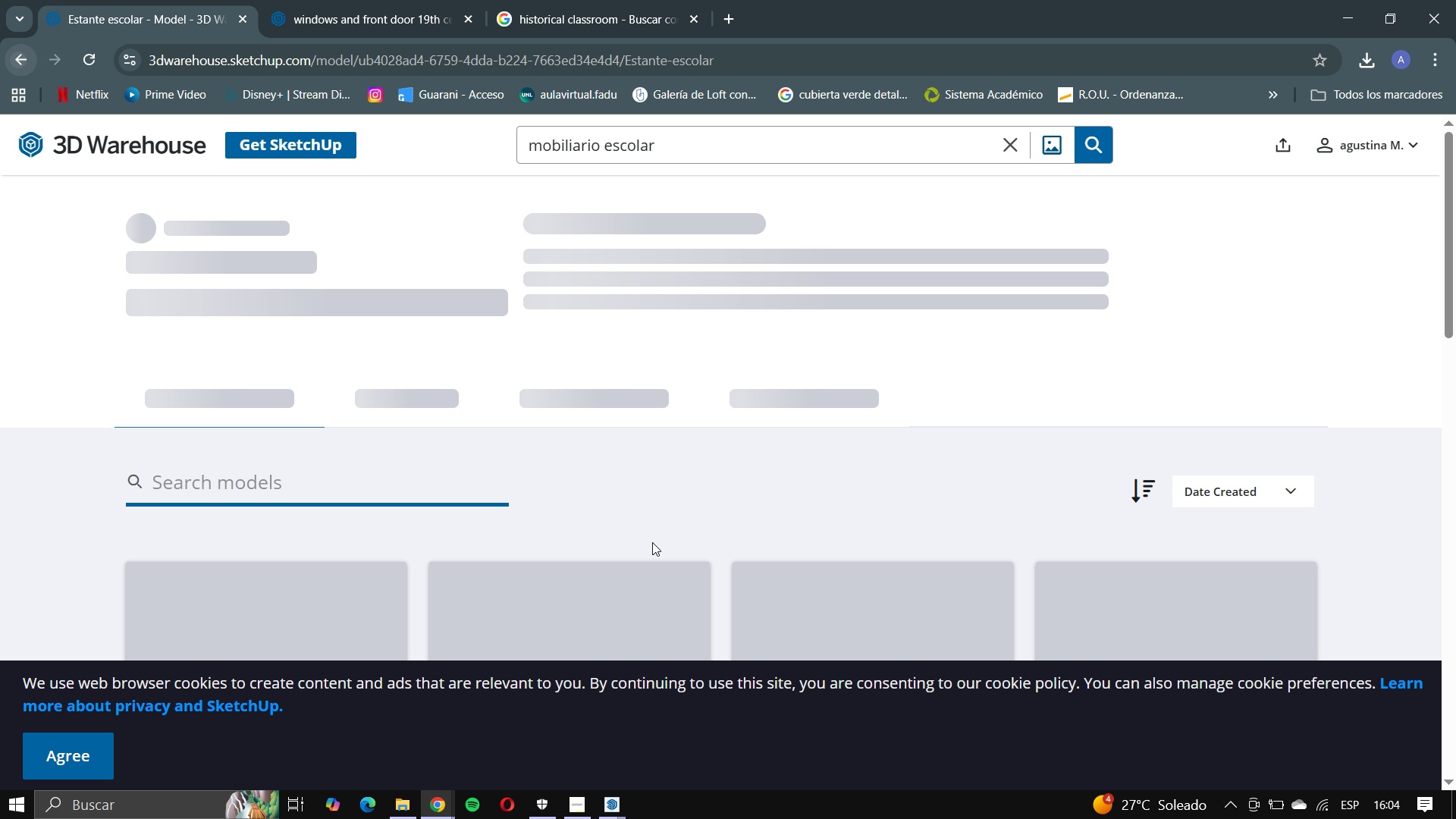 
scroll: coordinate [654, 560], scroll_direction: down, amount: 6.0
 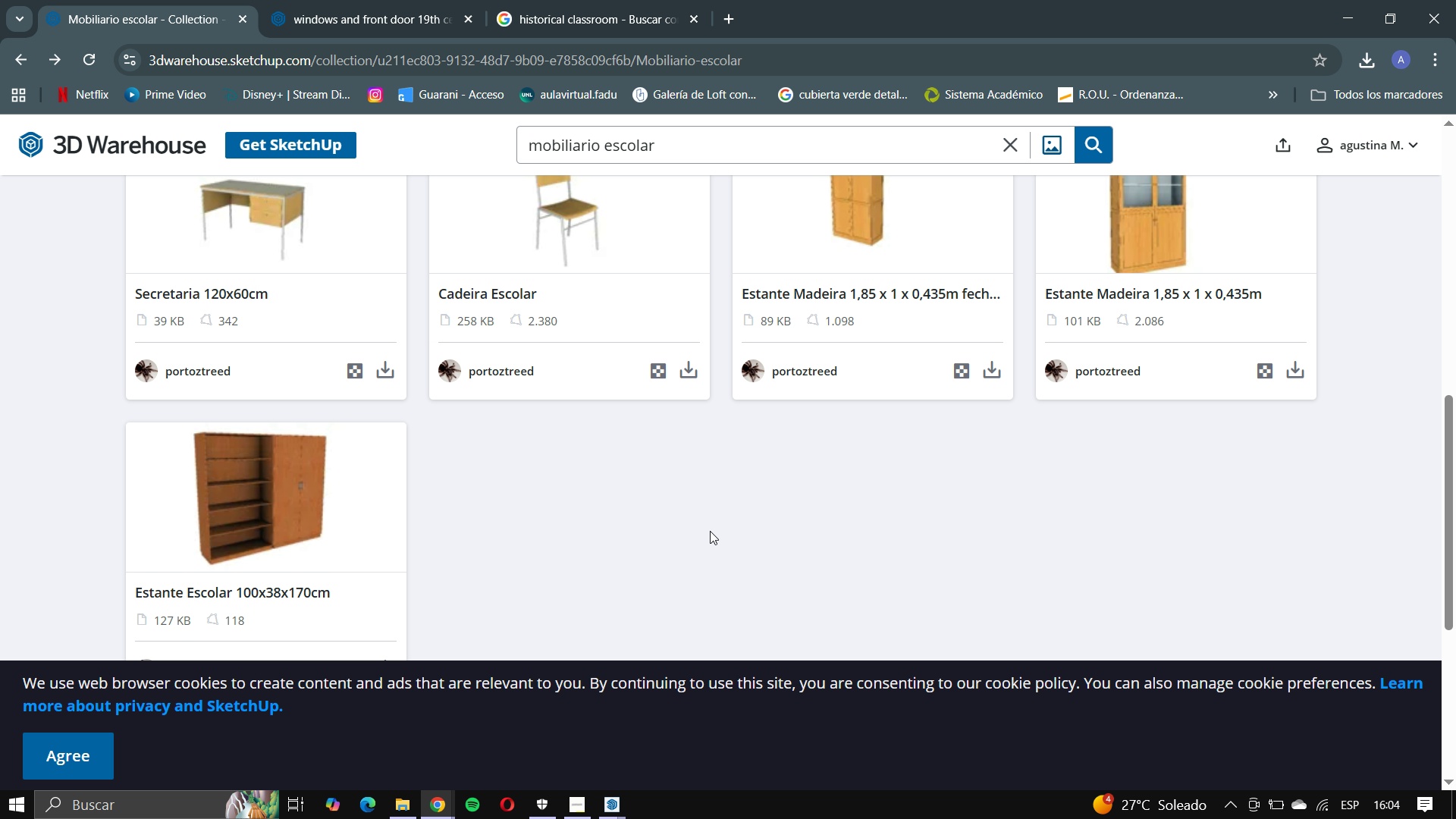 
scroll: coordinate [710, 531], scroll_direction: up, amount: 2.0
 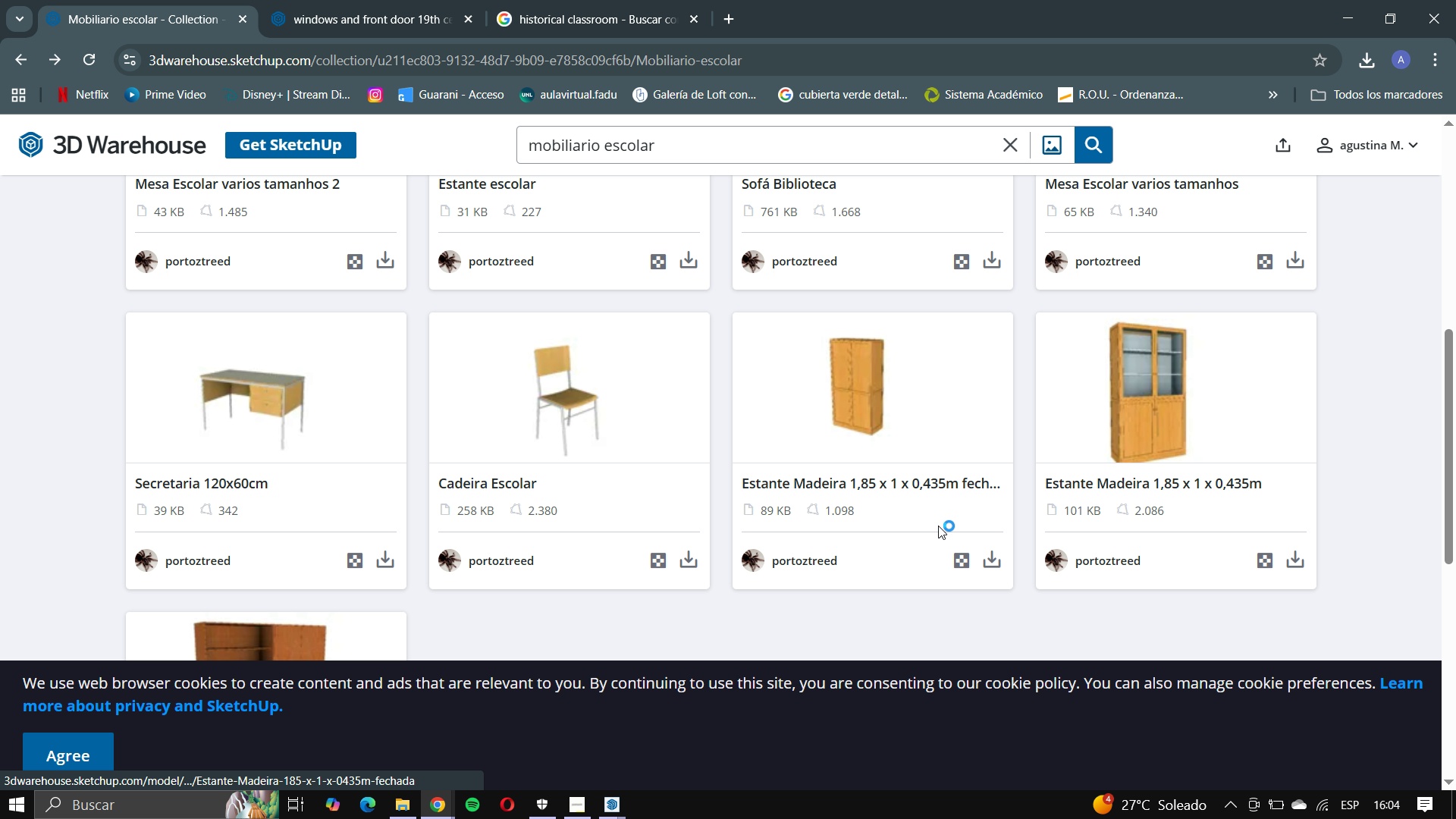 
left_click([993, 564])
 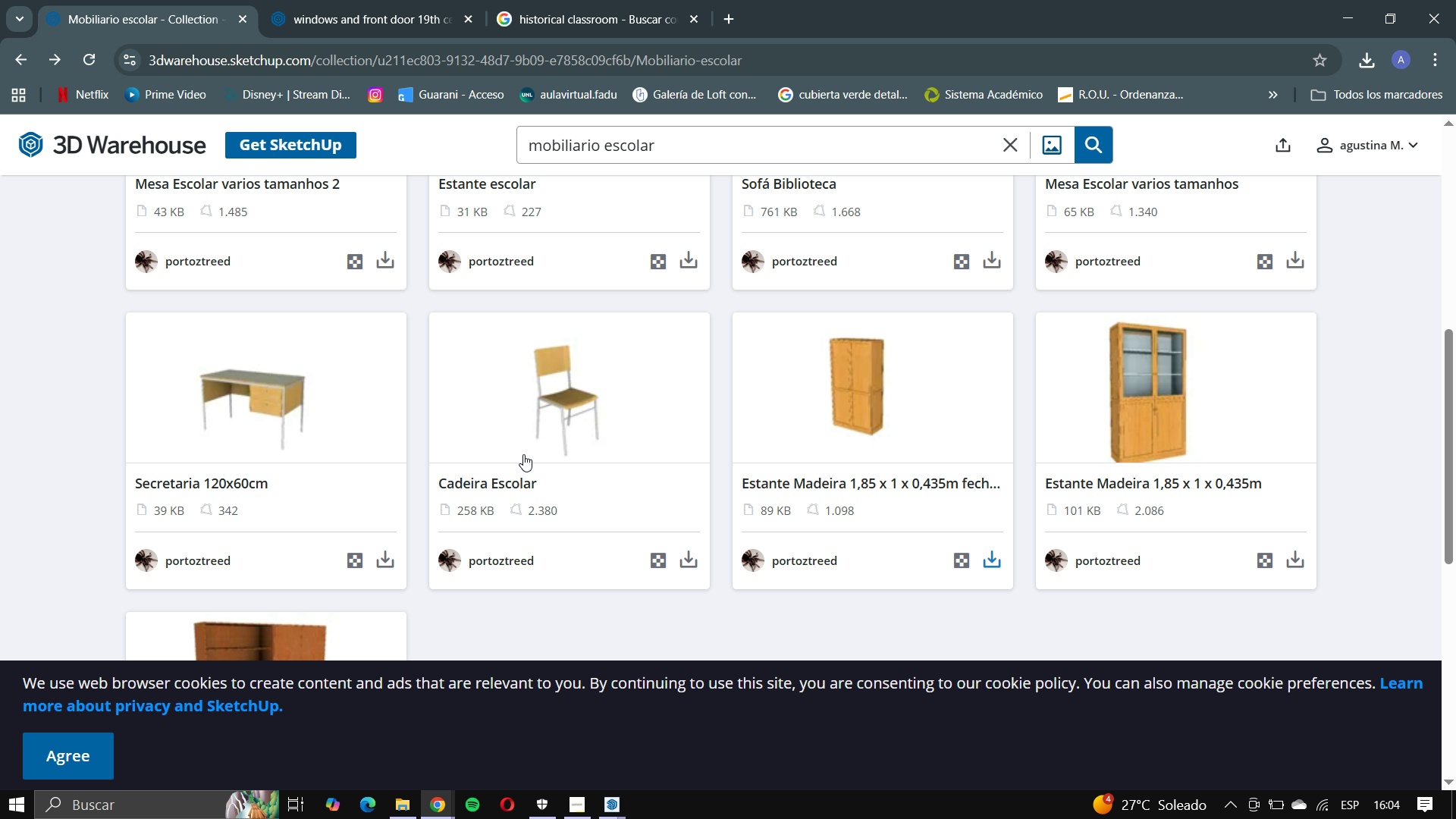 
scroll: coordinate [522, 451], scroll_direction: up, amount: 3.0
 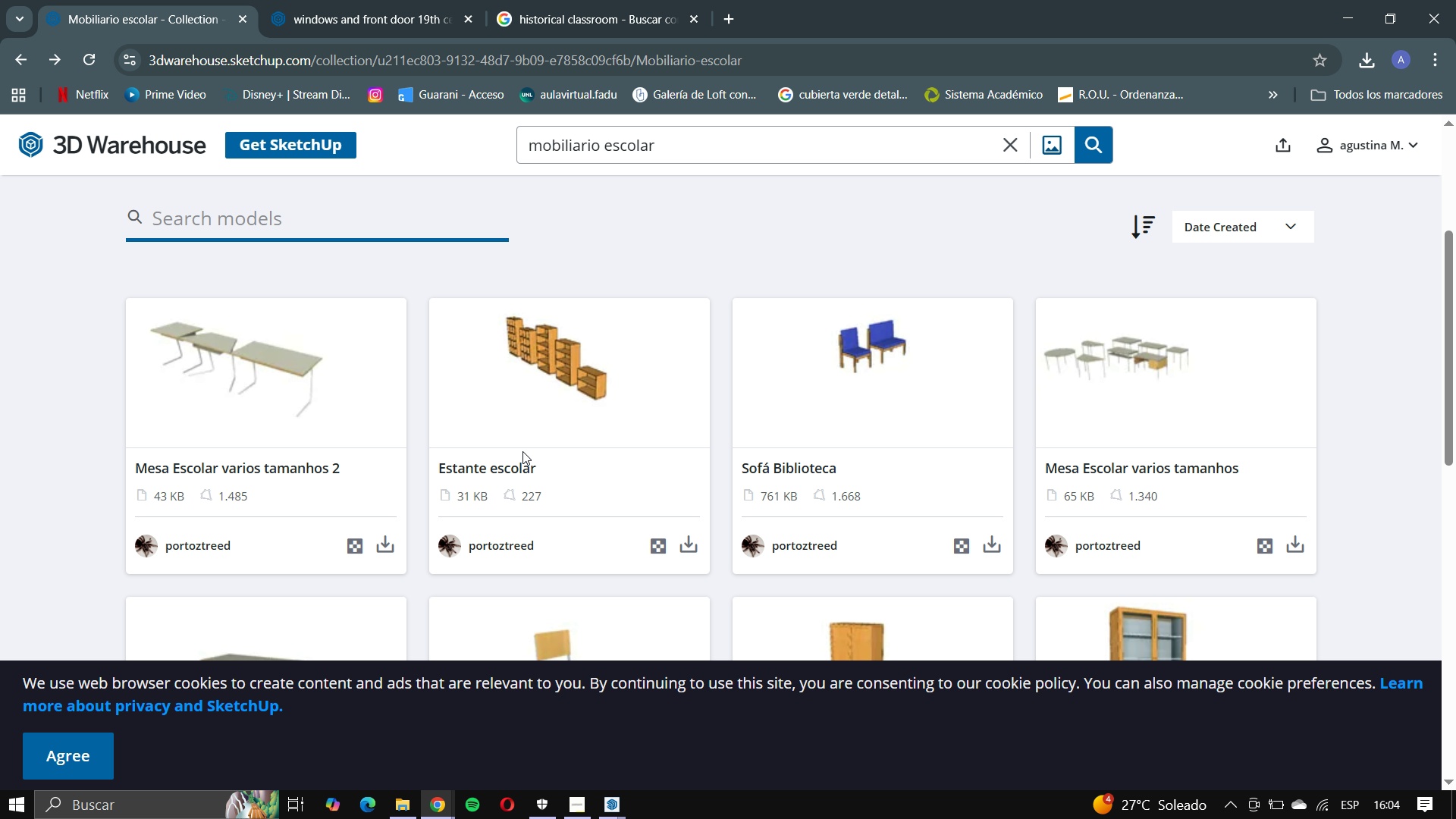 
scroll: coordinate [551, 447], scroll_direction: down, amount: 2.0
 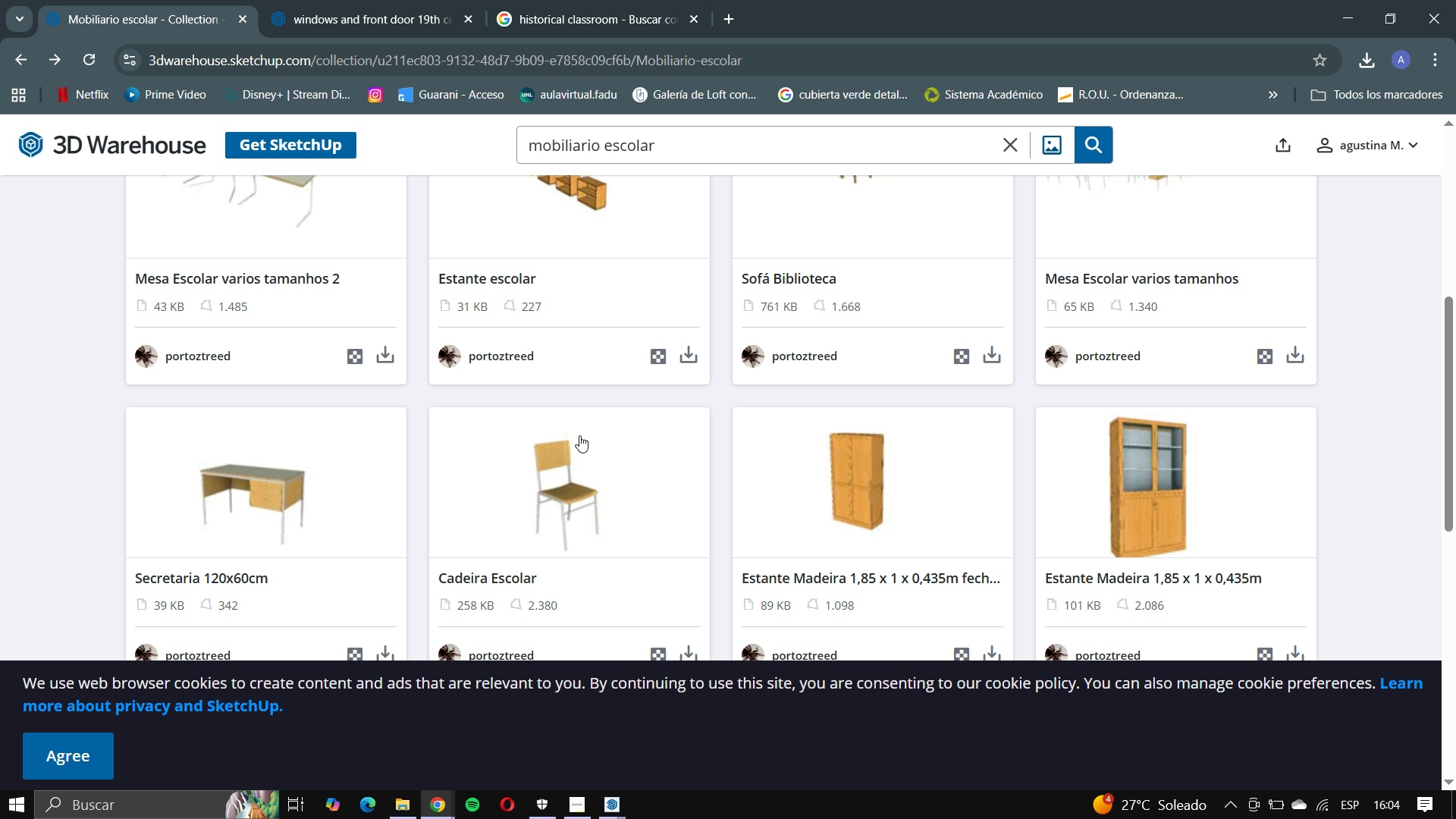 
wait(7.1)
 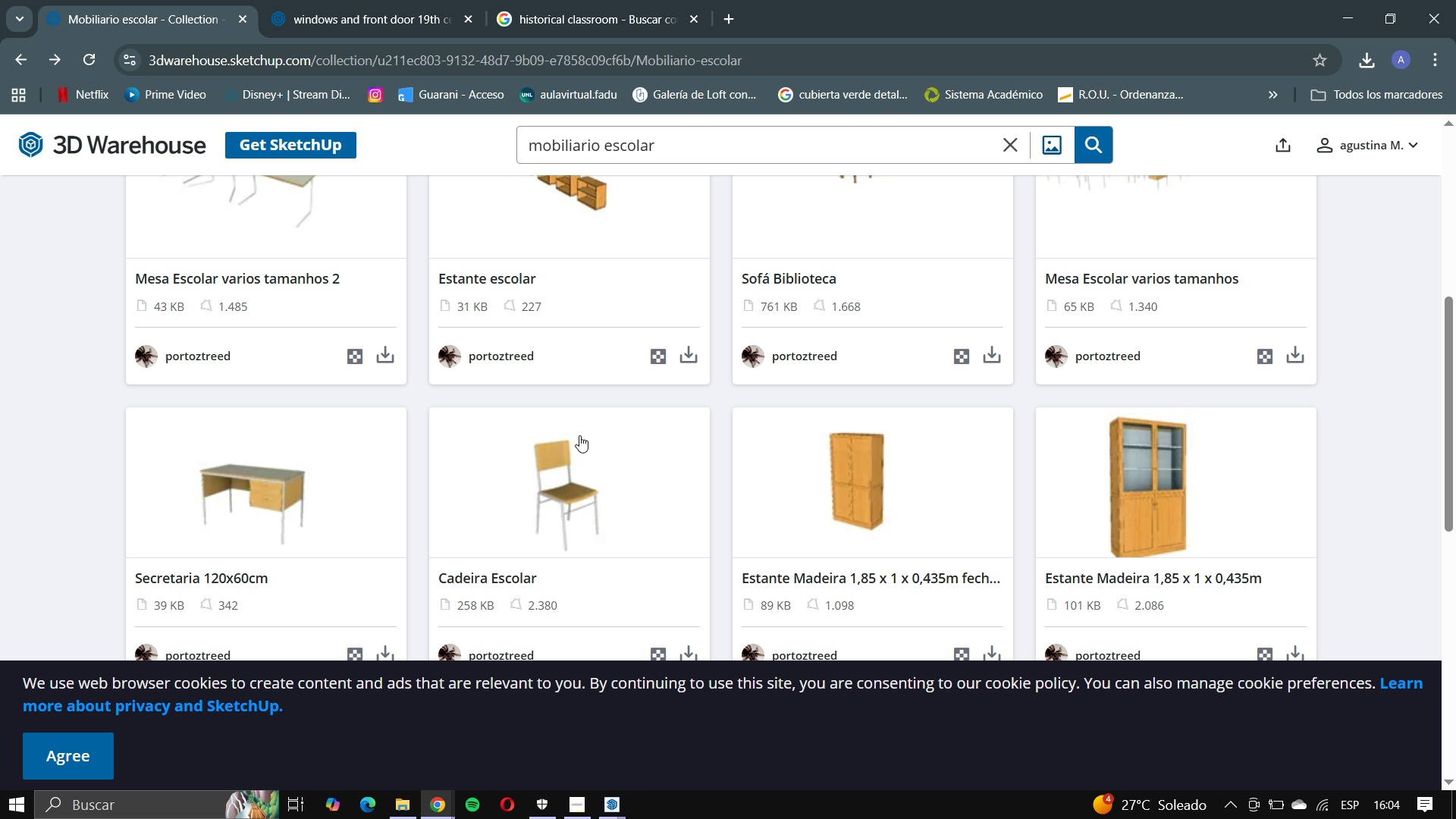 
scroll: coordinate [922, 594], scroll_direction: down, amount: 1.0
 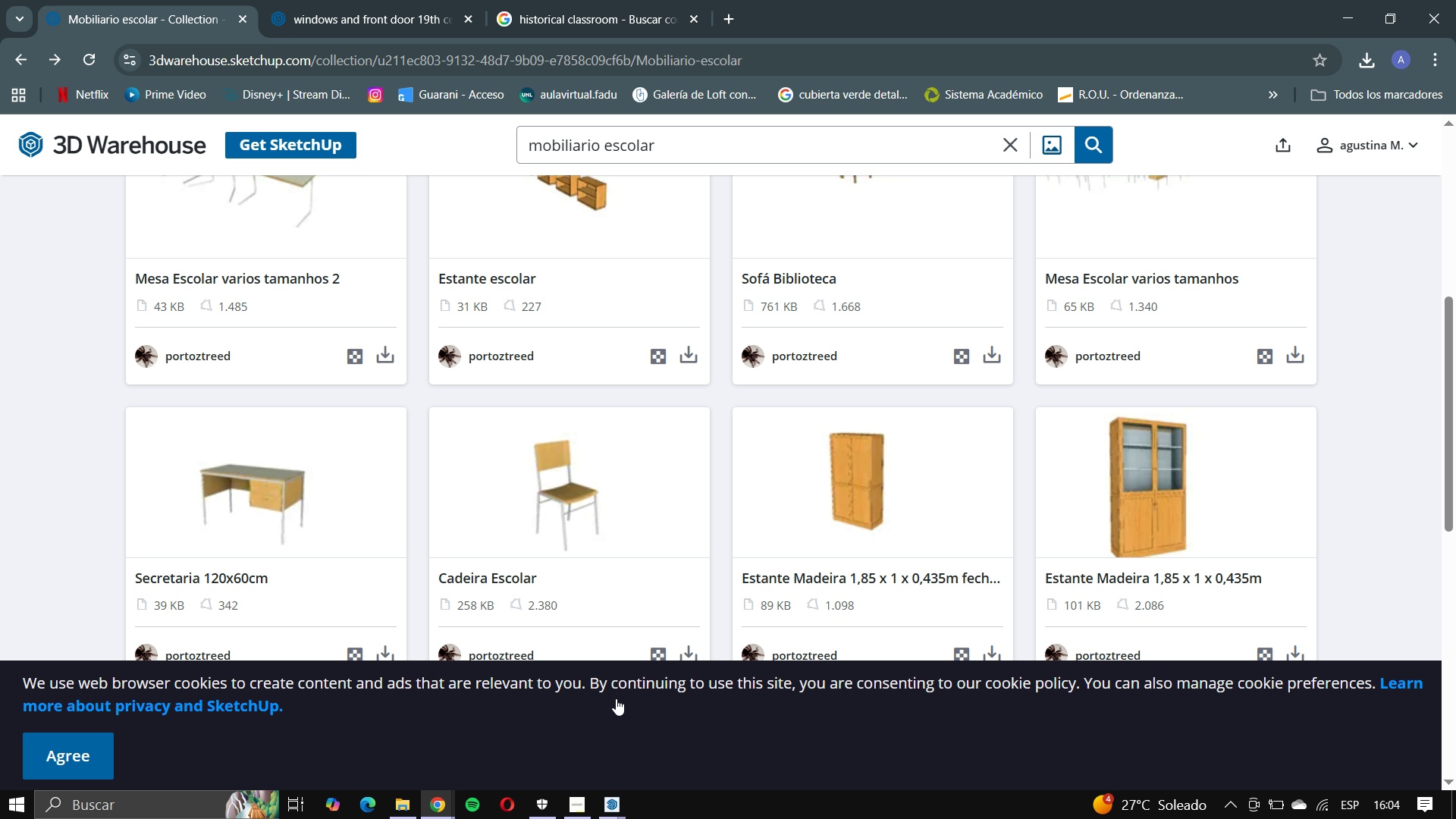 
mouse_move([631, 811])
 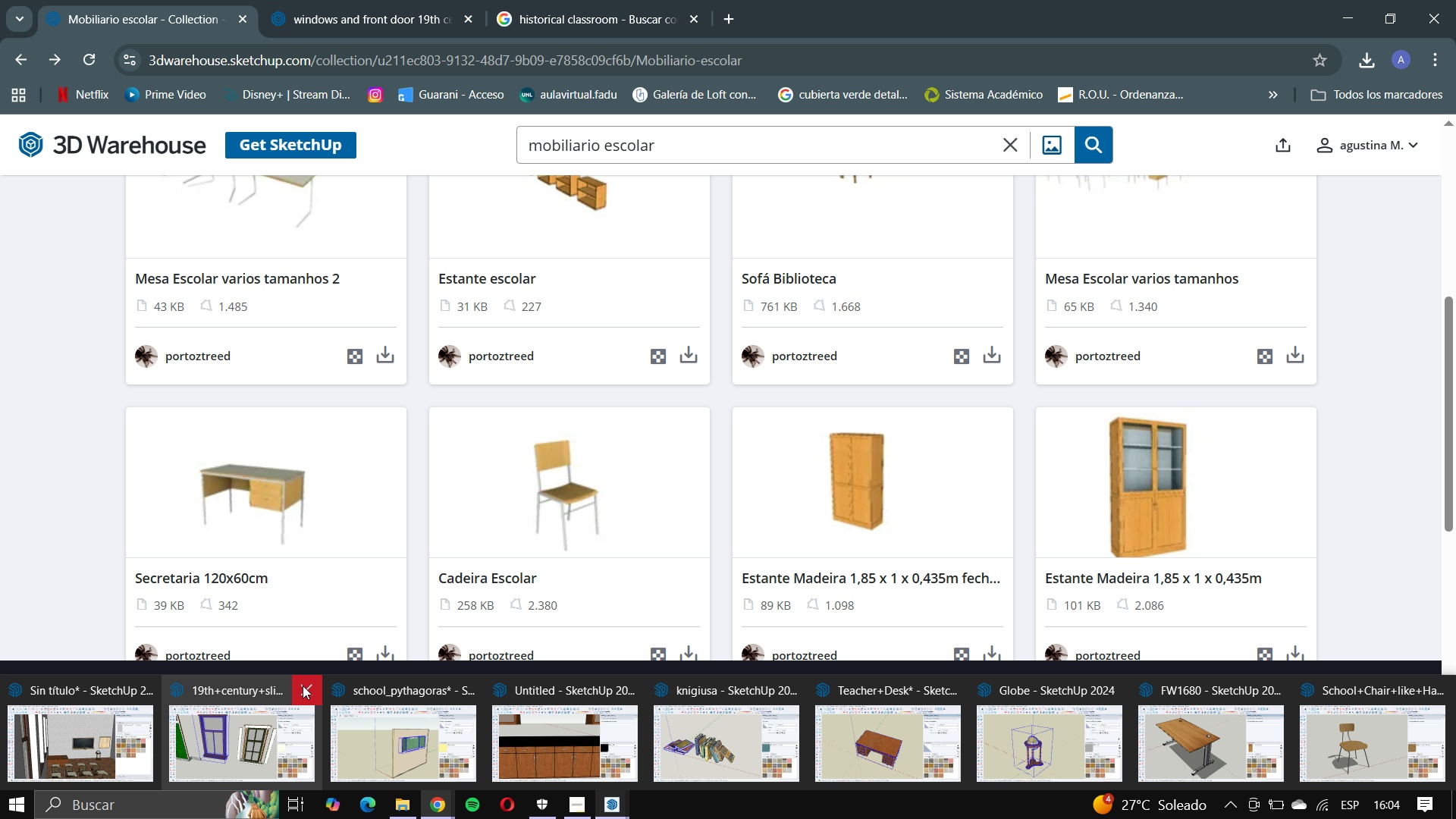 
left_click([303, 686])
 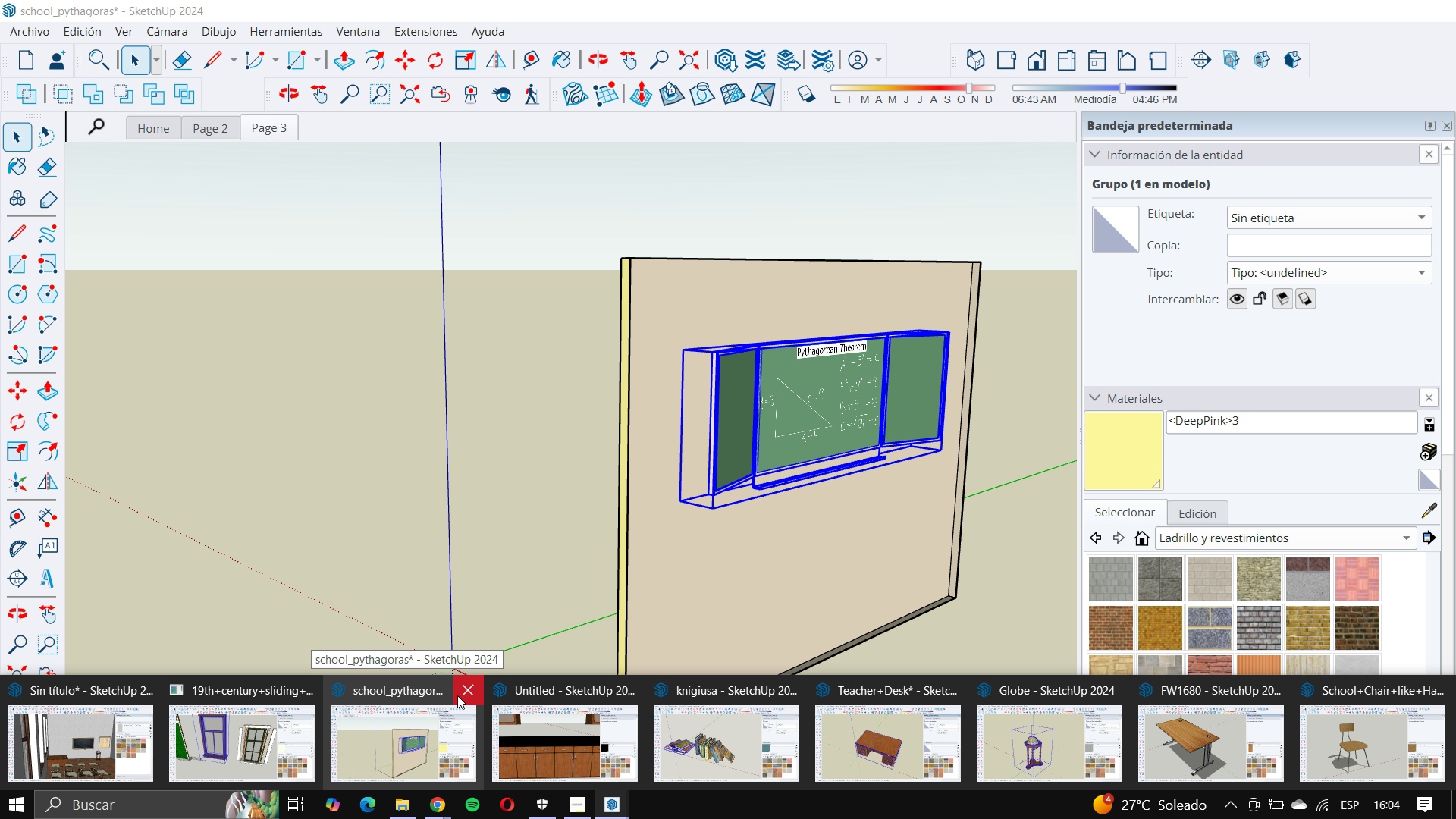 
wait(6.51)
 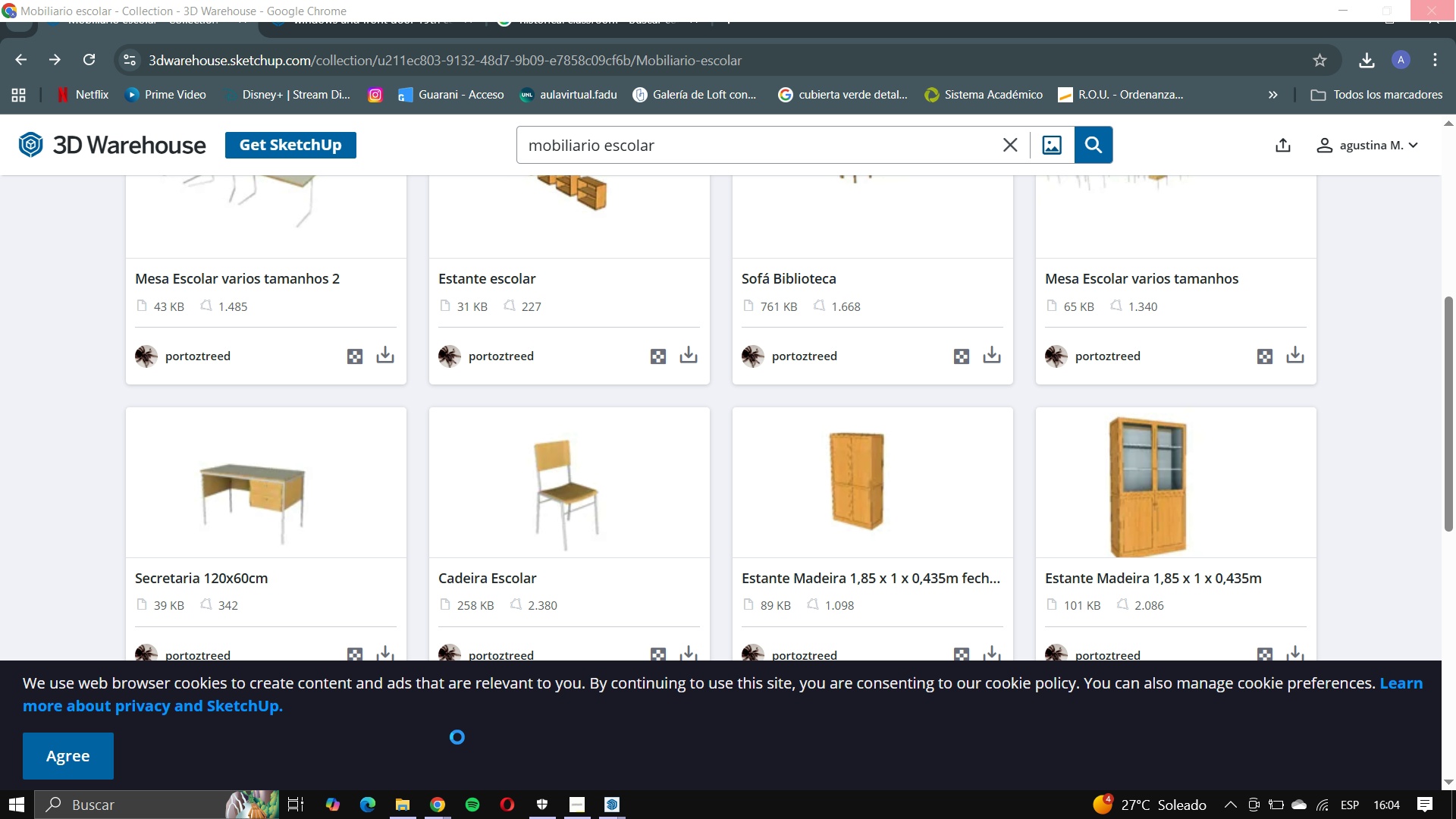 
left_click([457, 695])
 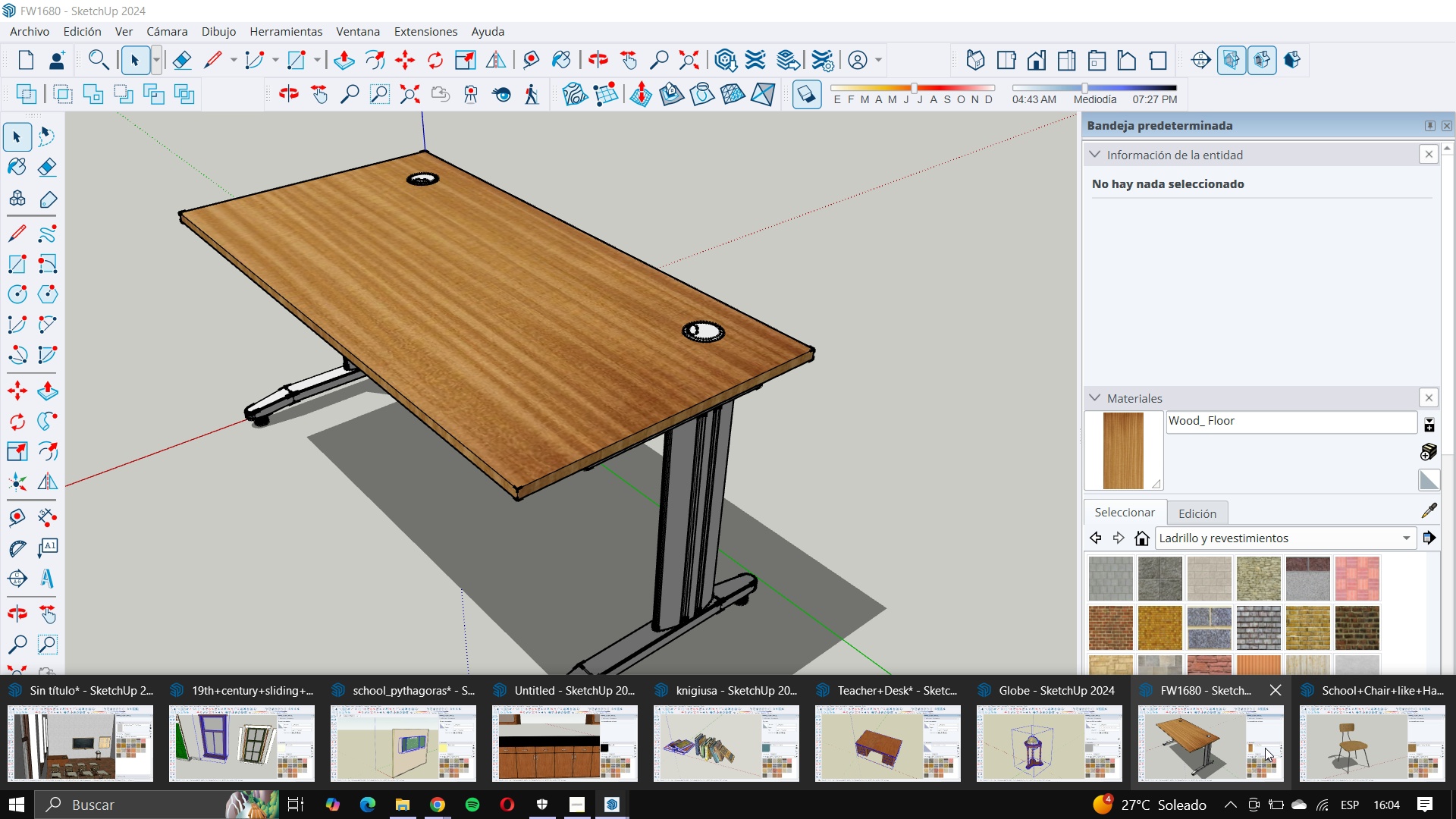 
wait(6.3)
 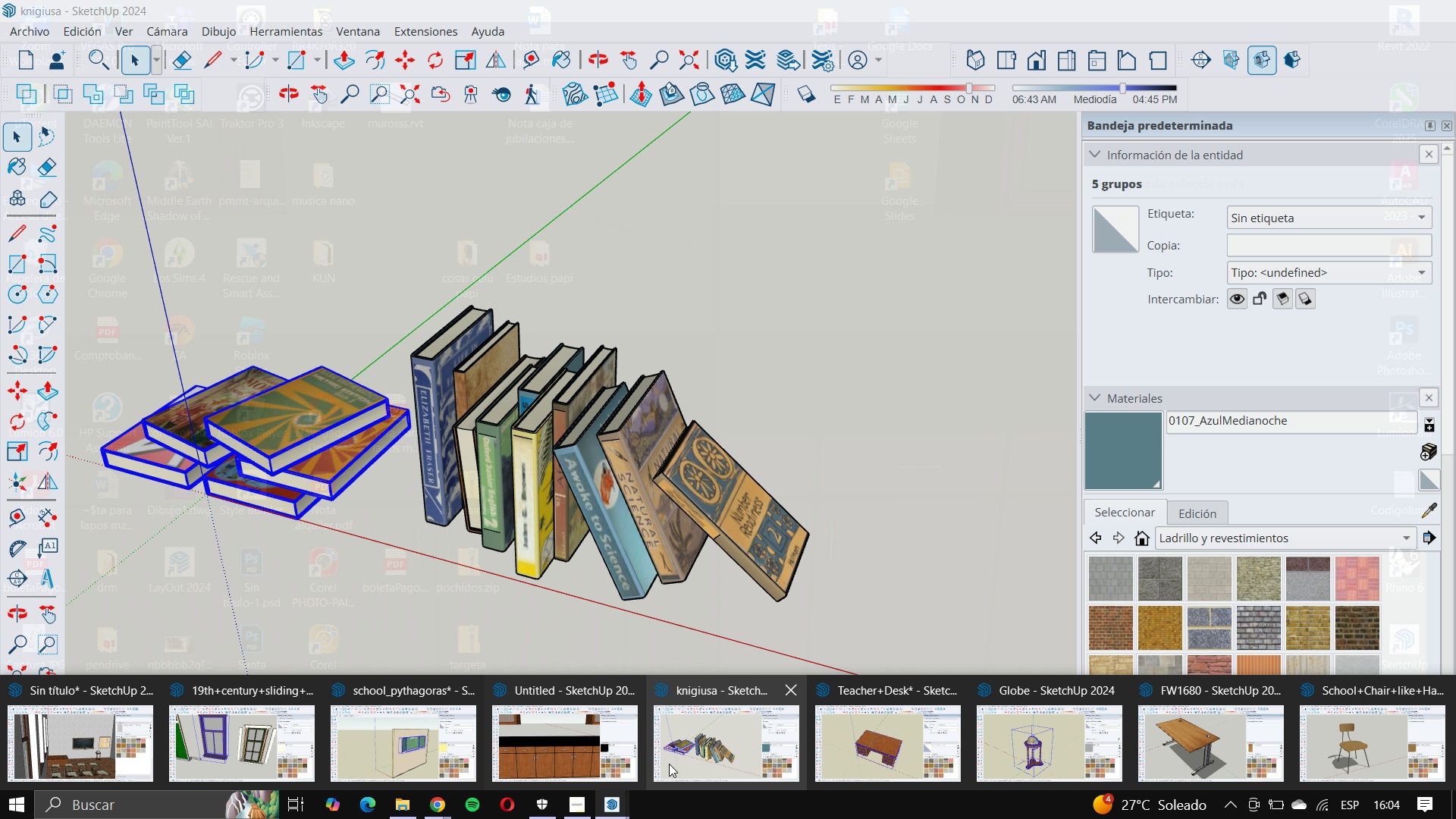 
left_click([1395, 748])
 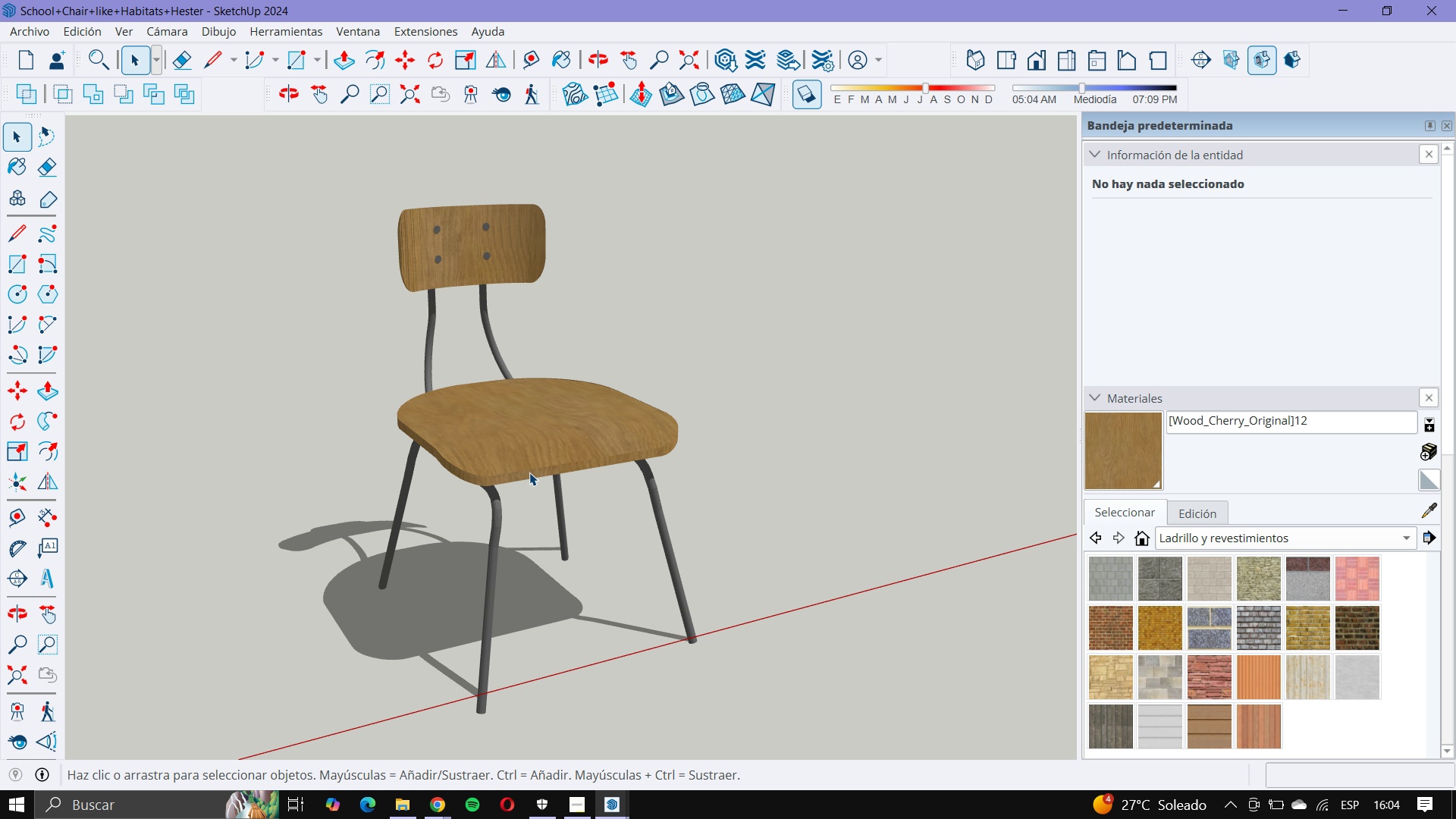 
left_click([529, 470])
 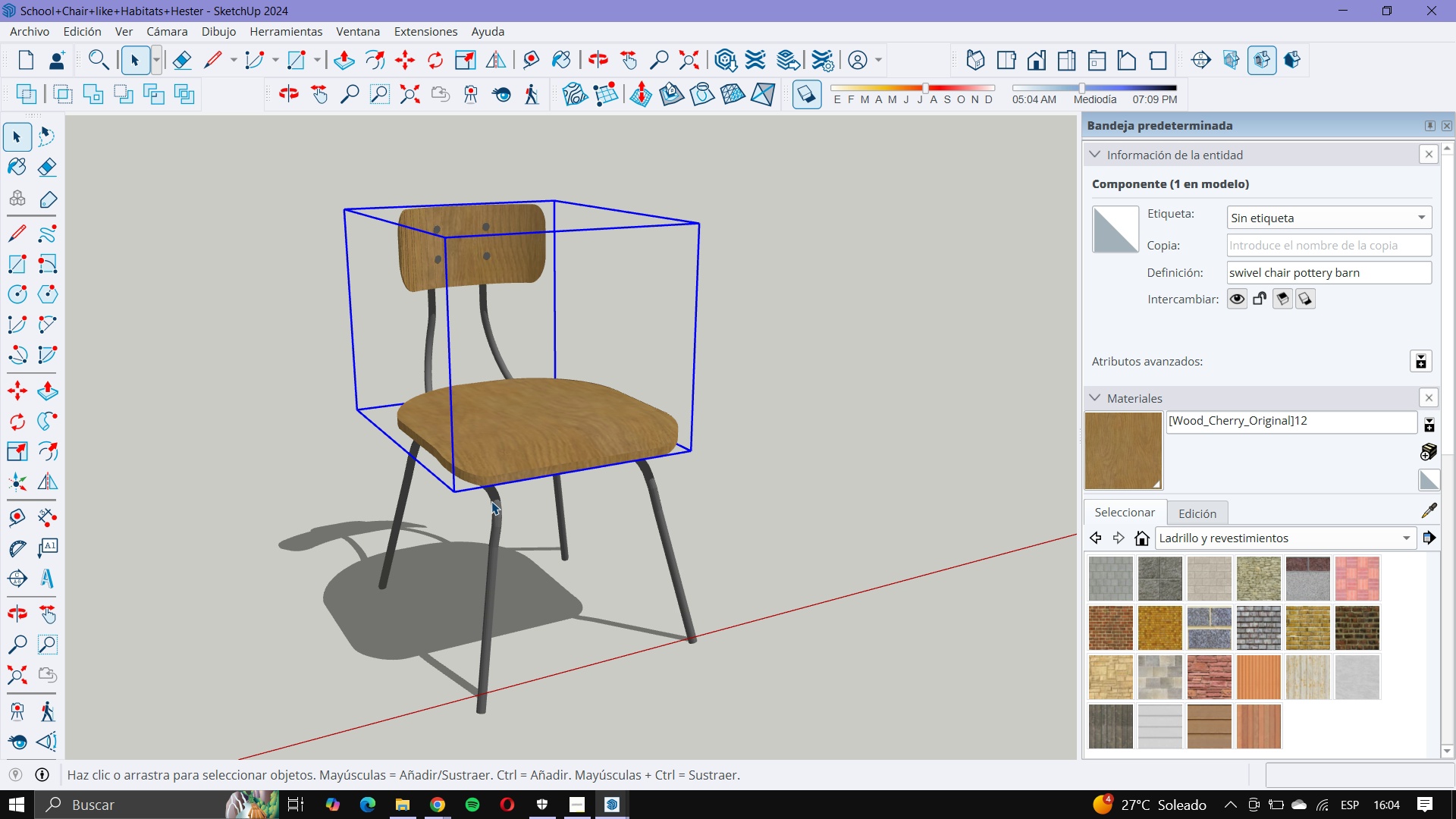 
left_click([262, 319])
 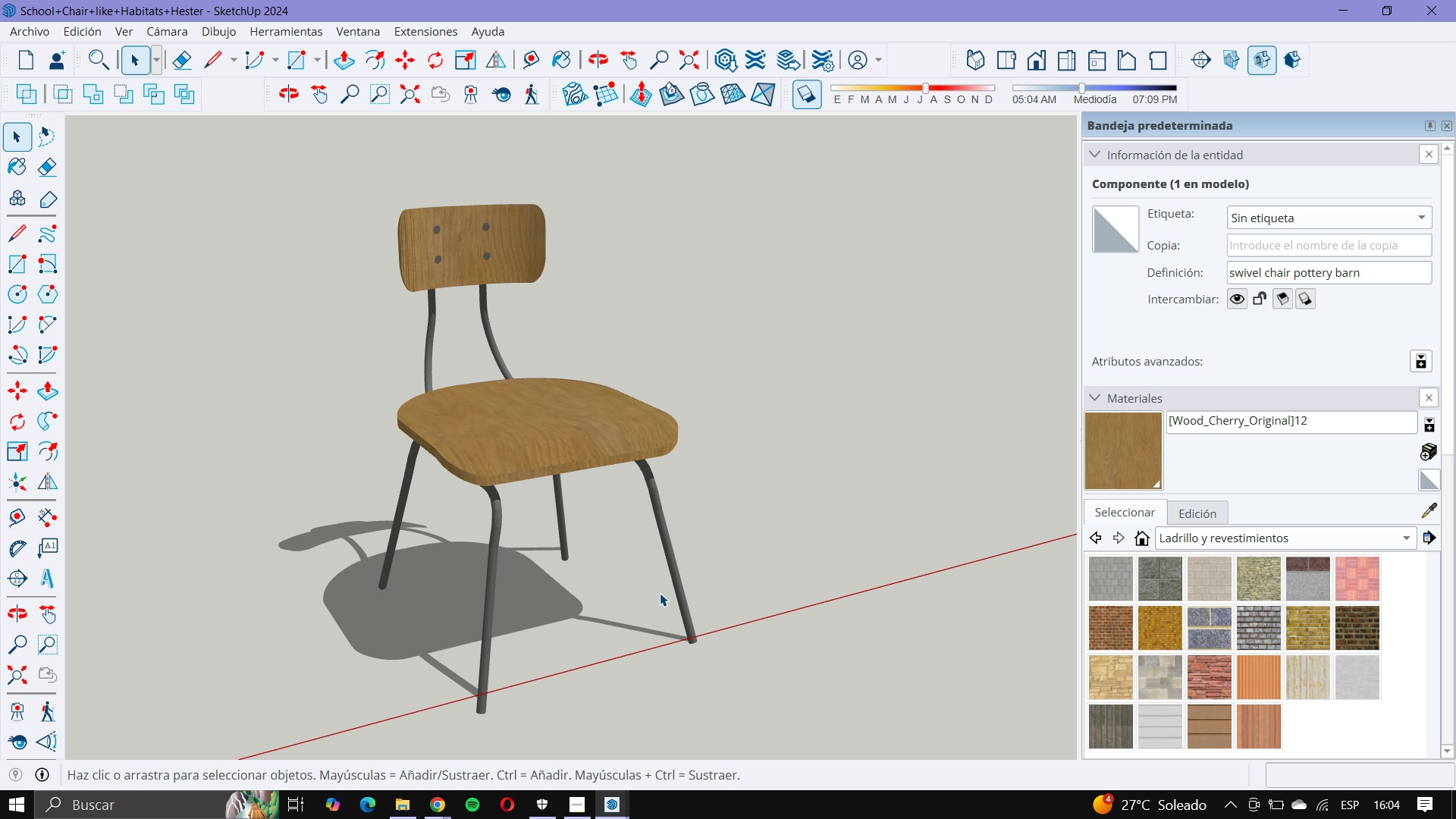 
scroll: coordinate [385, 348], scroll_direction: down, amount: 8.0
 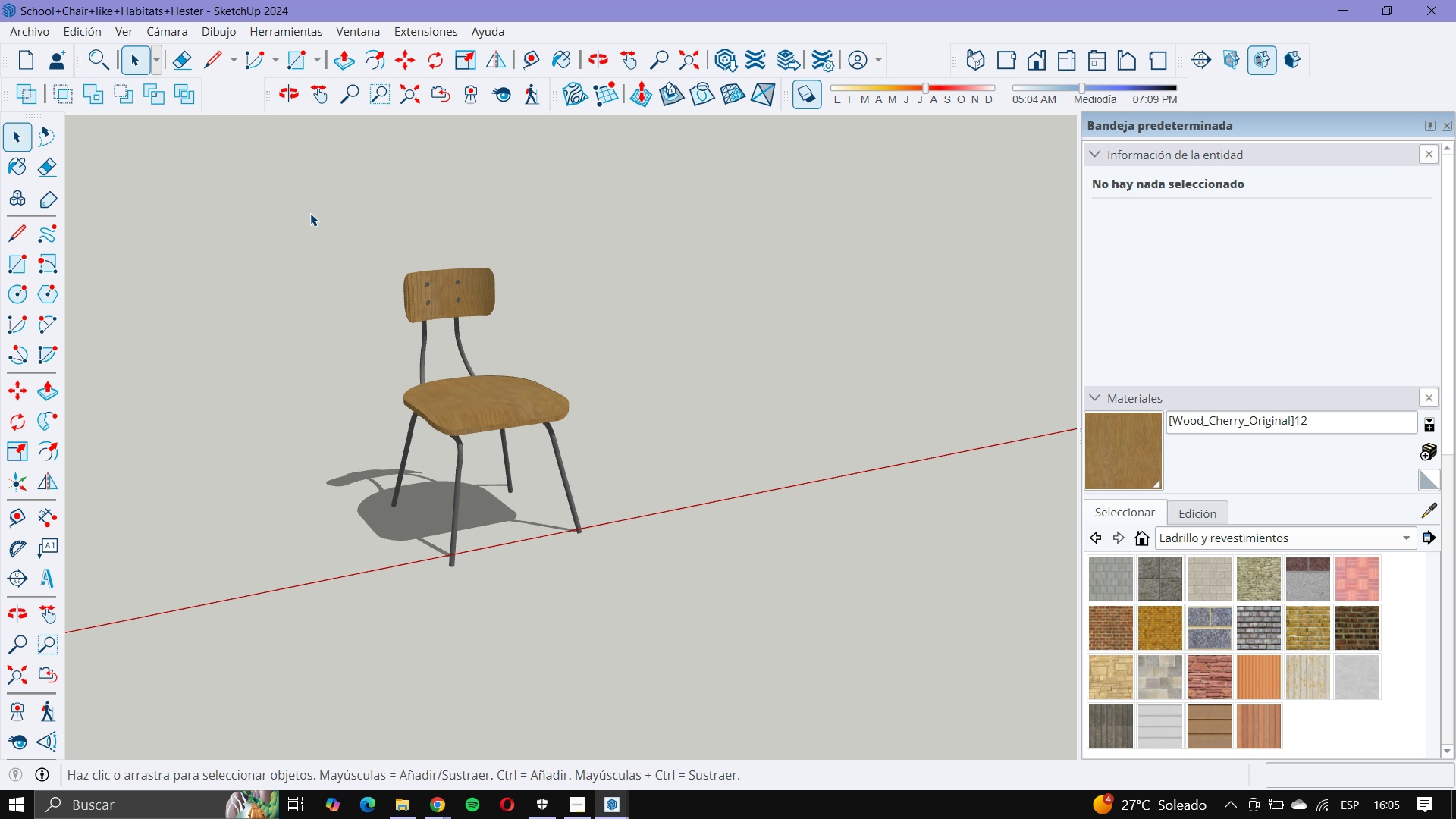 
left_click_drag(start_coordinate=[301, 193], to_coordinate=[604, 582])
 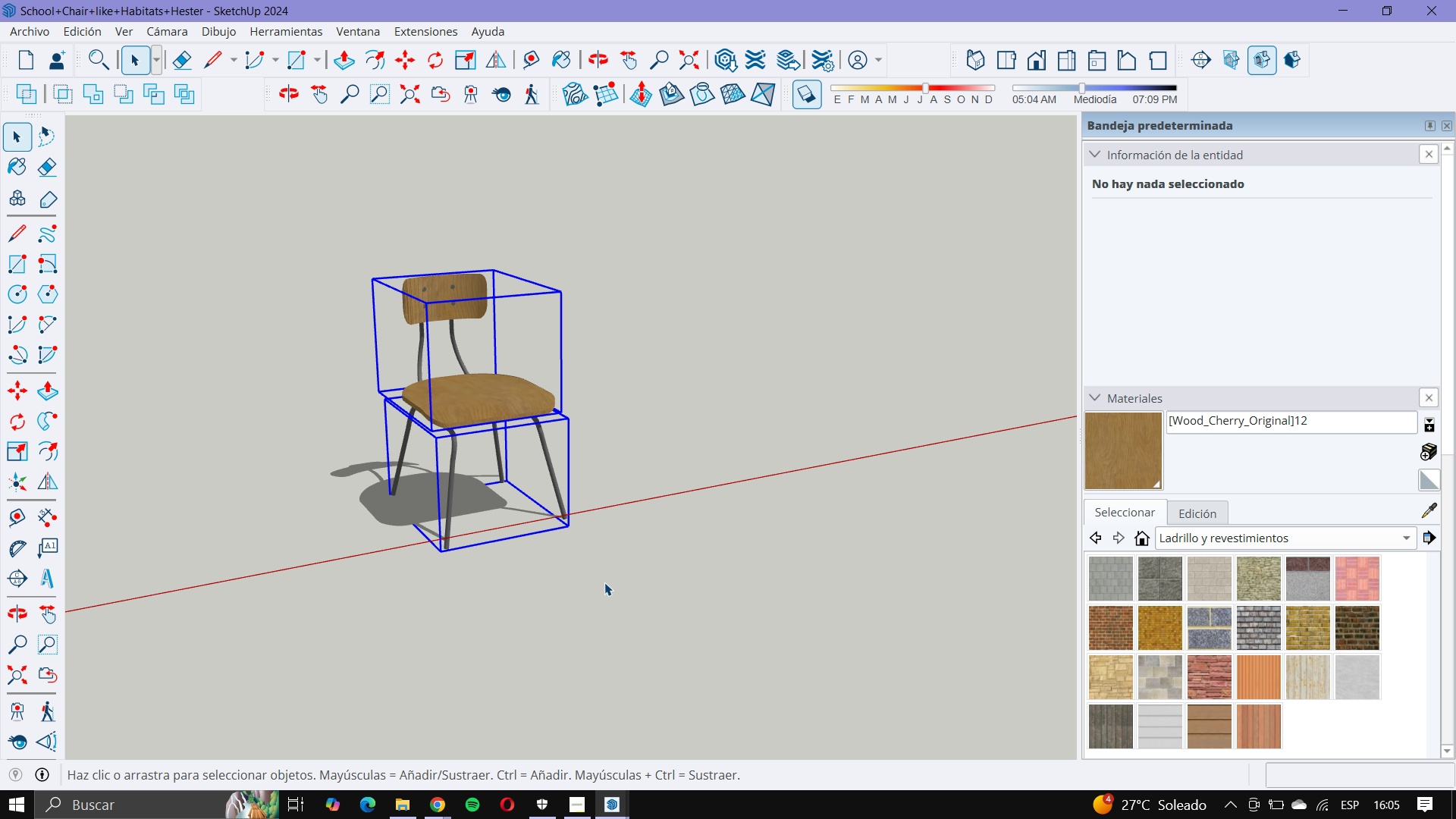 
key(Control+C)
 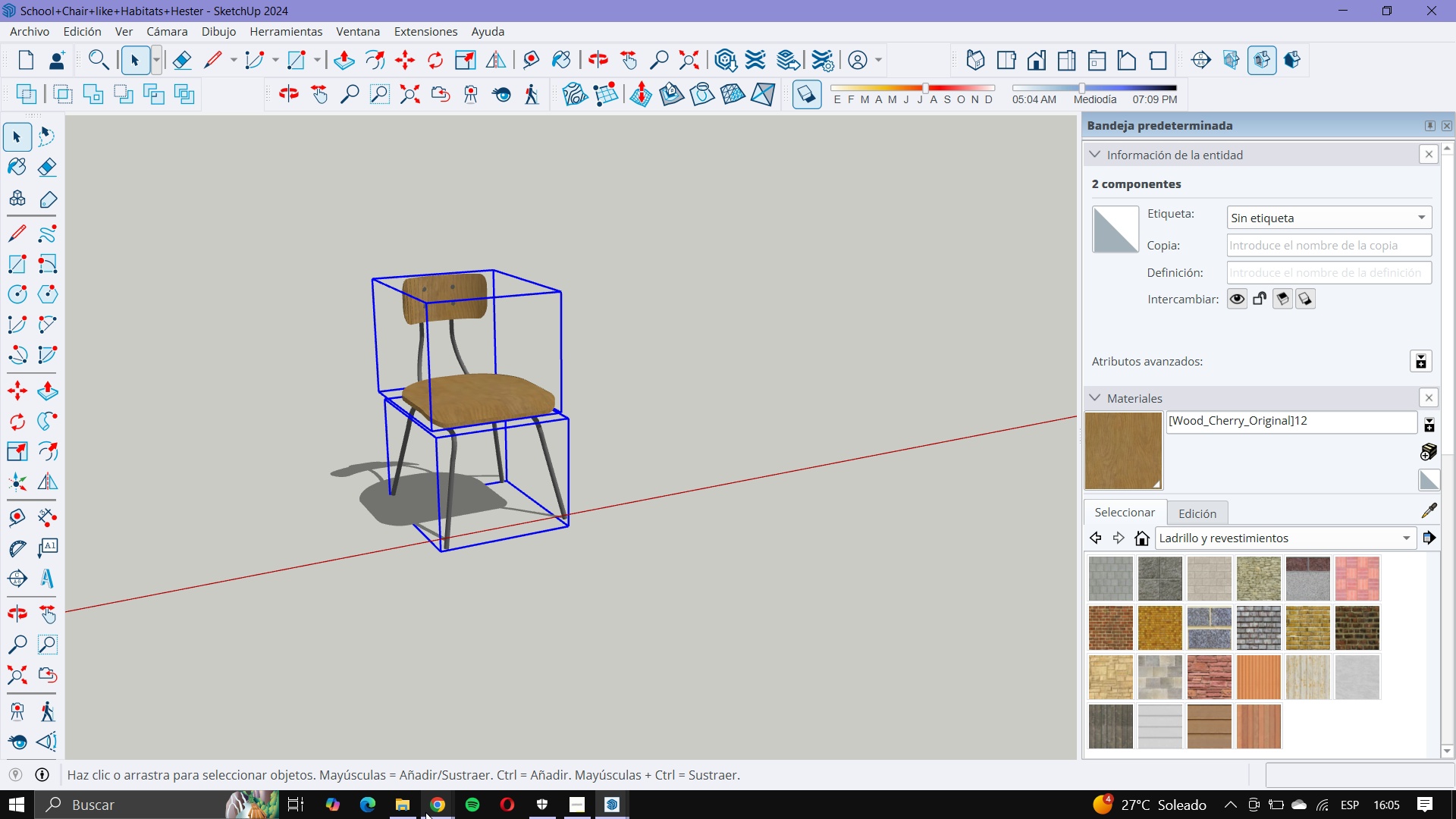 
left_click([425, 812])
 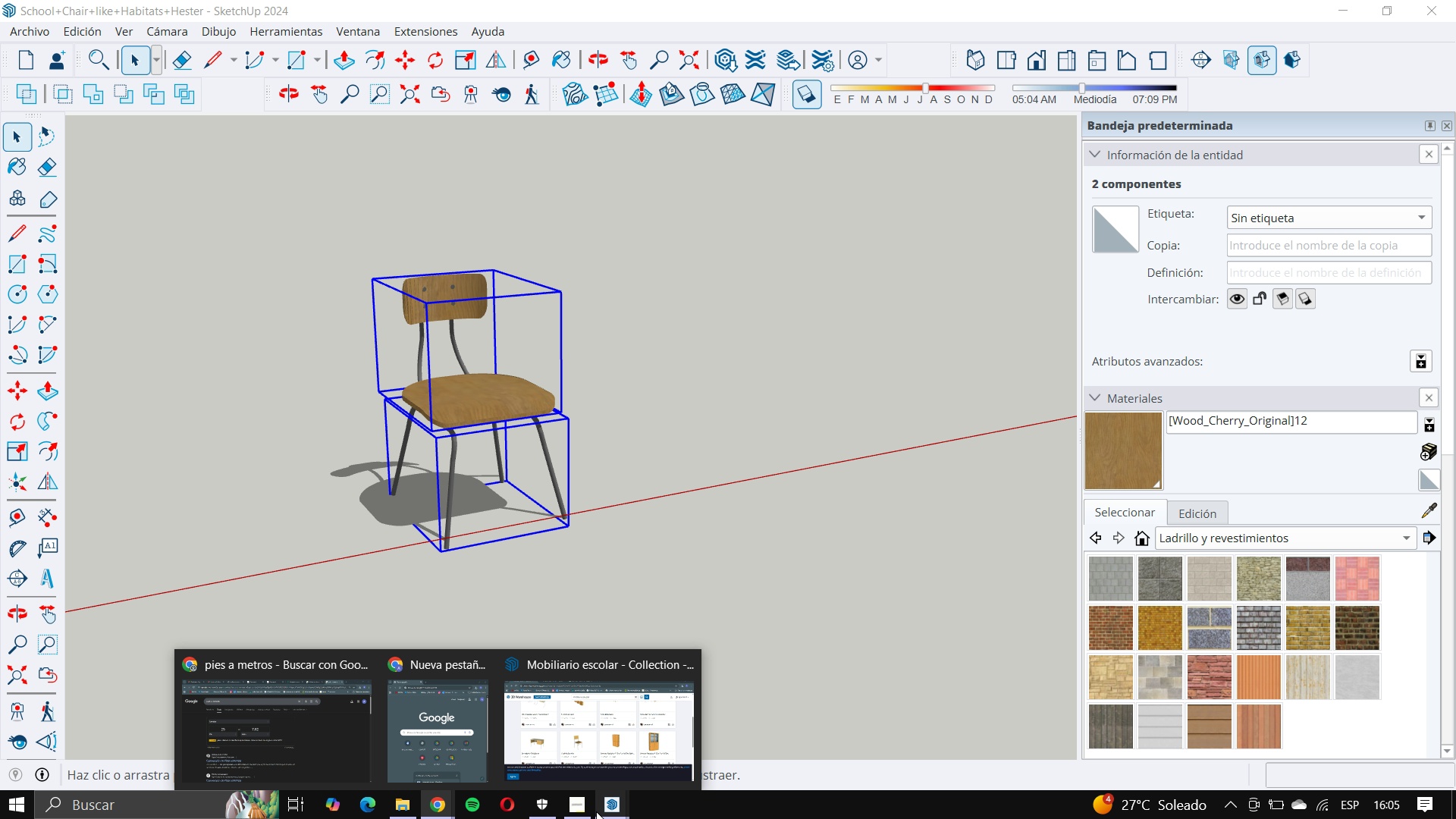 
left_click([603, 808])
 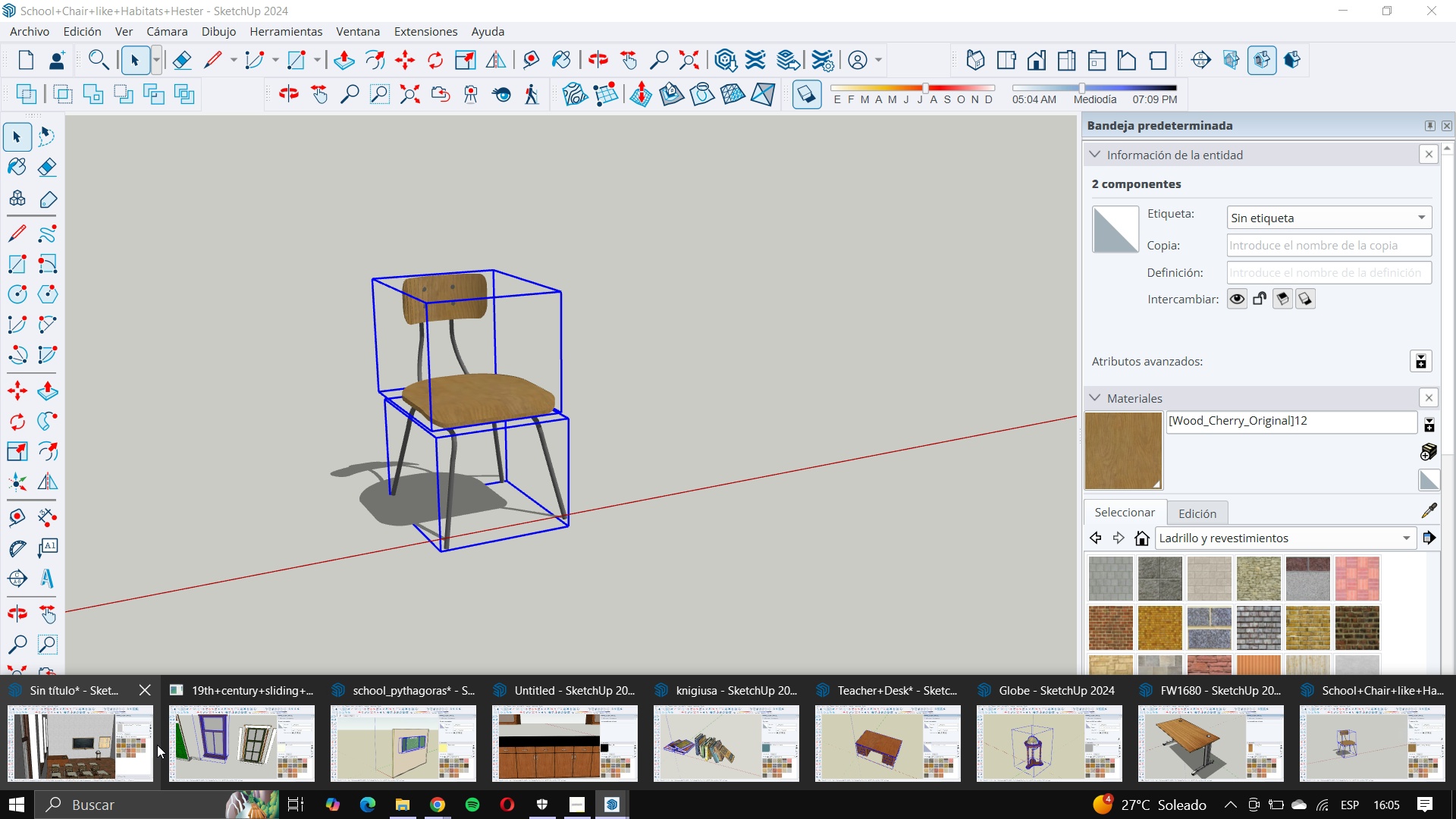 
left_click([114, 748])
 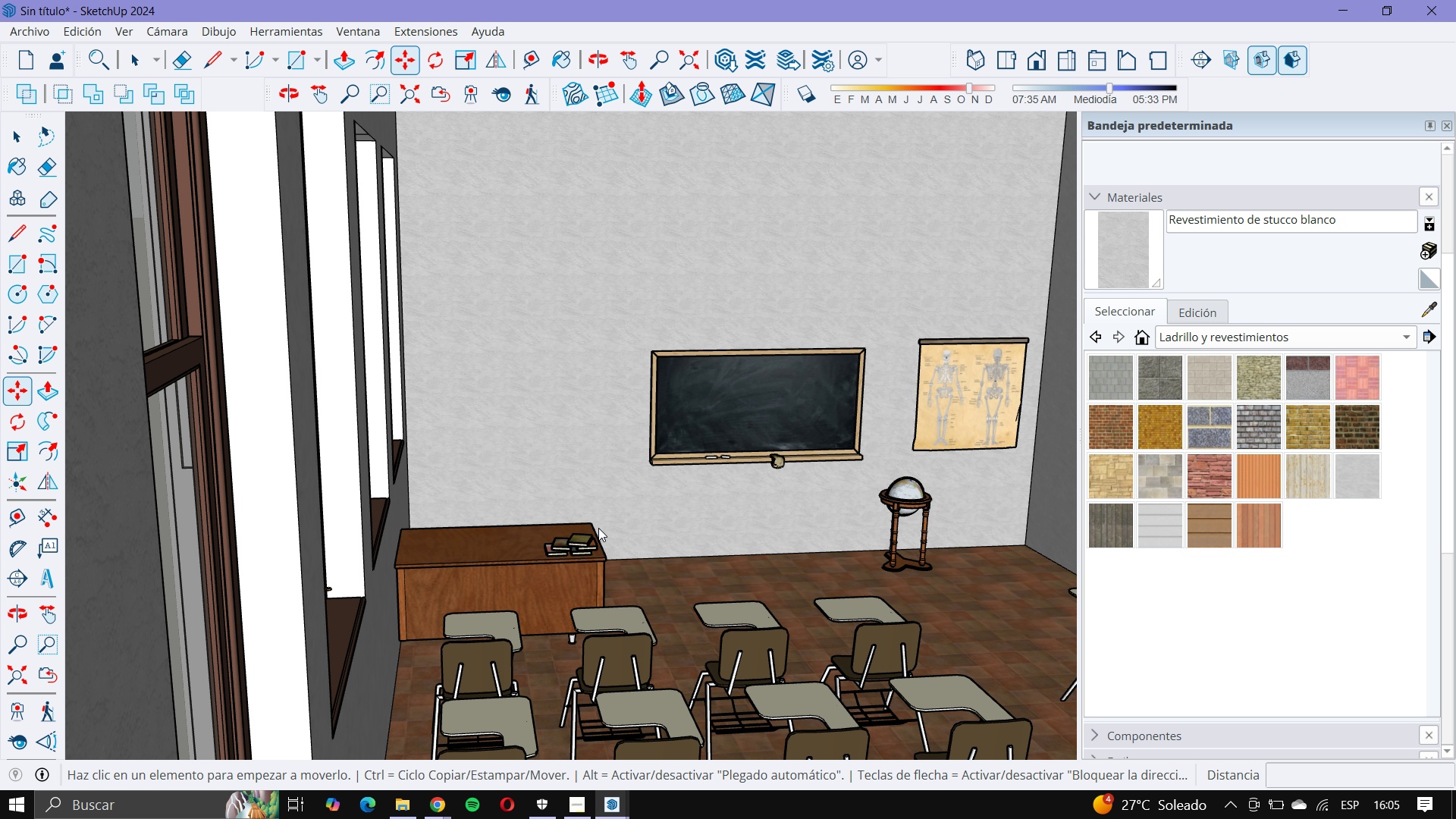 
scroll: coordinate [598, 528], scroll_direction: down, amount: 2.0
 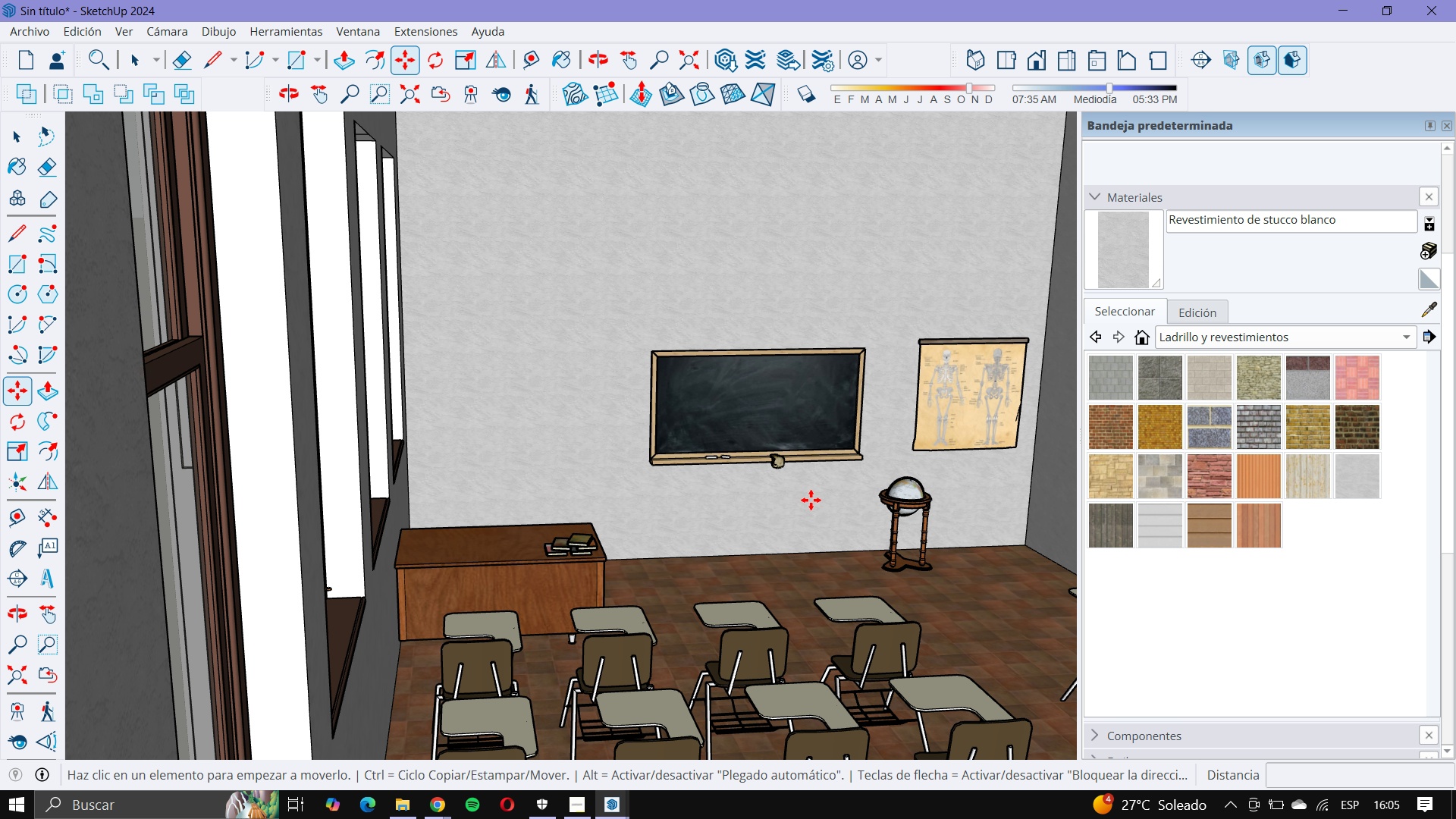 
scroll: coordinate [659, 585], scroll_direction: up, amount: 7.0
 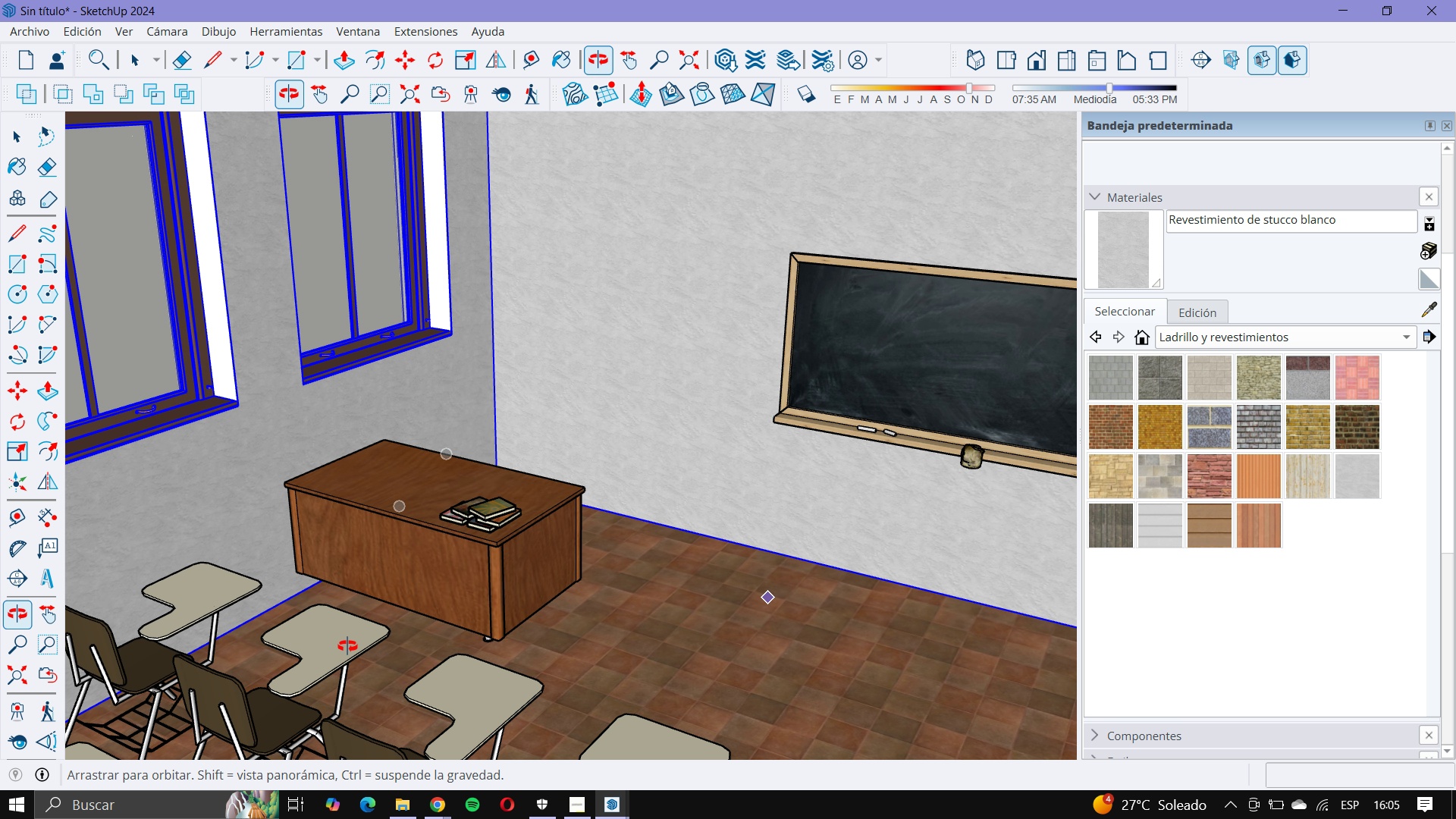 
key(Control+V)
 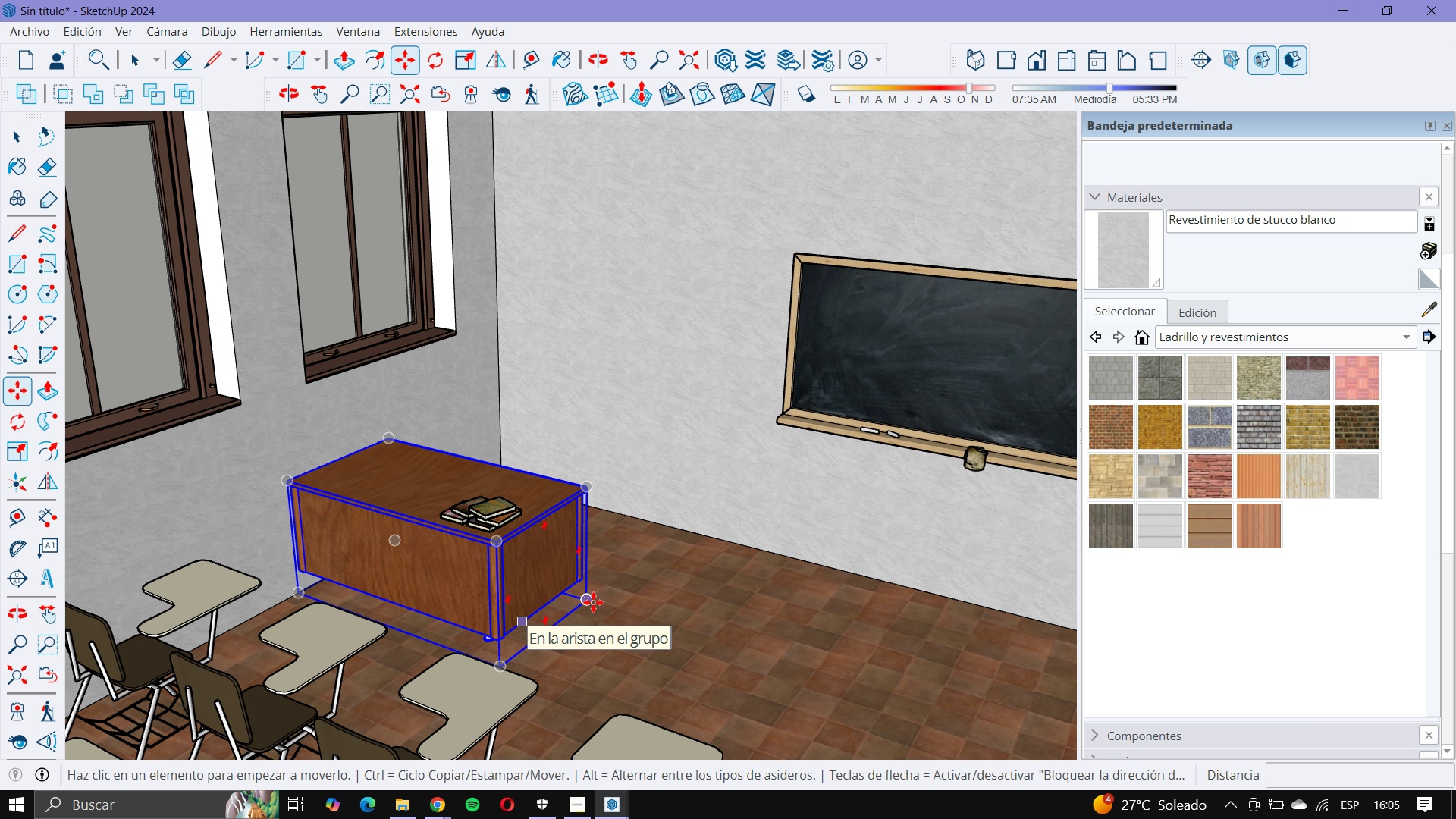 
scroll: coordinate [689, 516], scroll_direction: up, amount: 15.0
 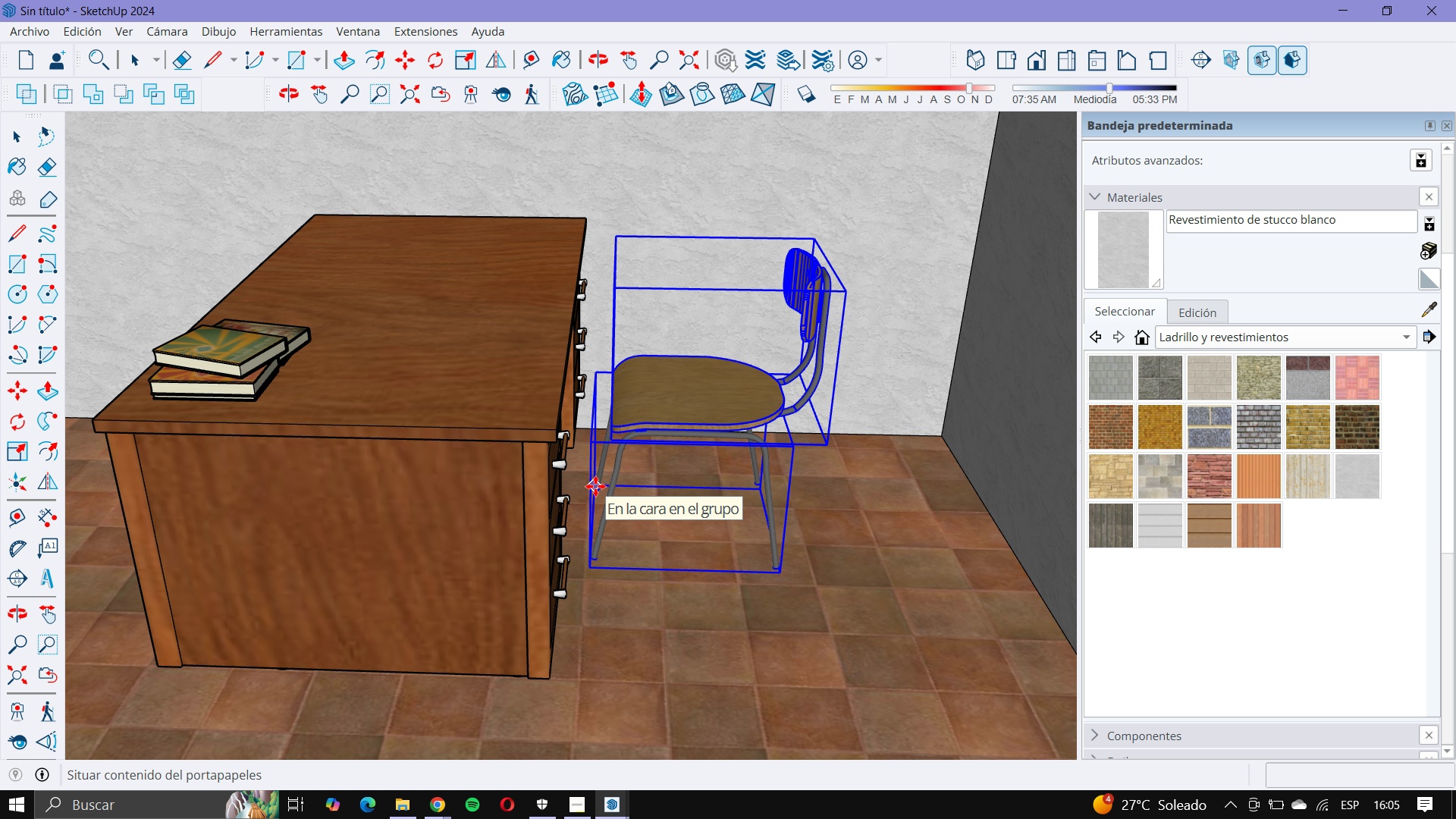 
left_click([595, 486])
 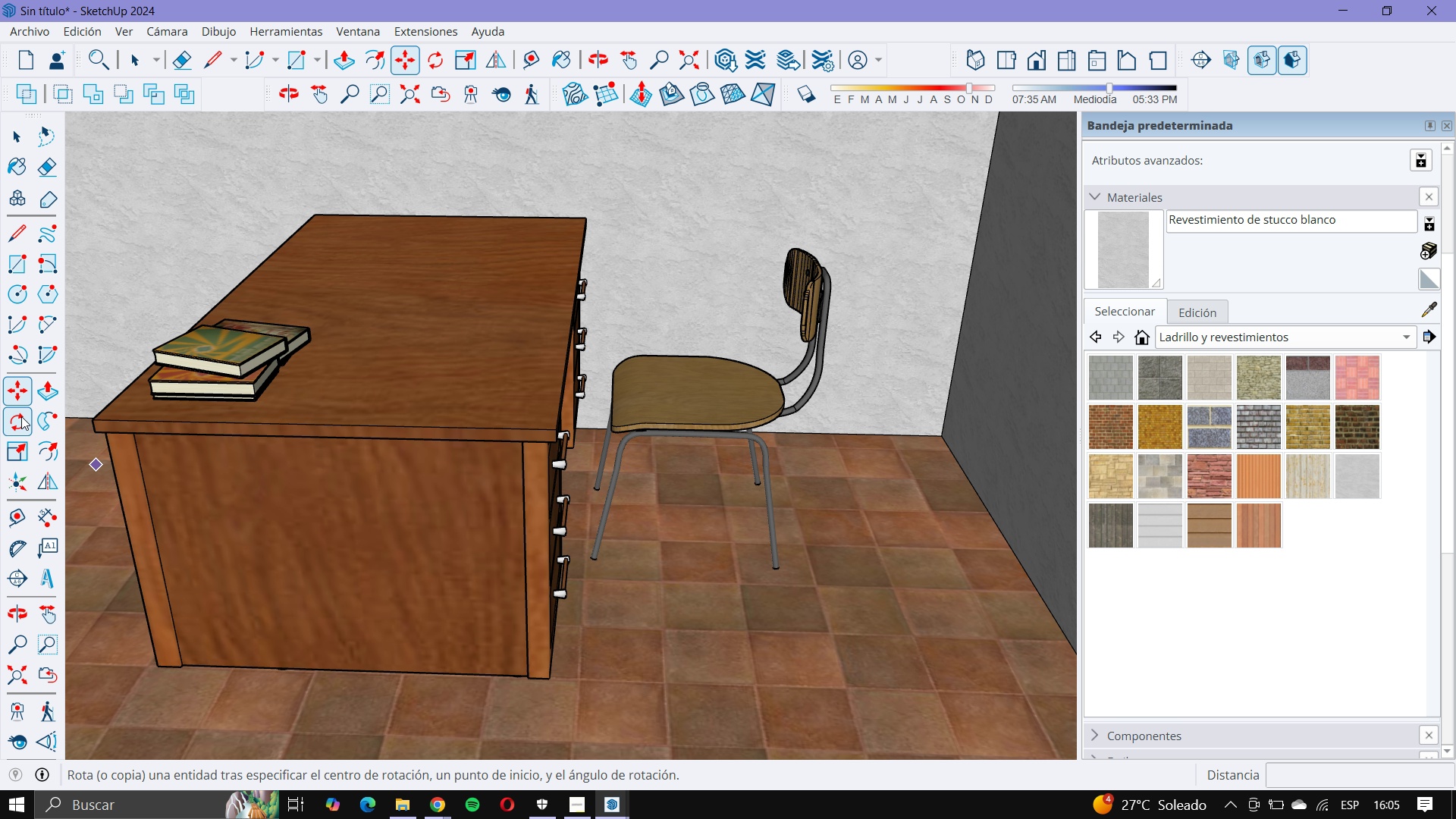 
left_click([21, 416])
 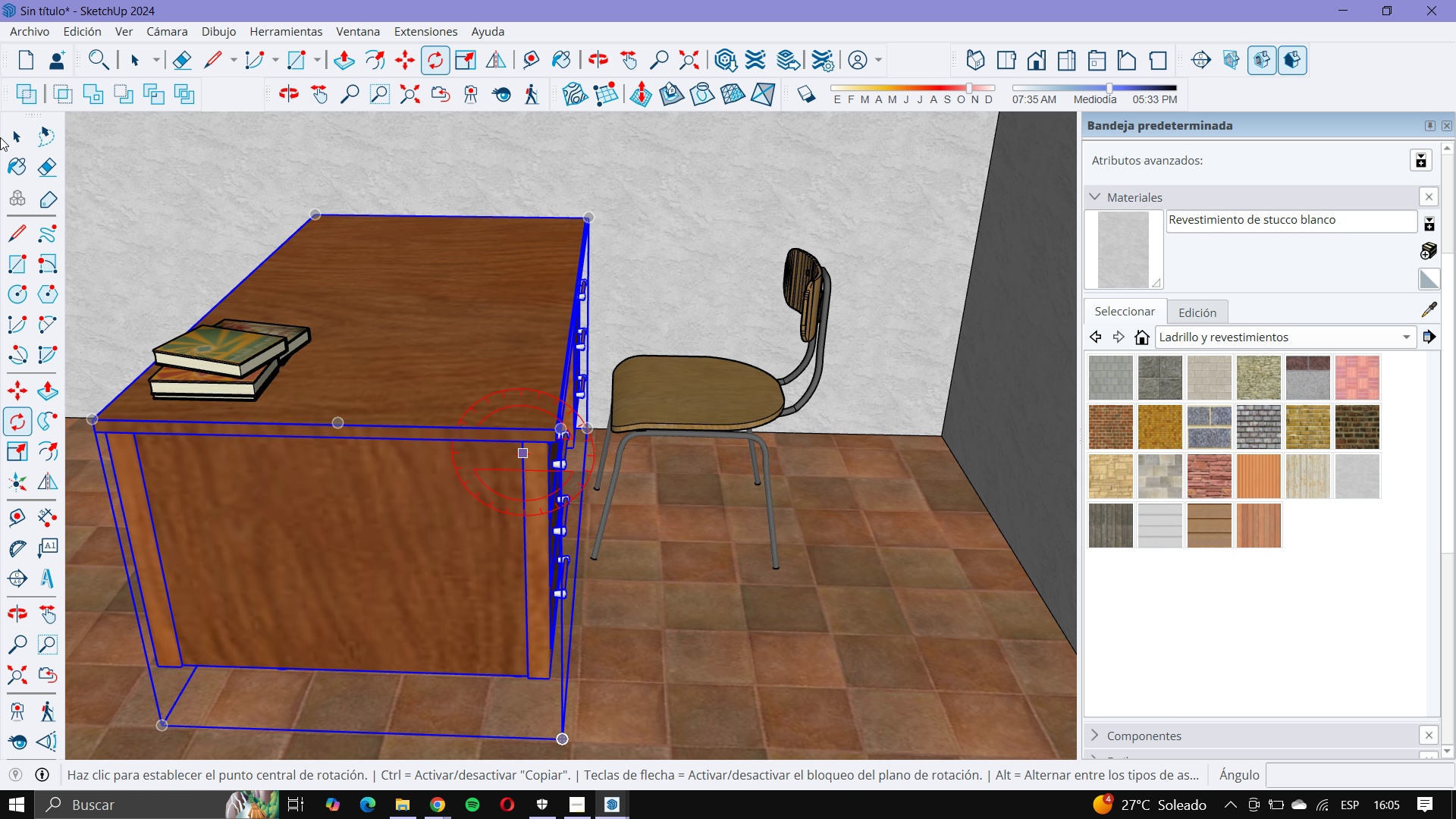 
left_click([18, 138])
 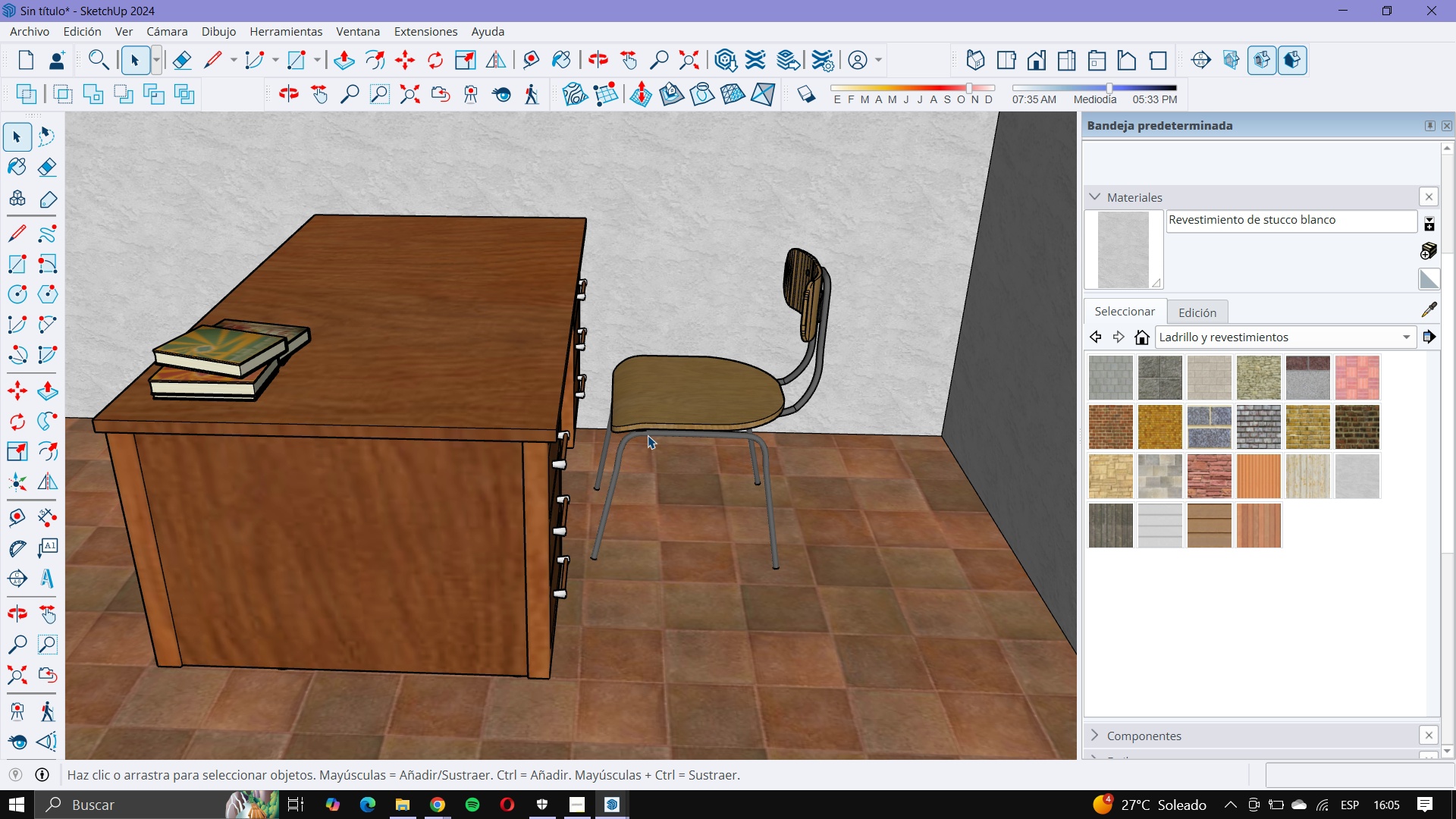 
left_click([648, 435])
 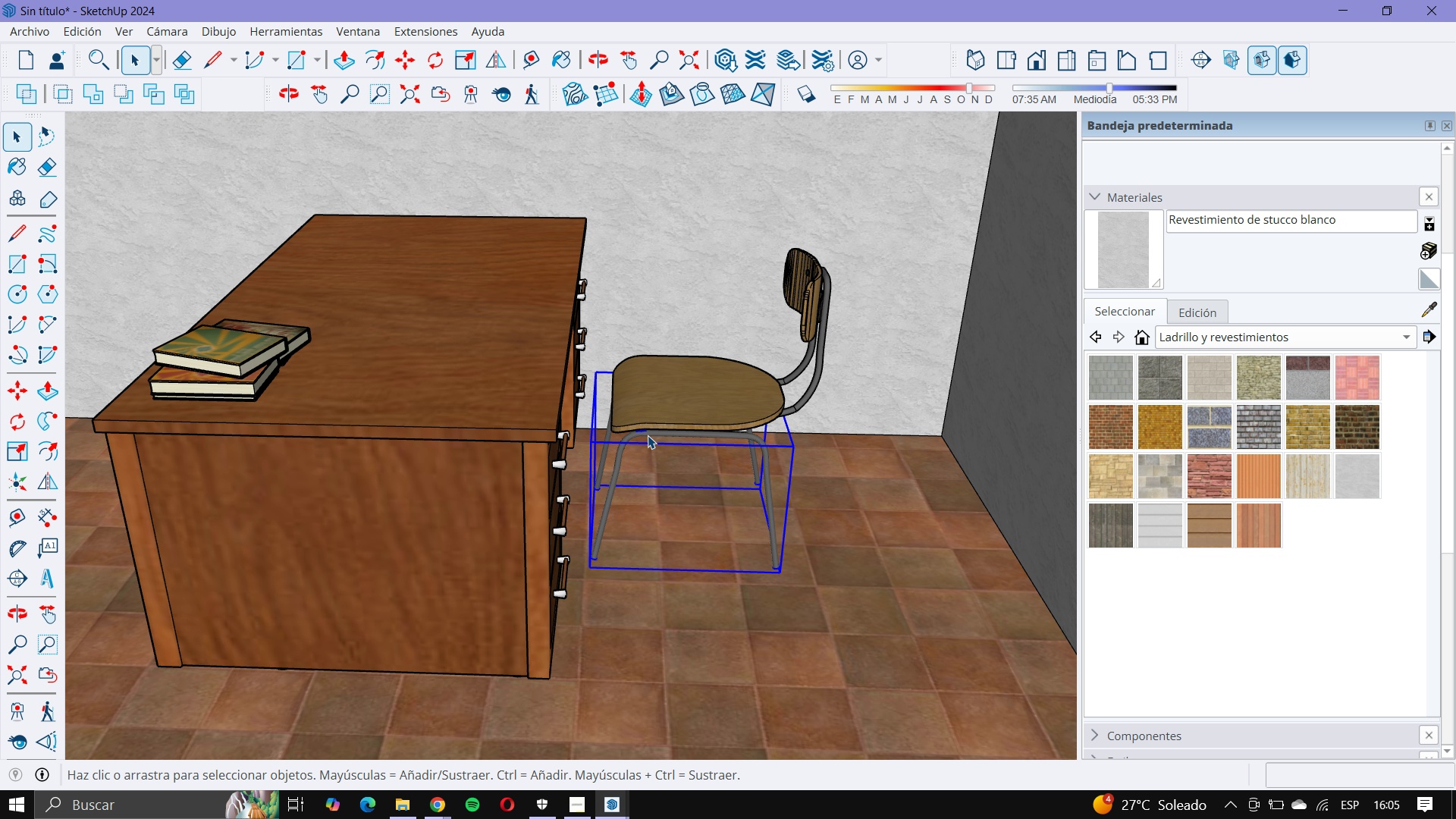 
hold_key(key=ControlLeft, duration=1.09)
left_click([670, 415])
 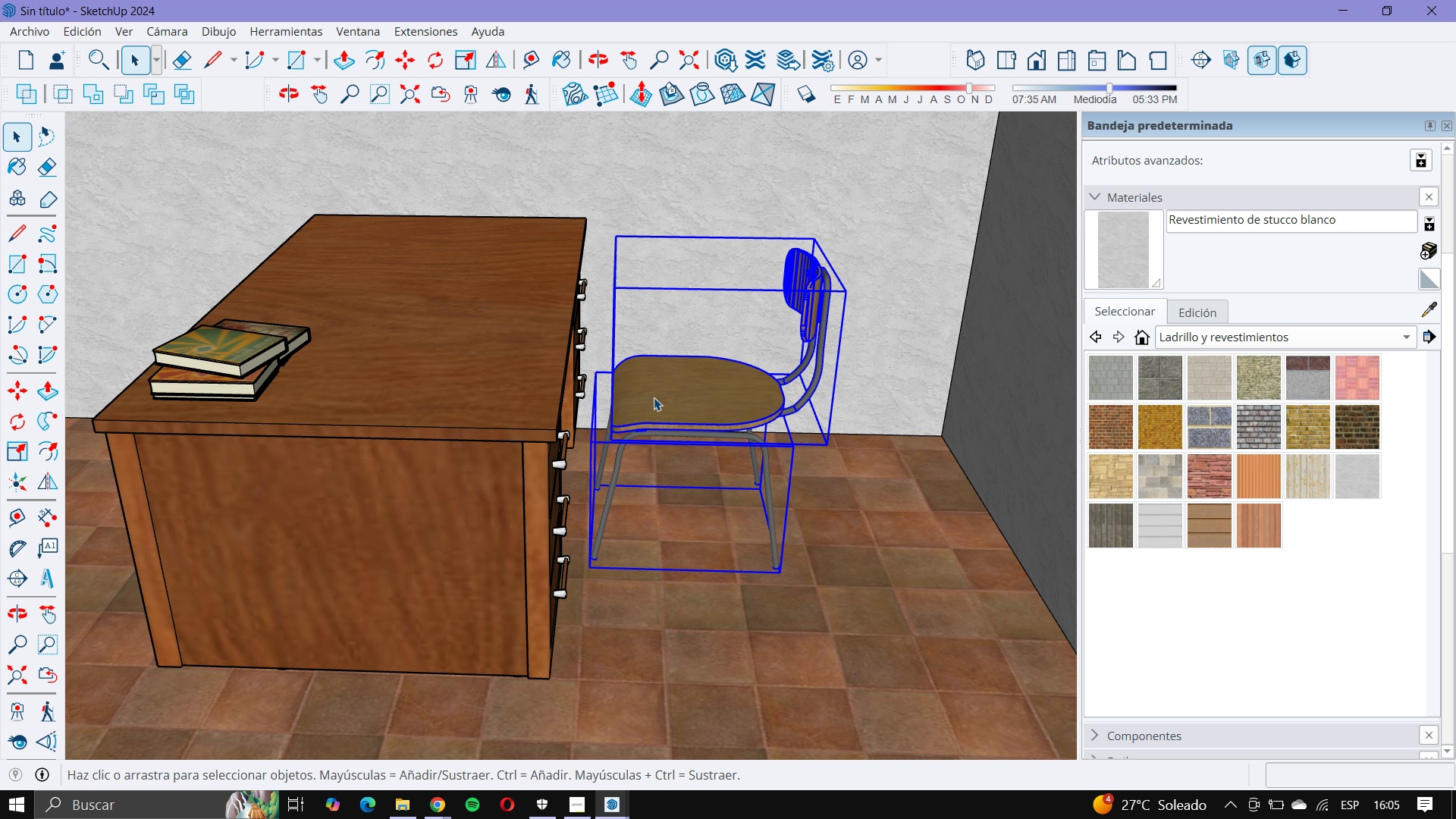 
mouse_move([681, 435])
 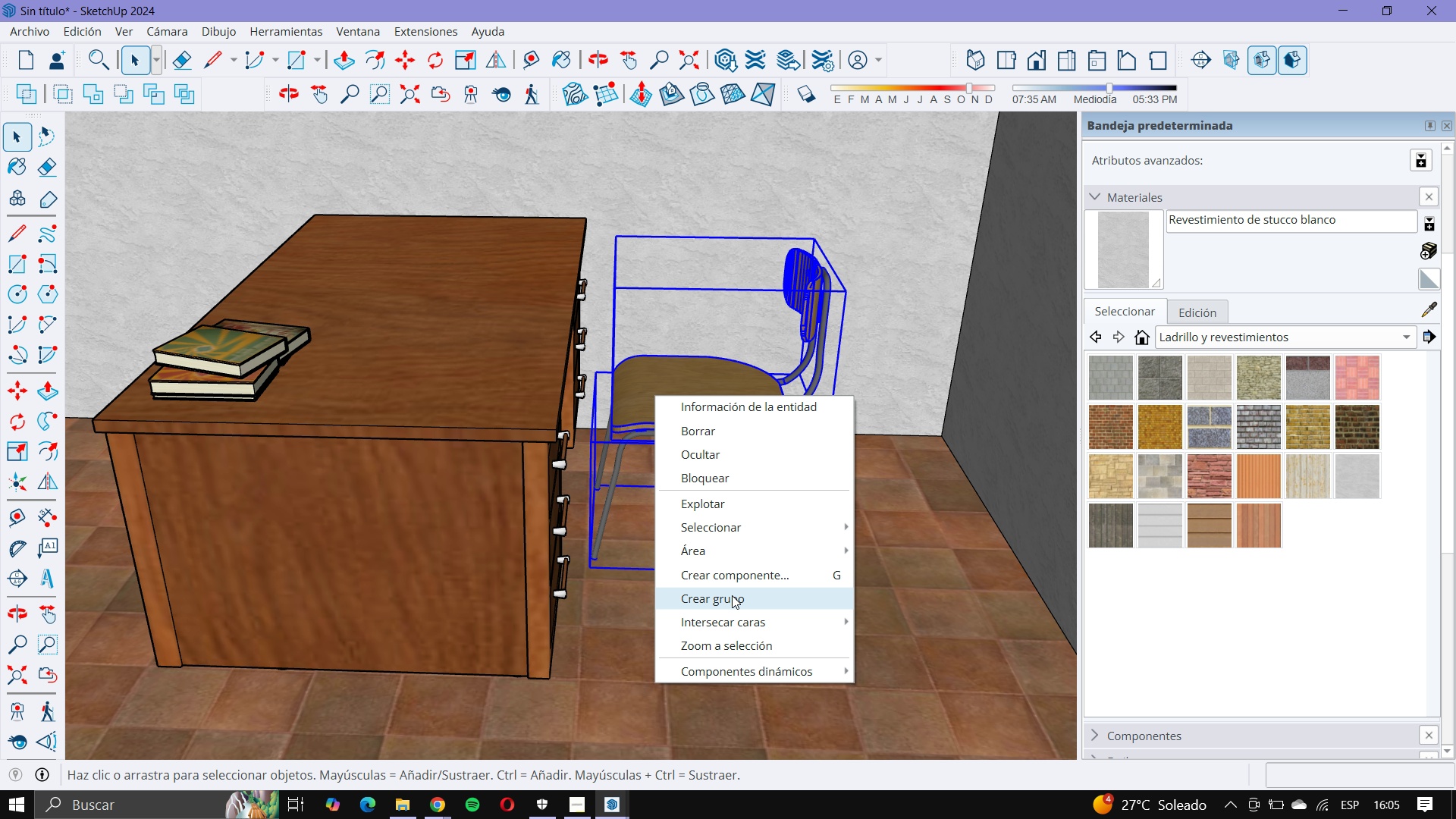 
left_click([732, 597])
 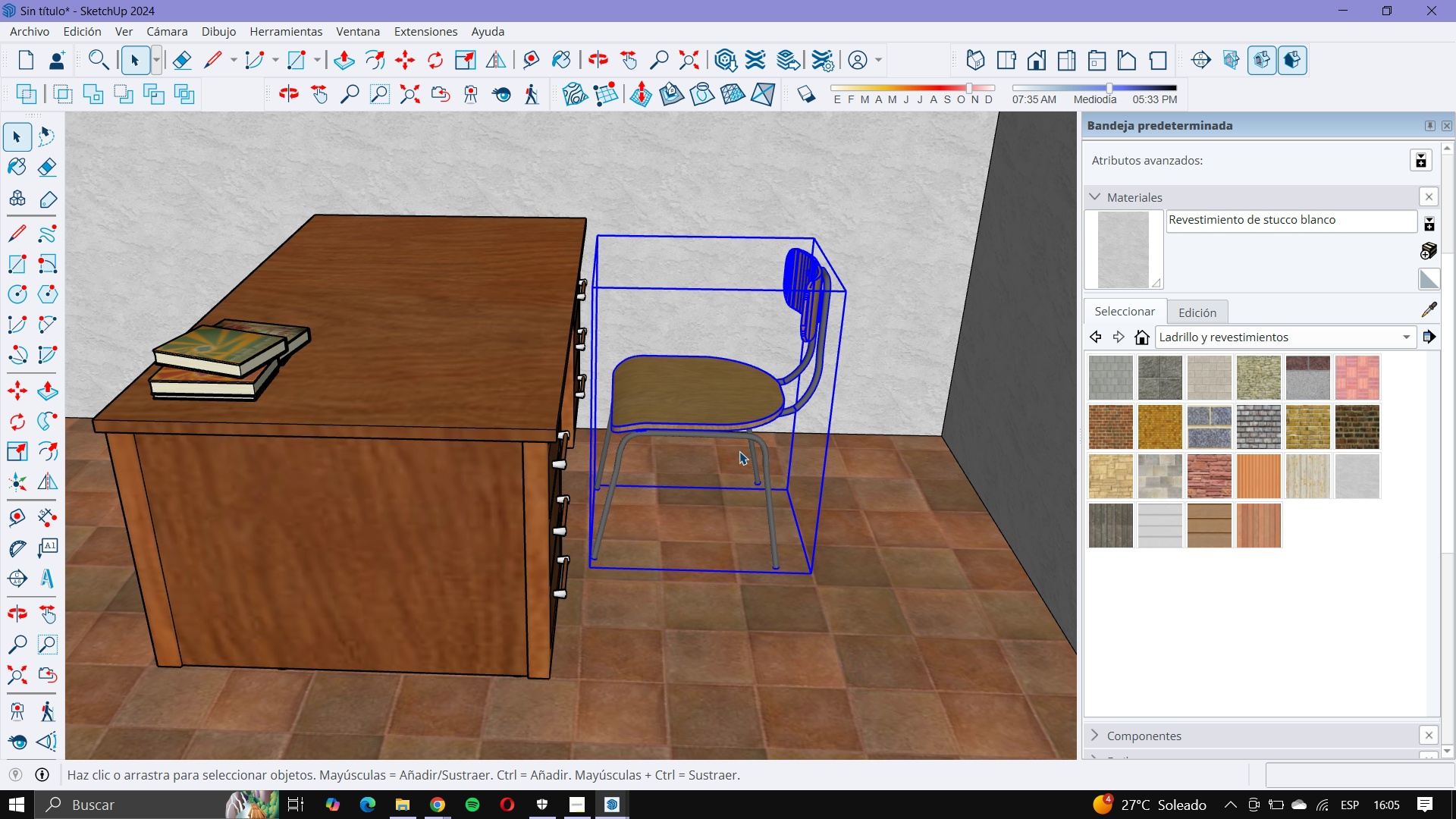 
scroll: coordinate [746, 442], scroll_direction: up, amount: 11.0
 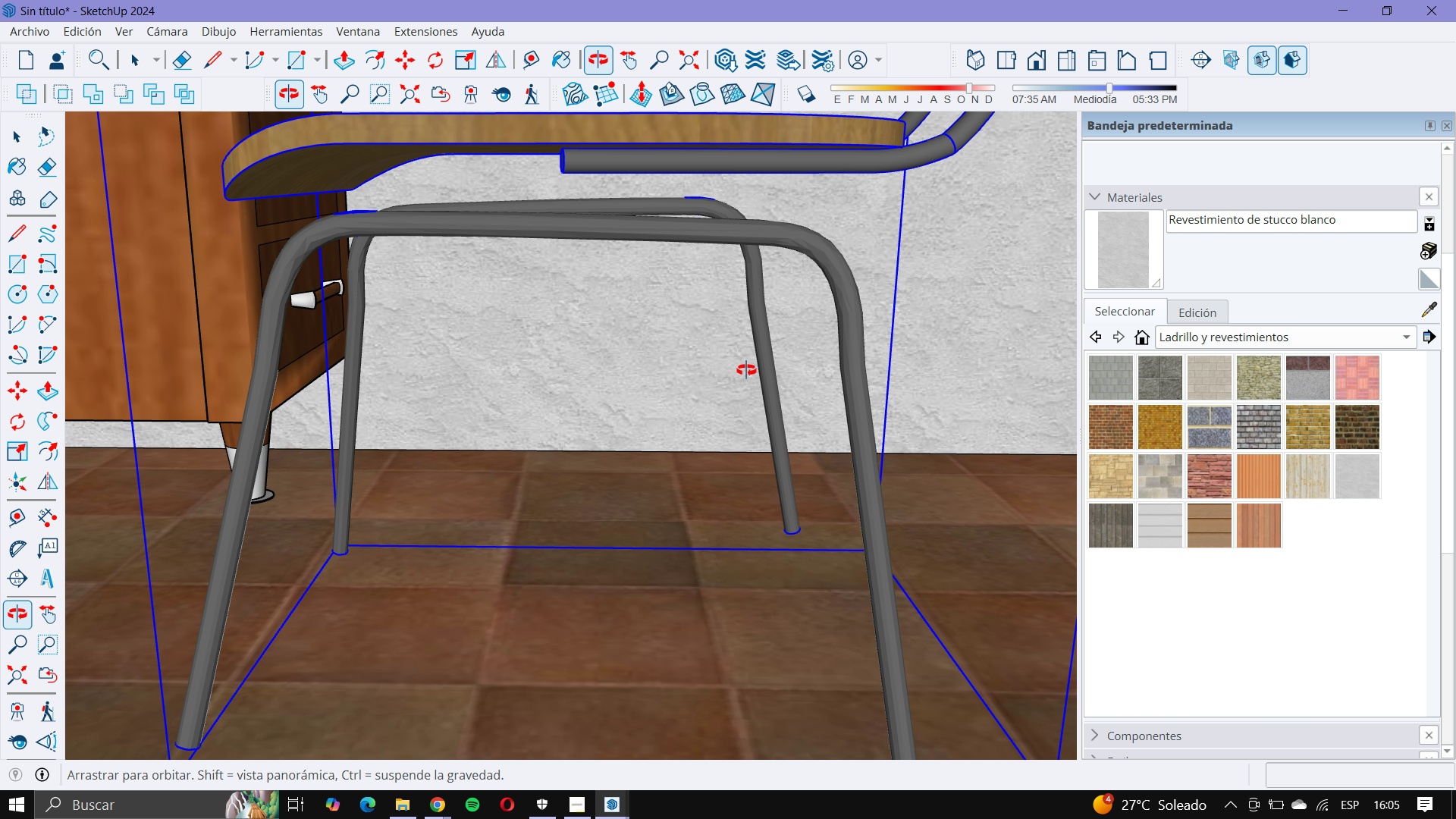 
scroll: coordinate [671, 501], scroll_direction: down, amount: 3.0
 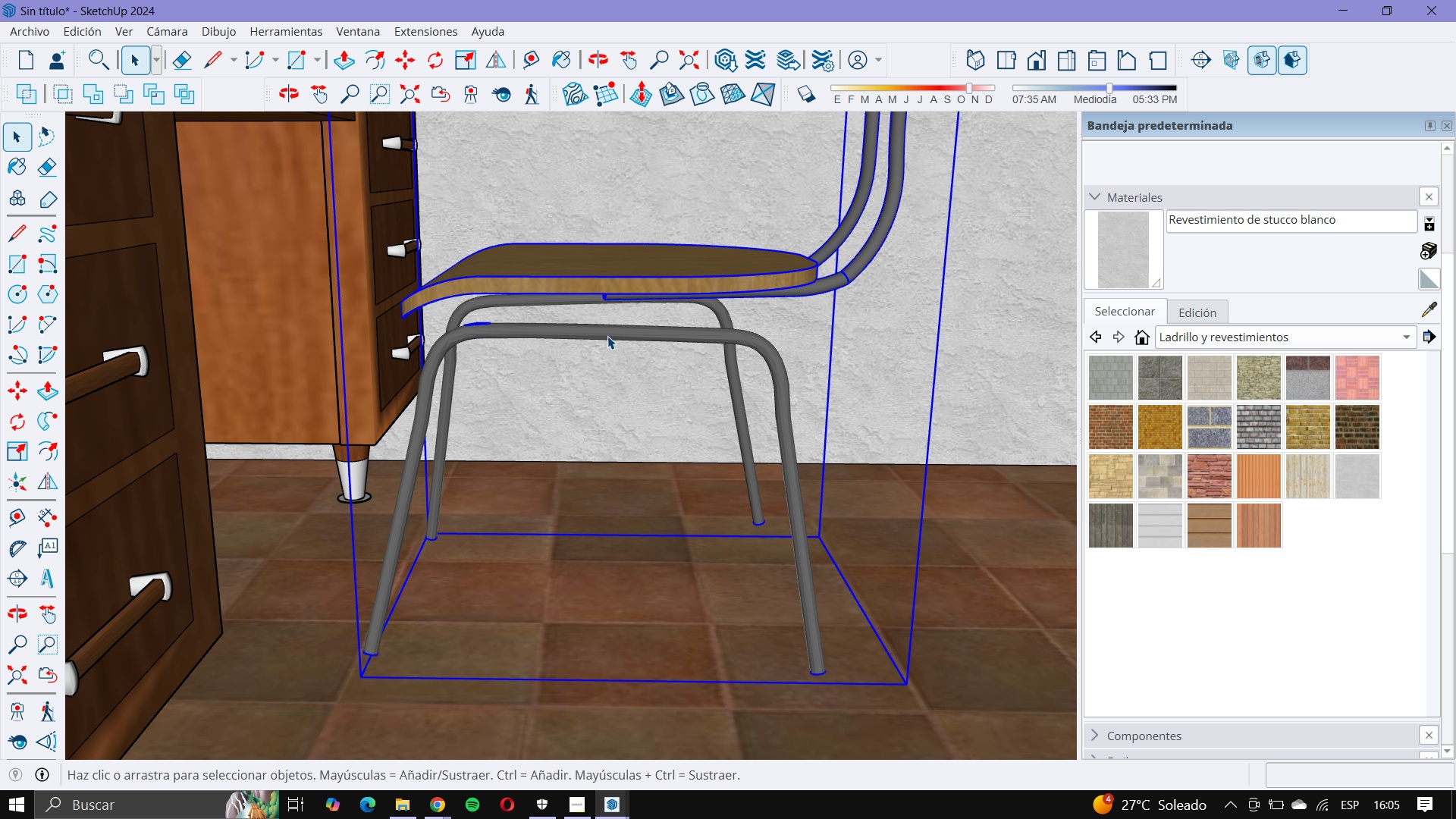 
double_click([607, 333])
 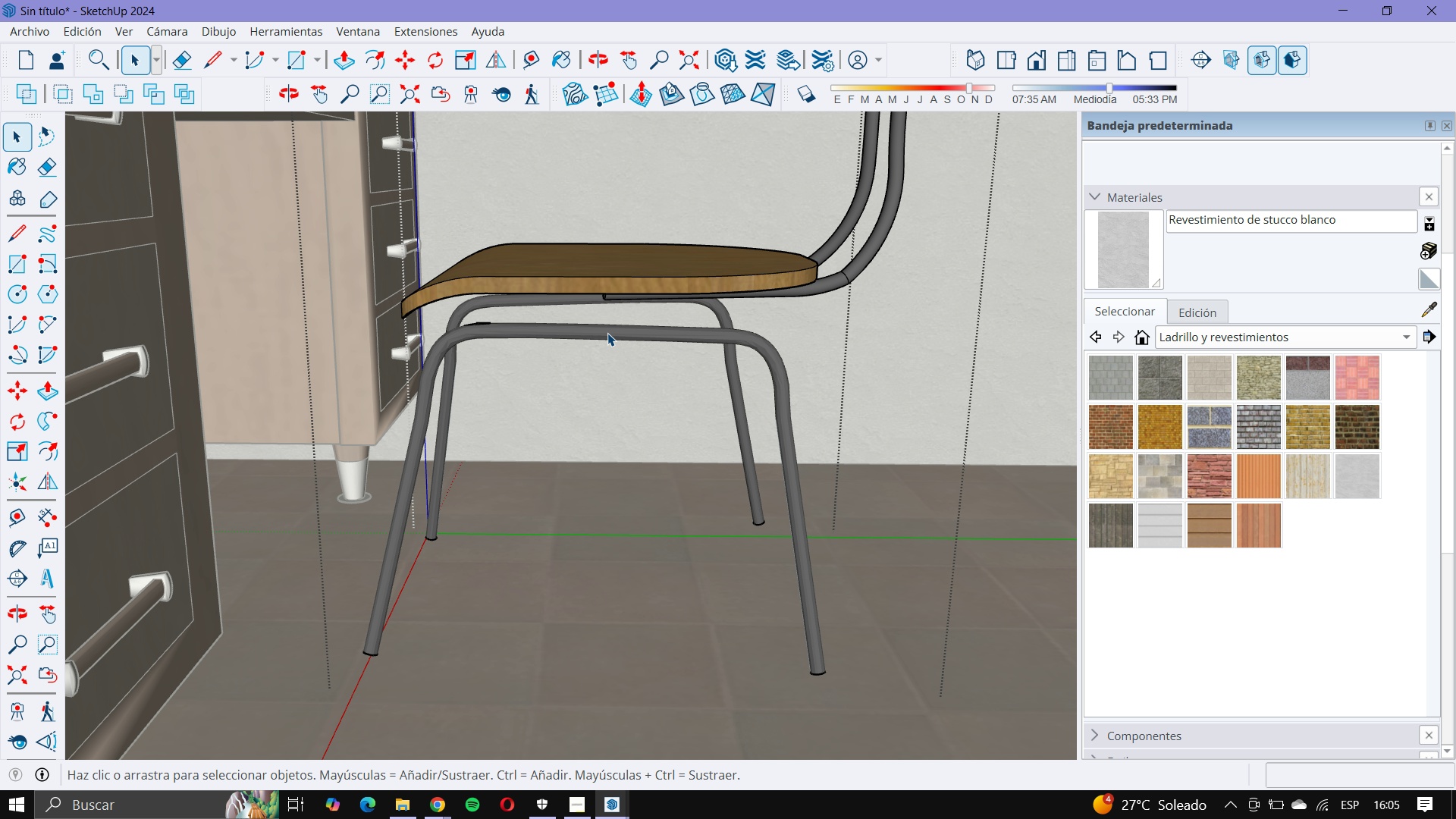 
left_click([607, 333])
 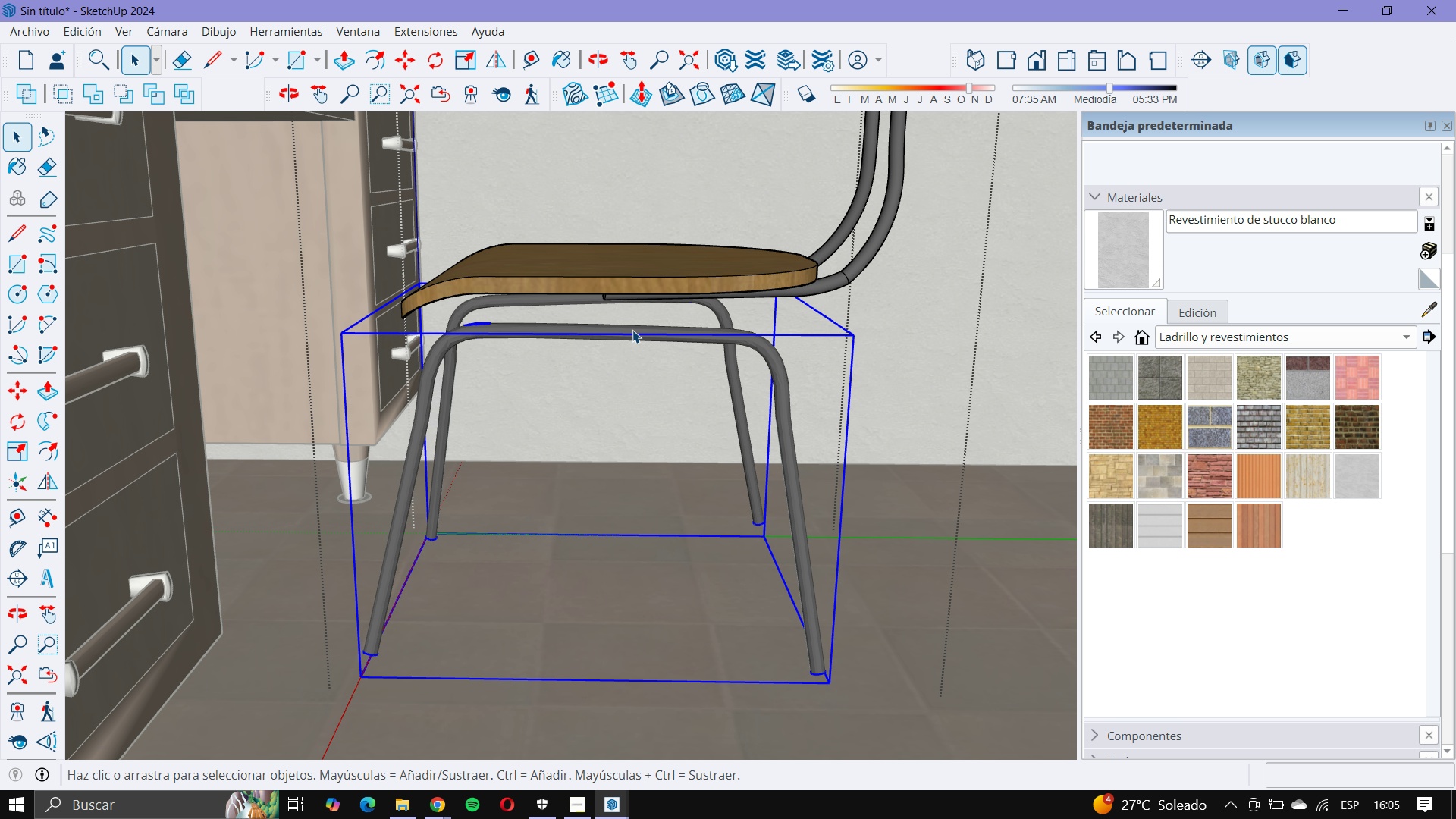 
scroll: coordinate [635, 328], scroll_direction: up, amount: 4.0
 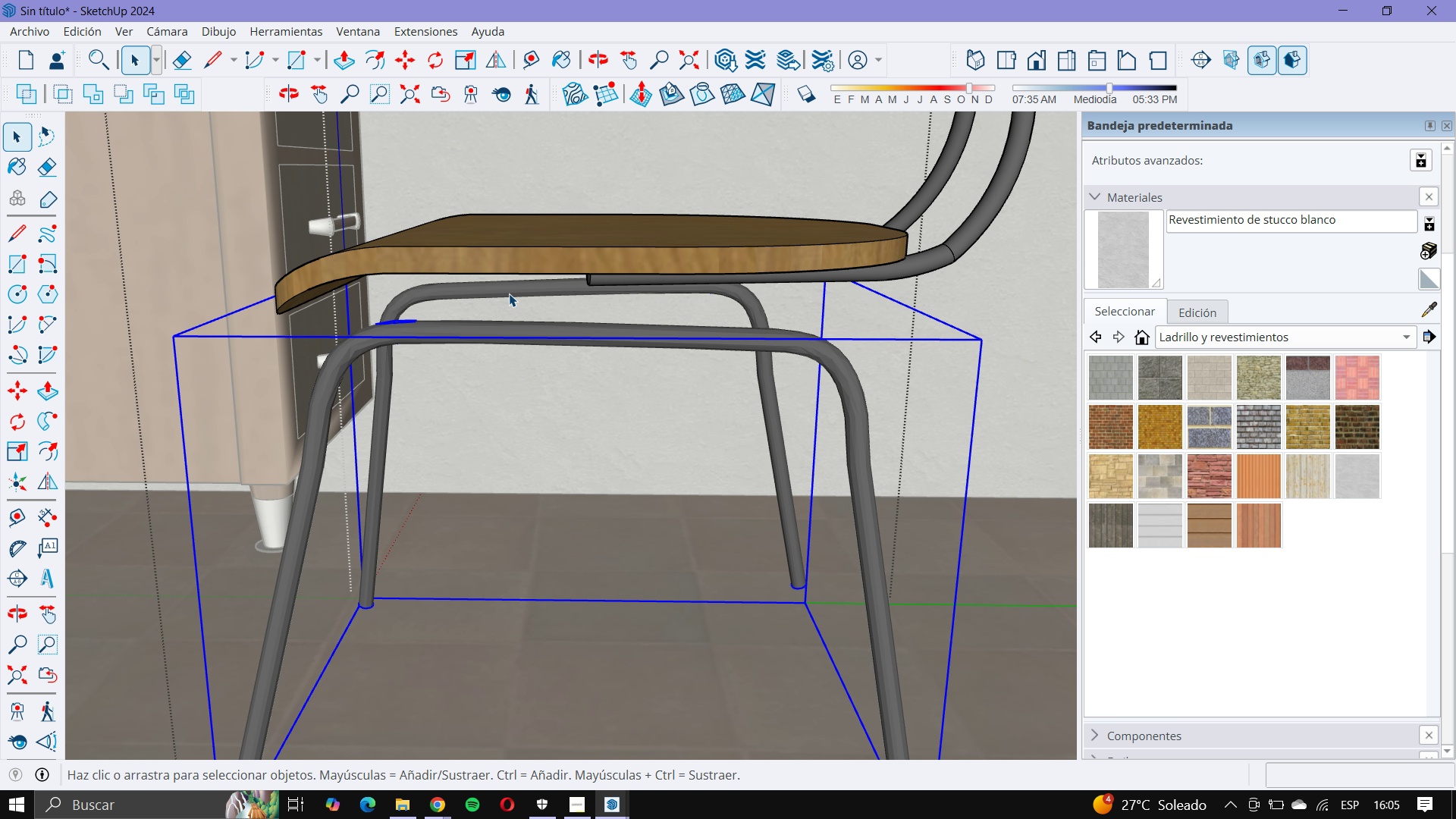 
hold_key(key=ControlLeft, duration=1.17)
left_click([497, 297])
 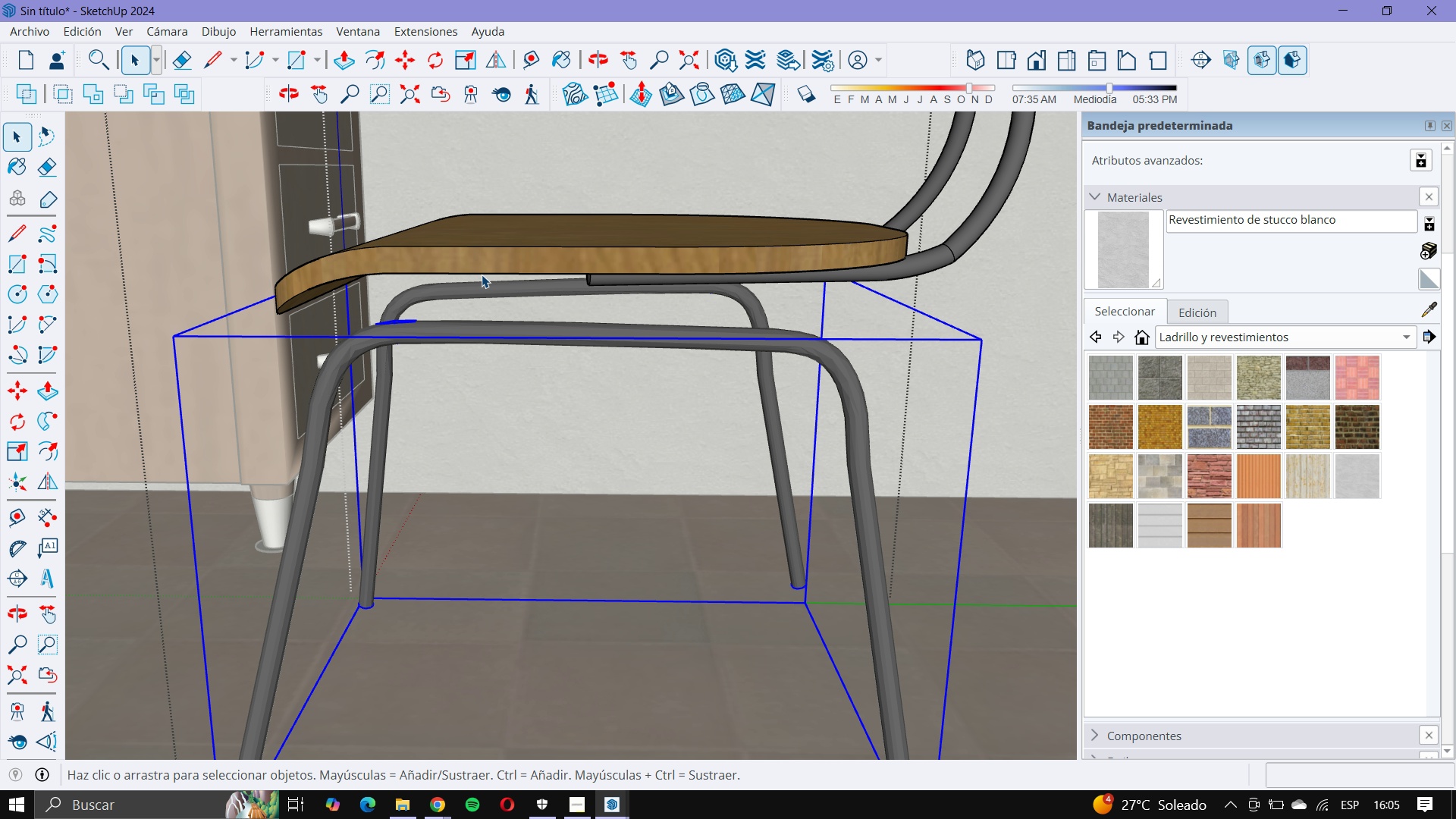 
hold_key(key=ControlLeft, duration=0.8)
left_click([469, 287])
 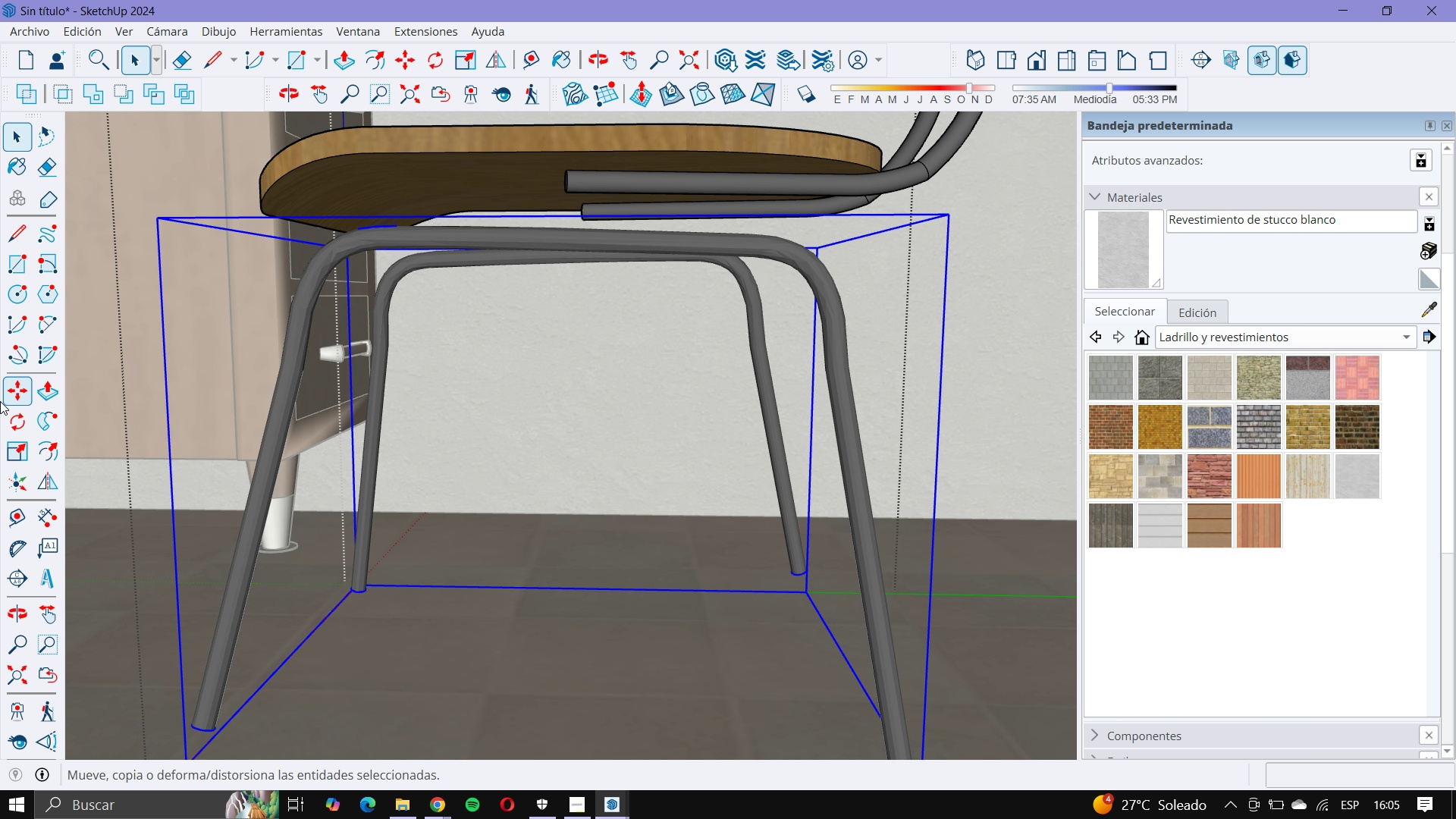 
left_click([18, 382])
 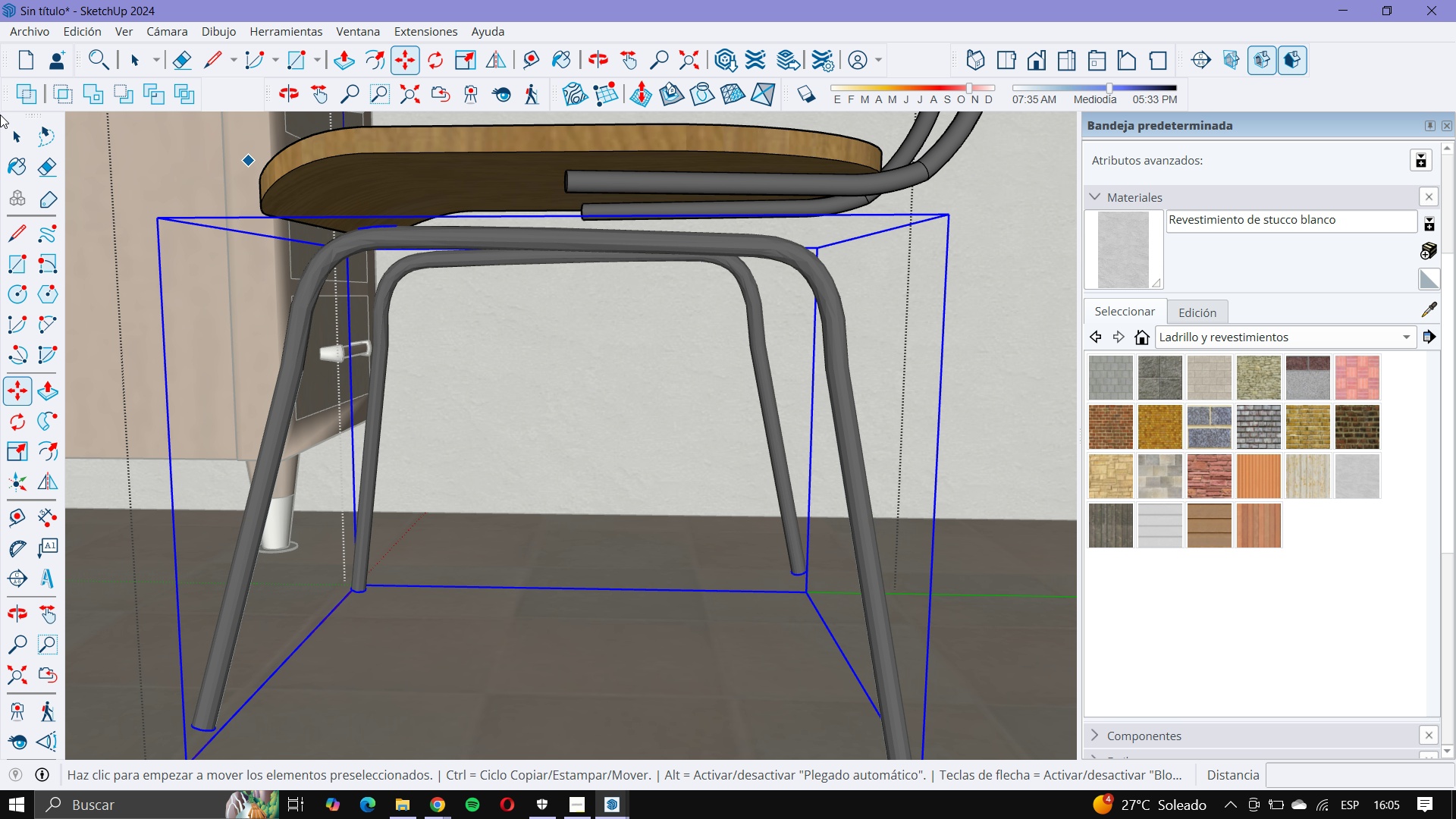 
double_click([353, 162])
 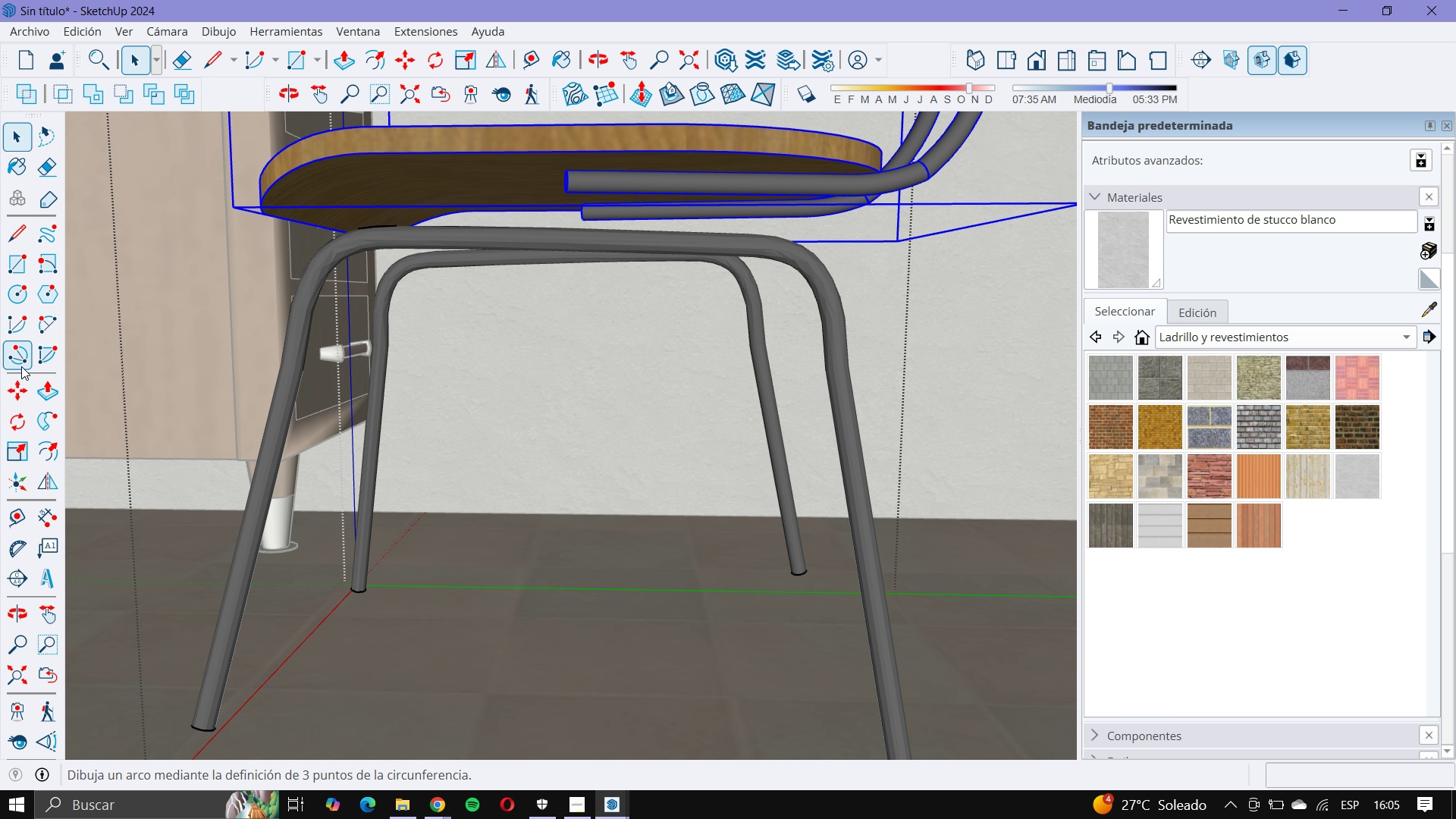 
left_click([28, 384])
 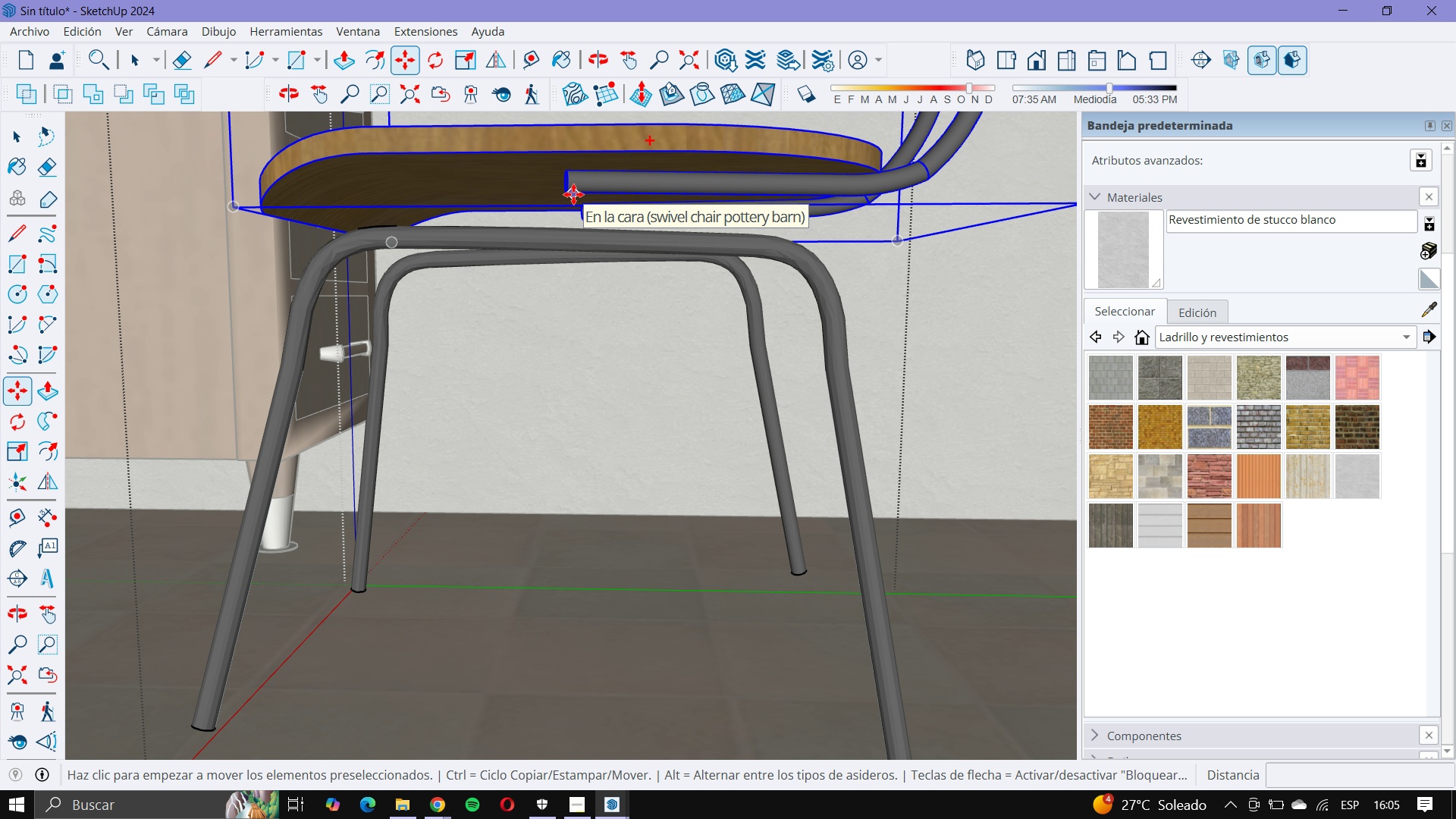 
left_click([573, 194])
 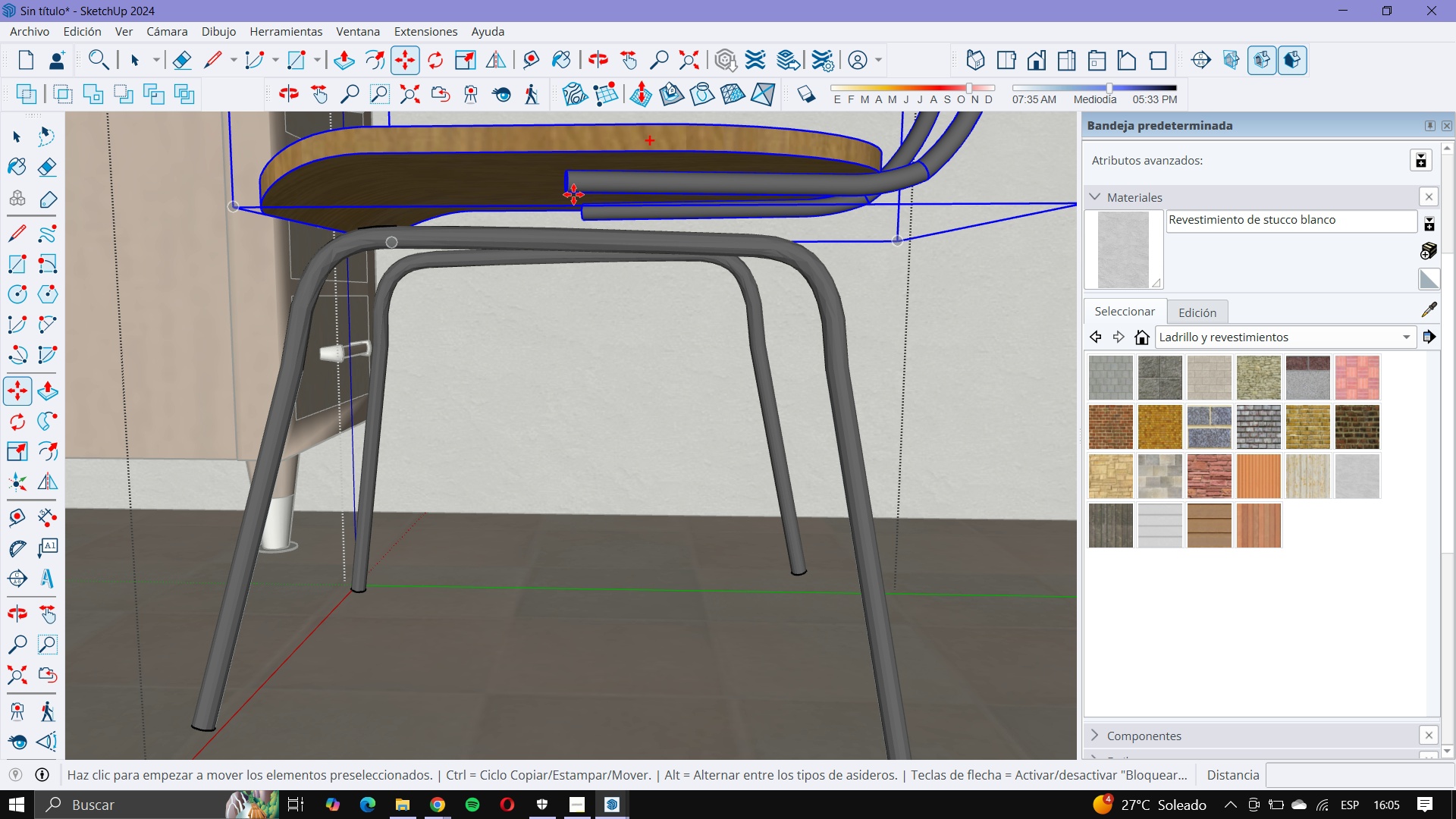 
key(ArrowUp)
 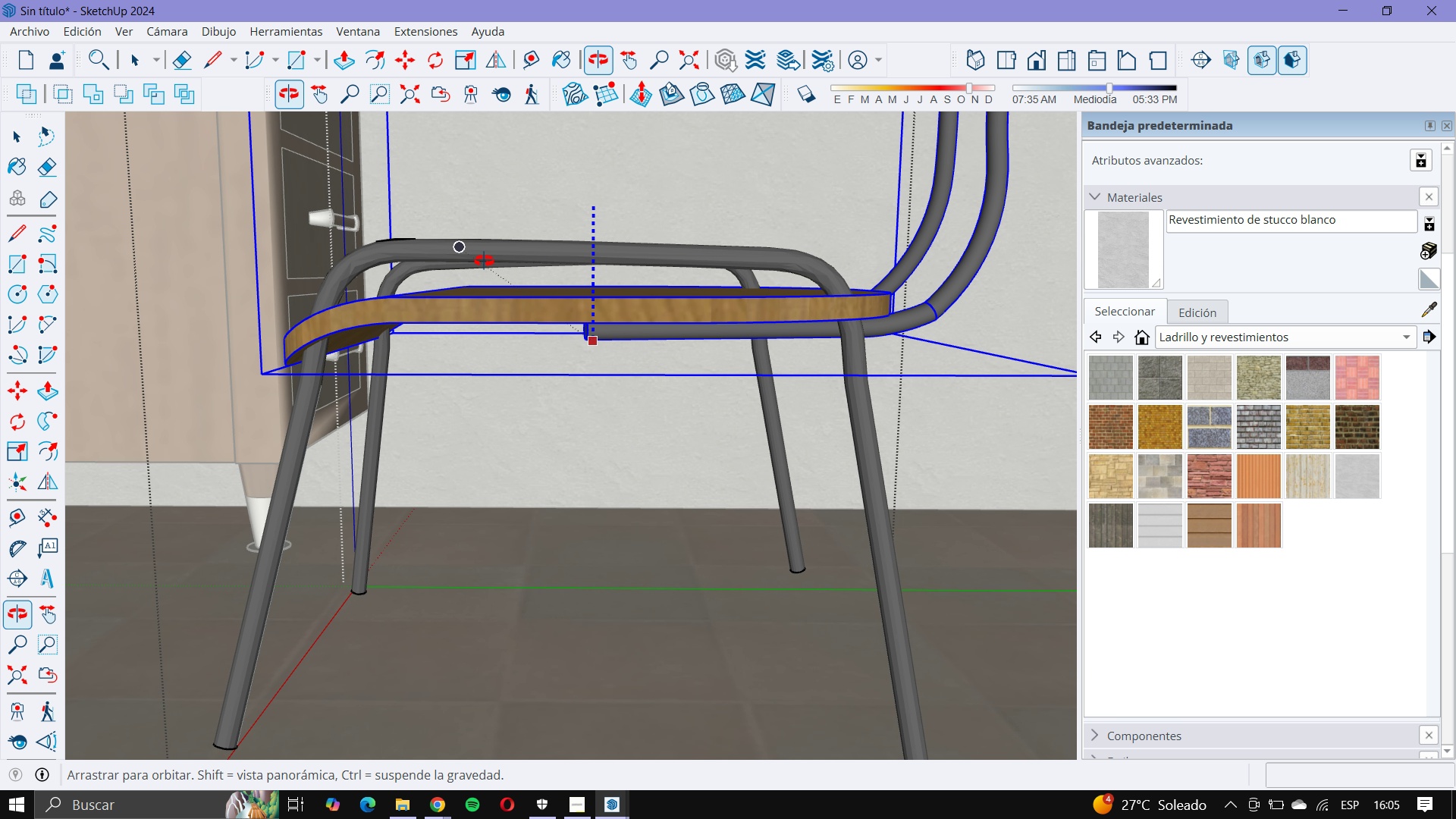 
scroll: coordinate [758, 312], scroll_direction: up, amount: 7.0
 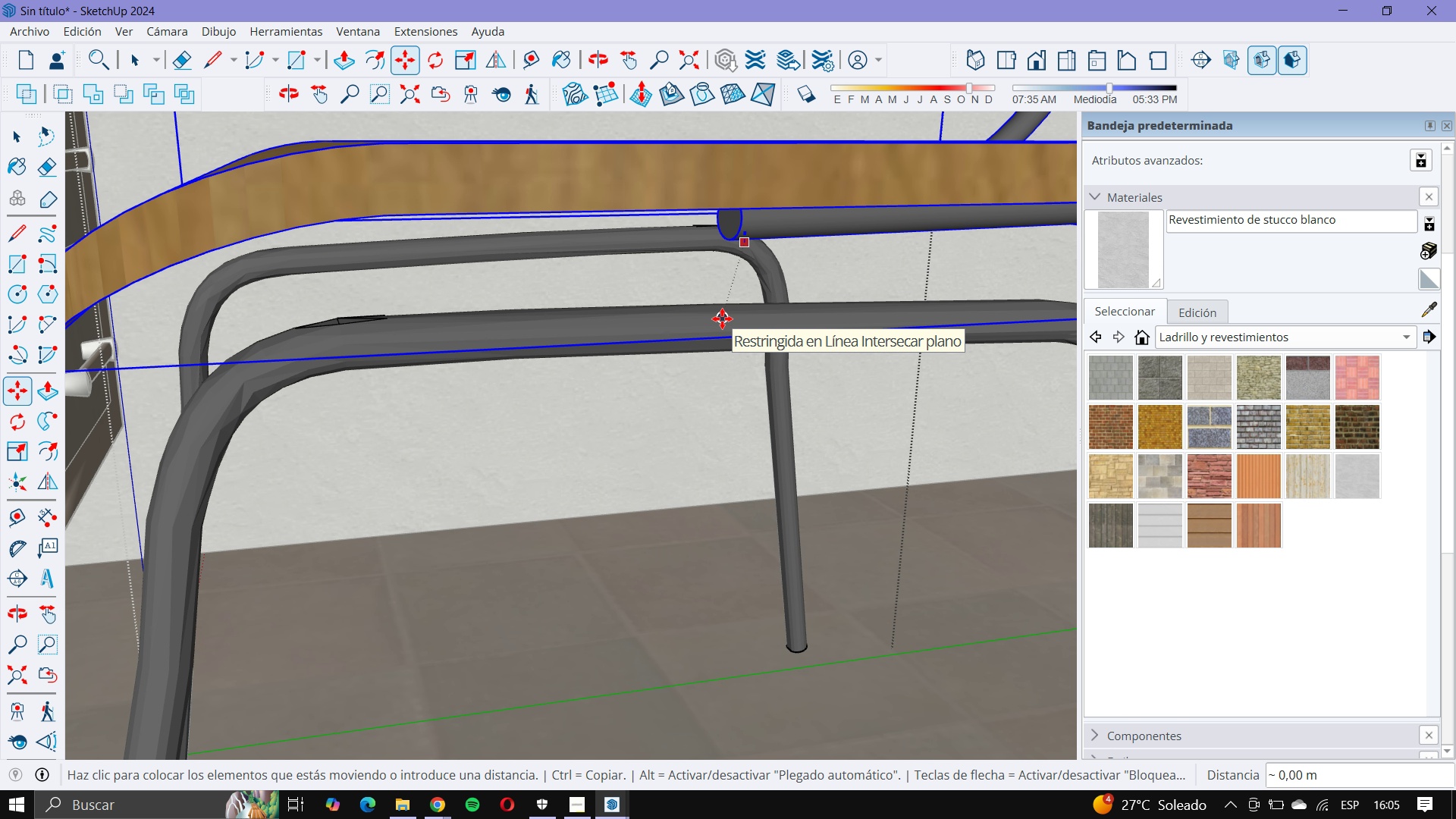 
left_click([722, 318])
 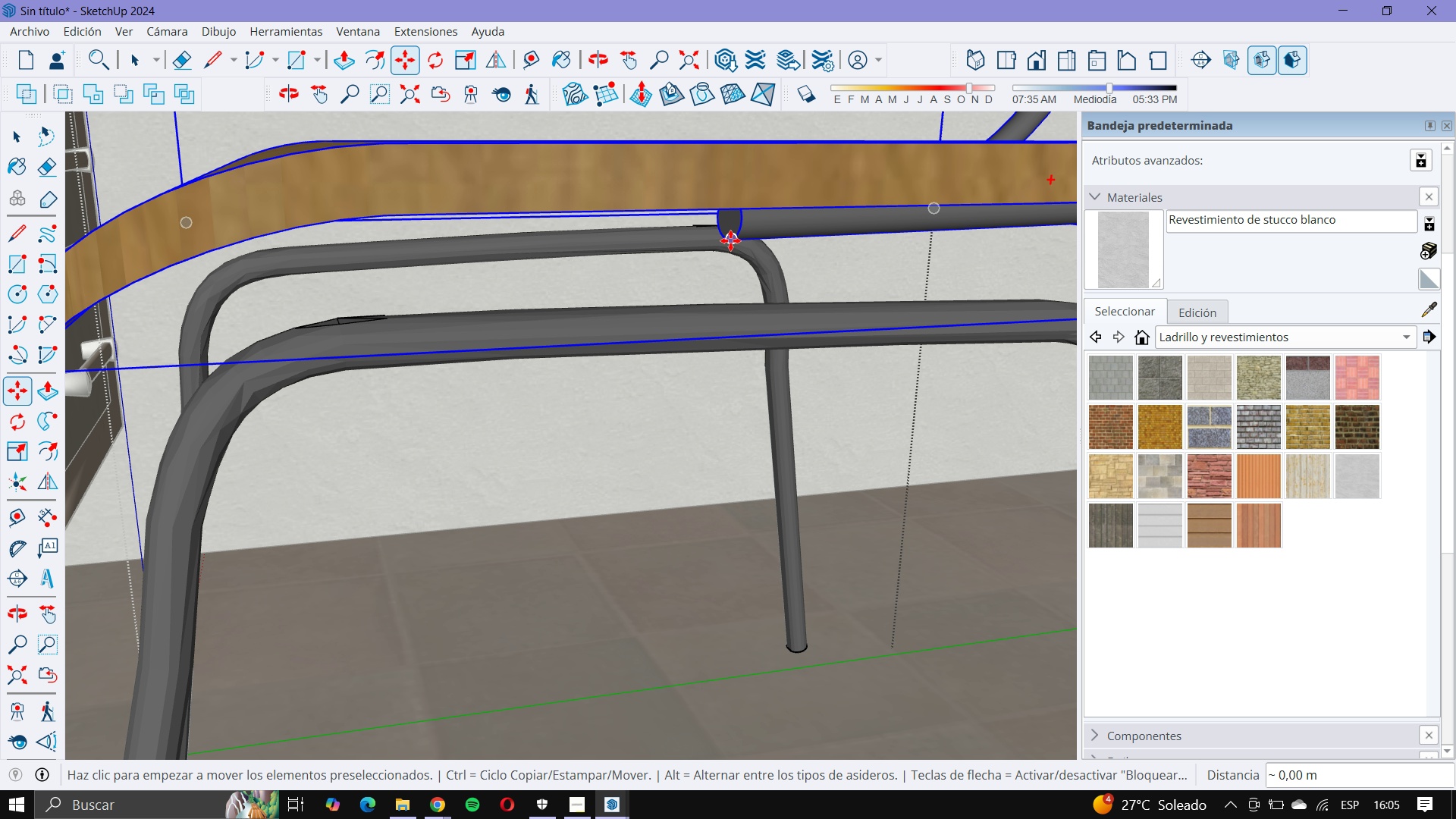 
left_click([730, 240])
 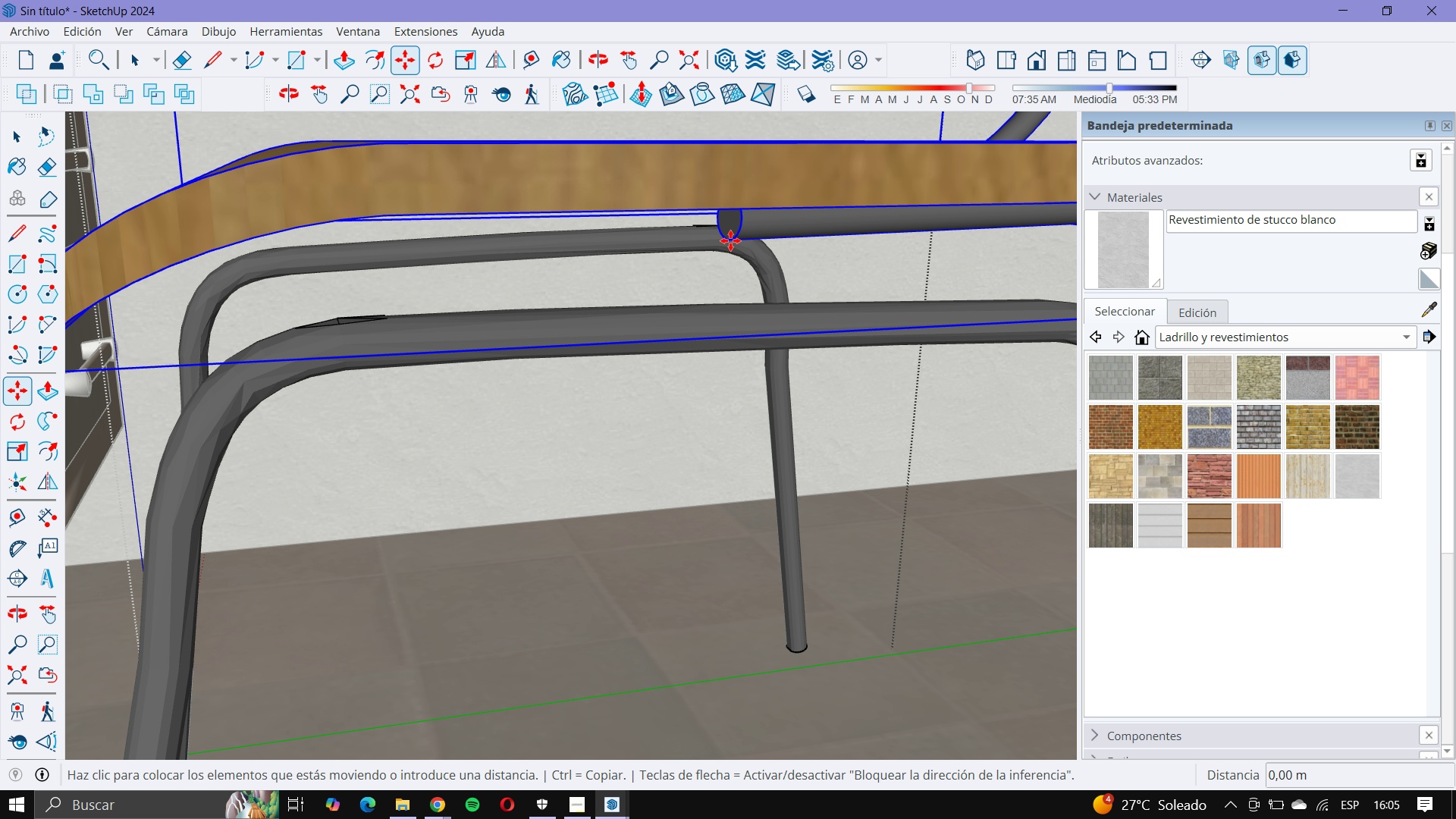 
key(ArrowUp)
 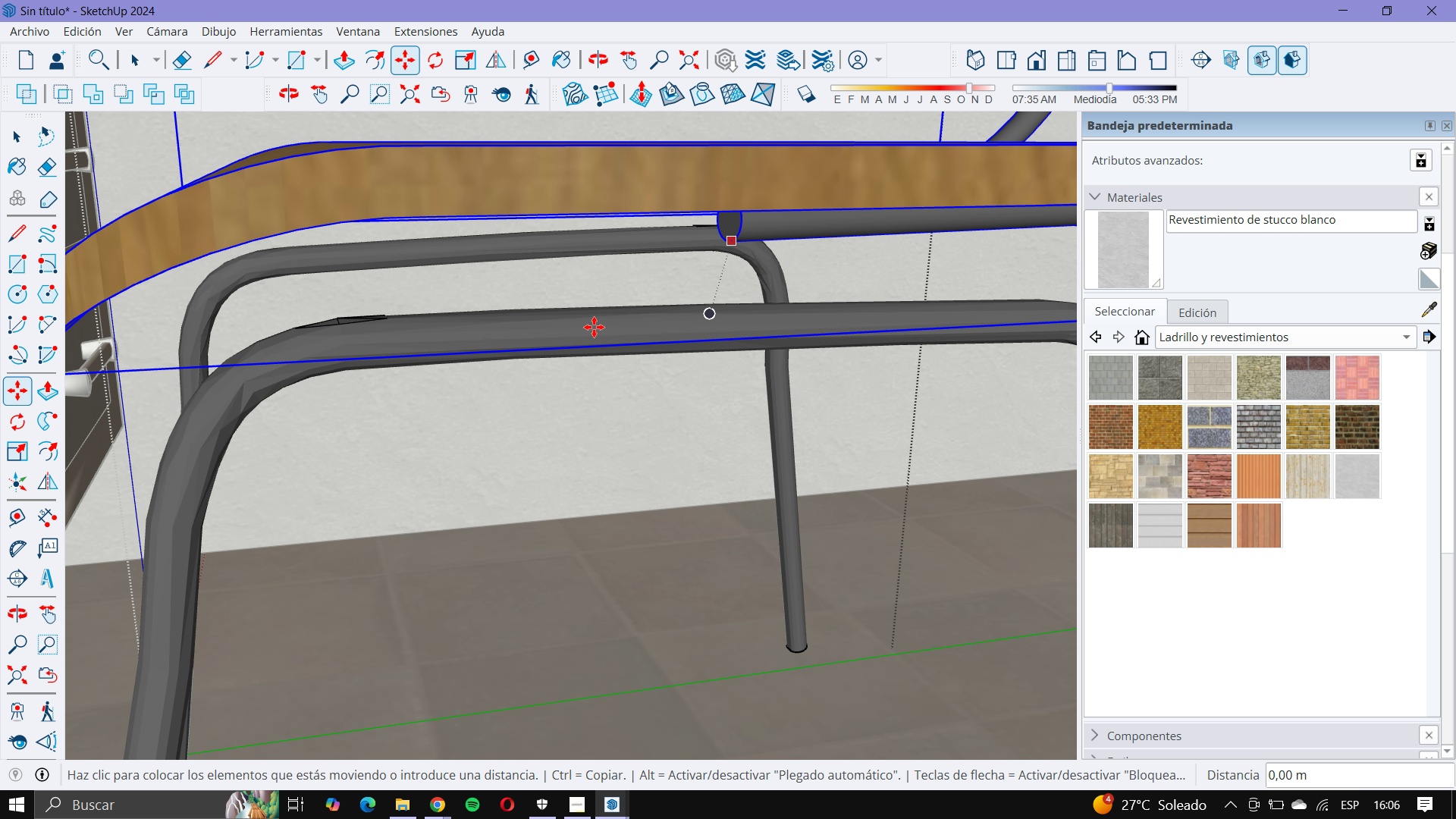 
wait(8.34)
 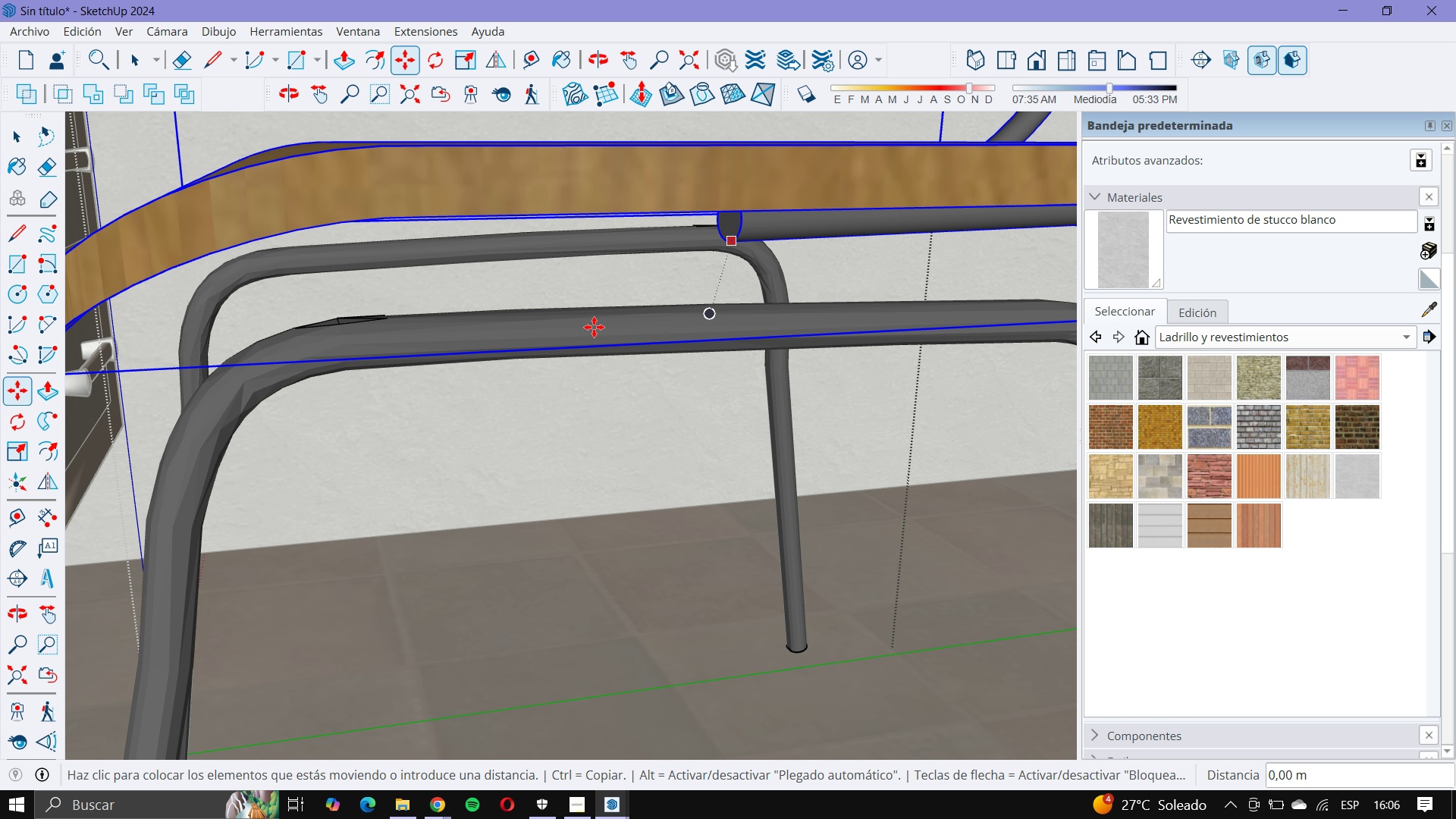 
mouse_move([735, 300])
 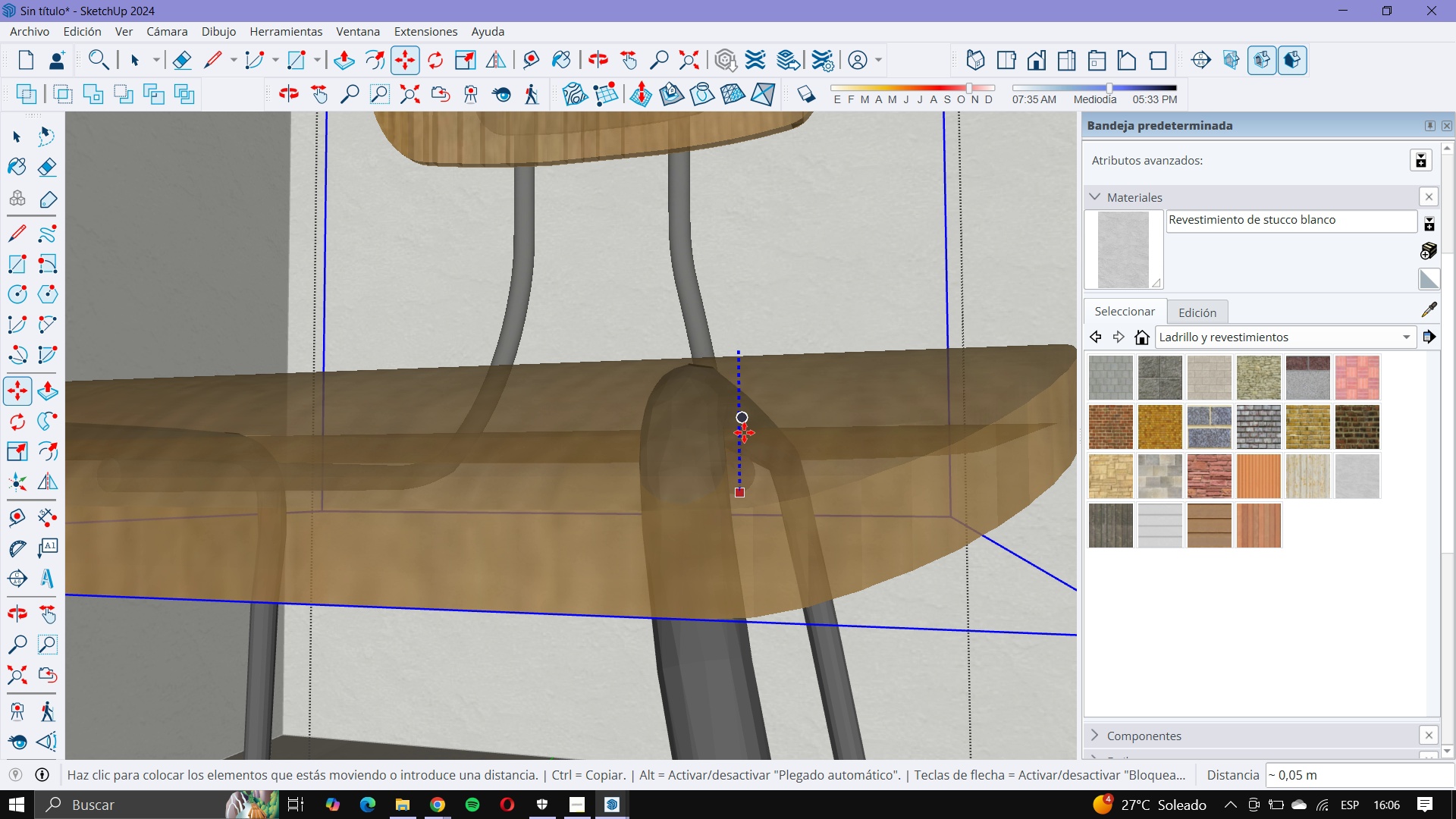 
wait(7.83)
 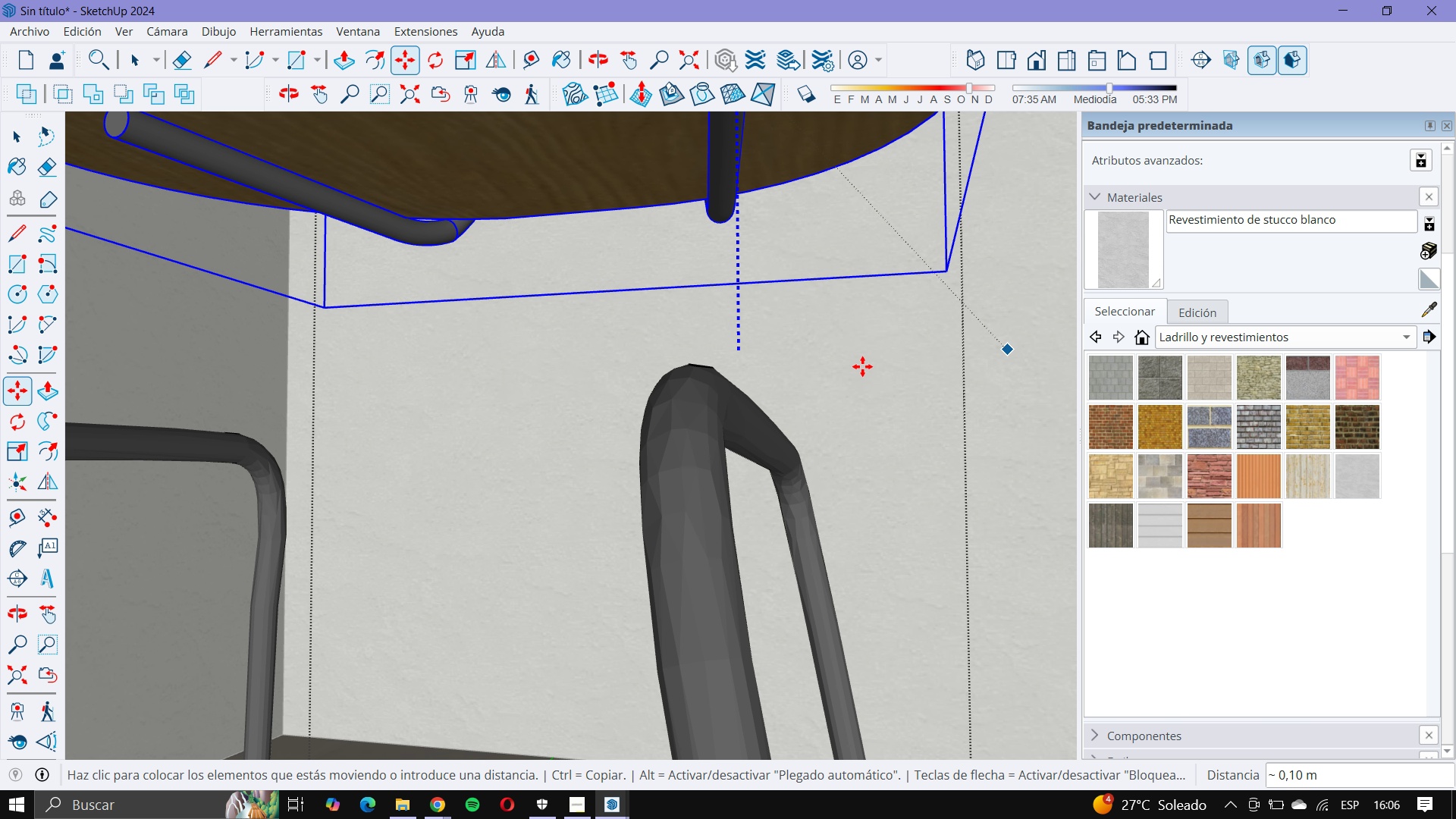 
key(Numpad0)
 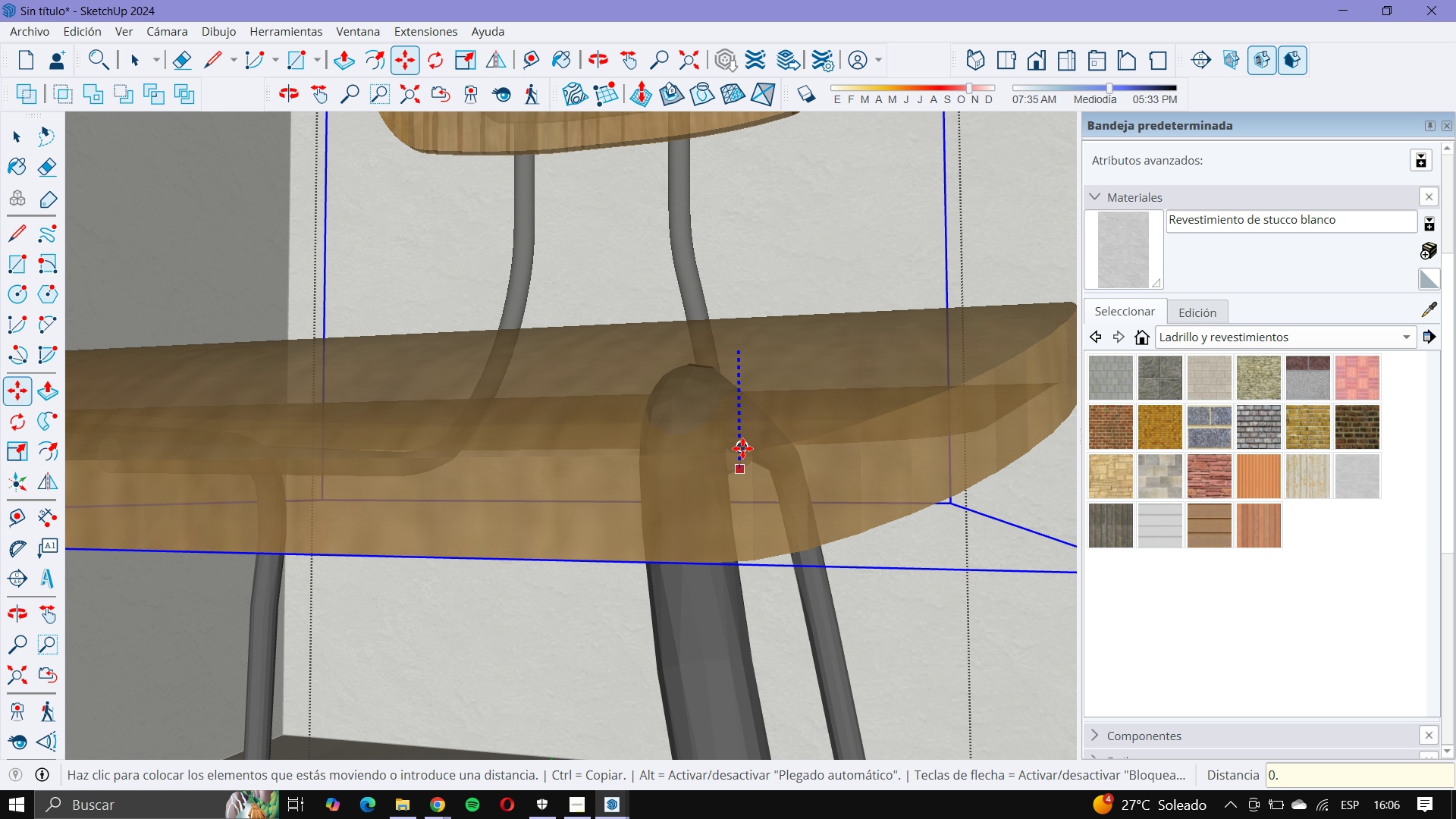 
key(Period)
 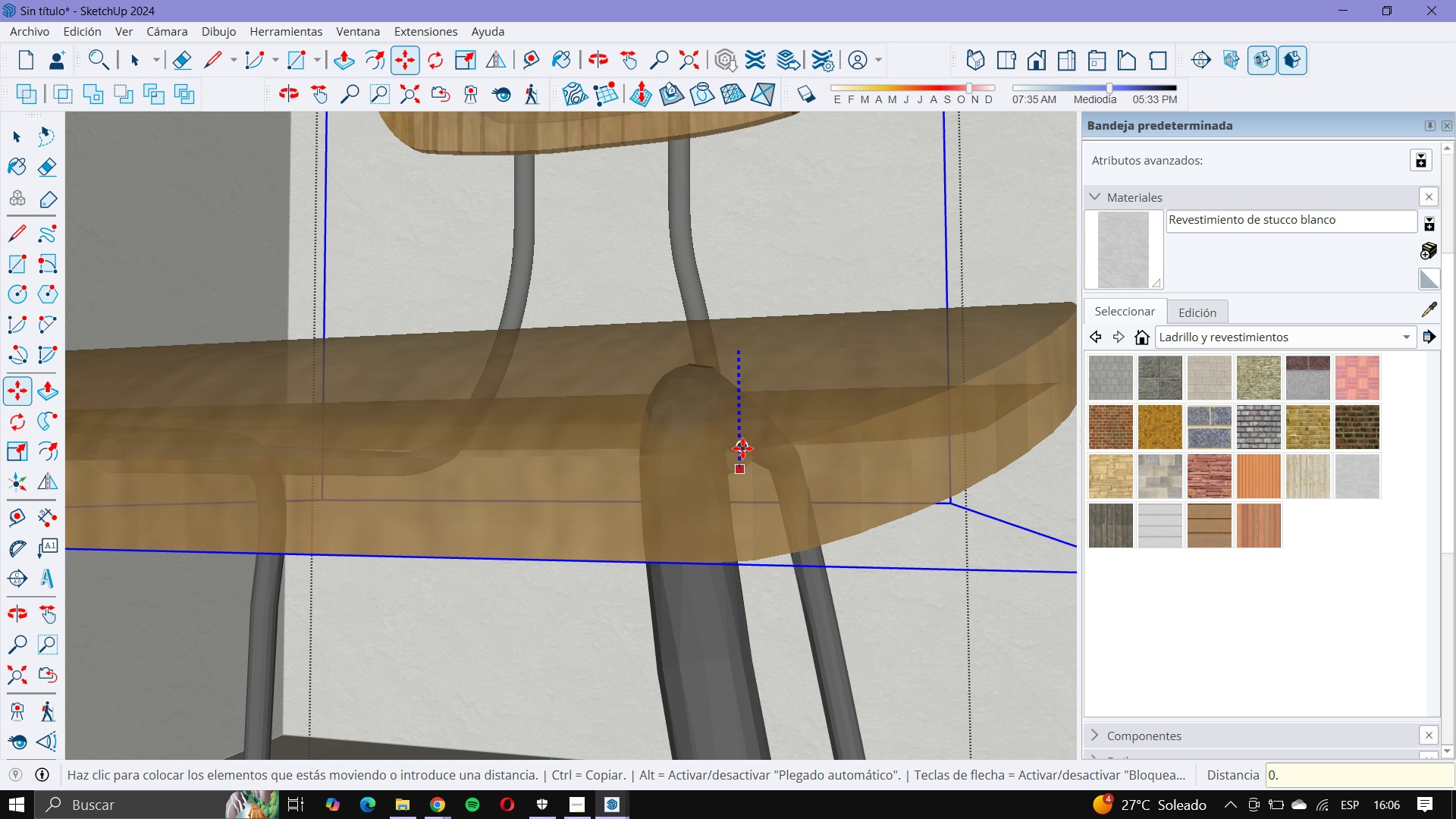 
key(Backspace)
 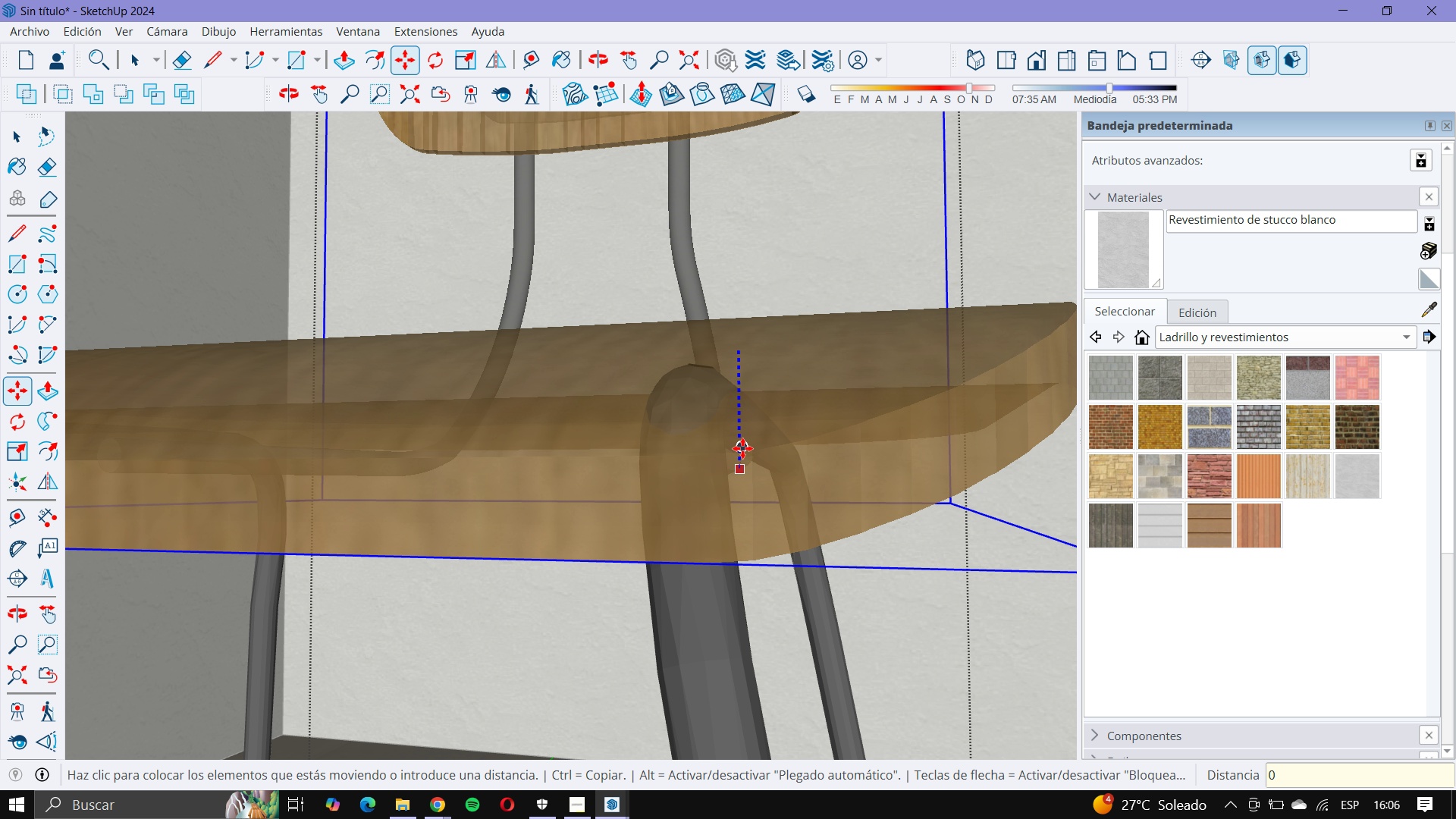 
key(Comma)
 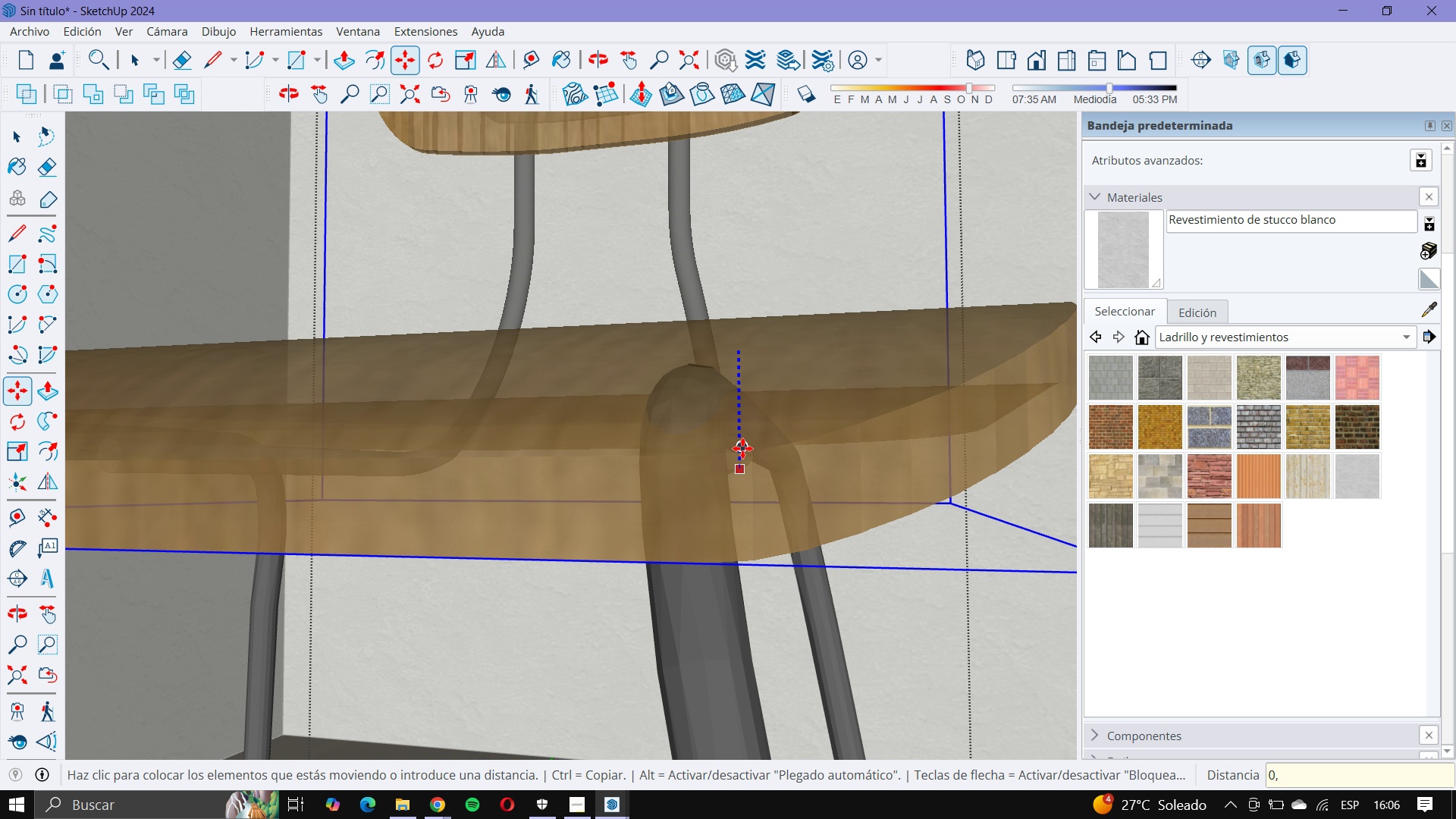 
key(Numpad0)
 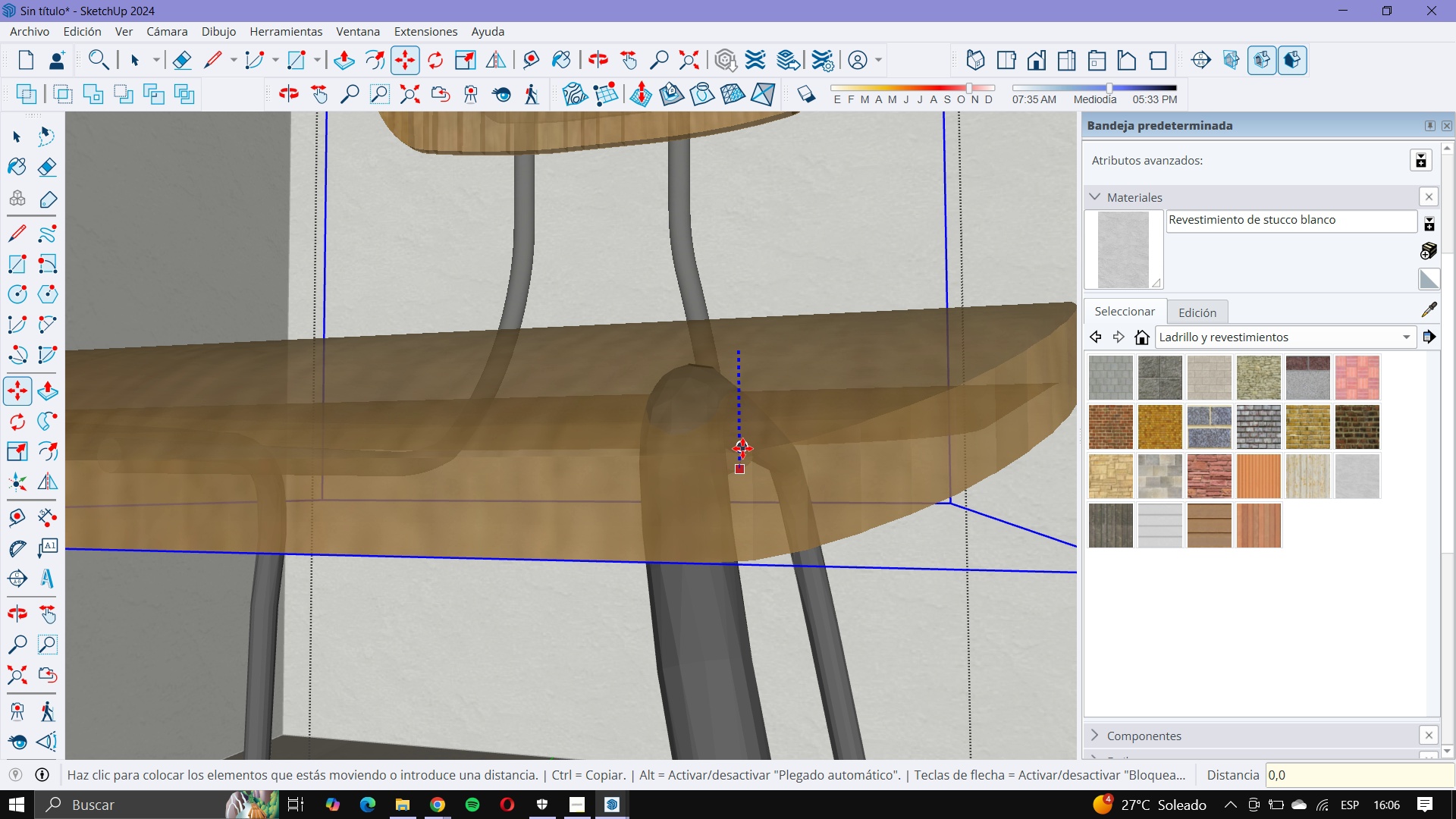 
key(Numpad1)
 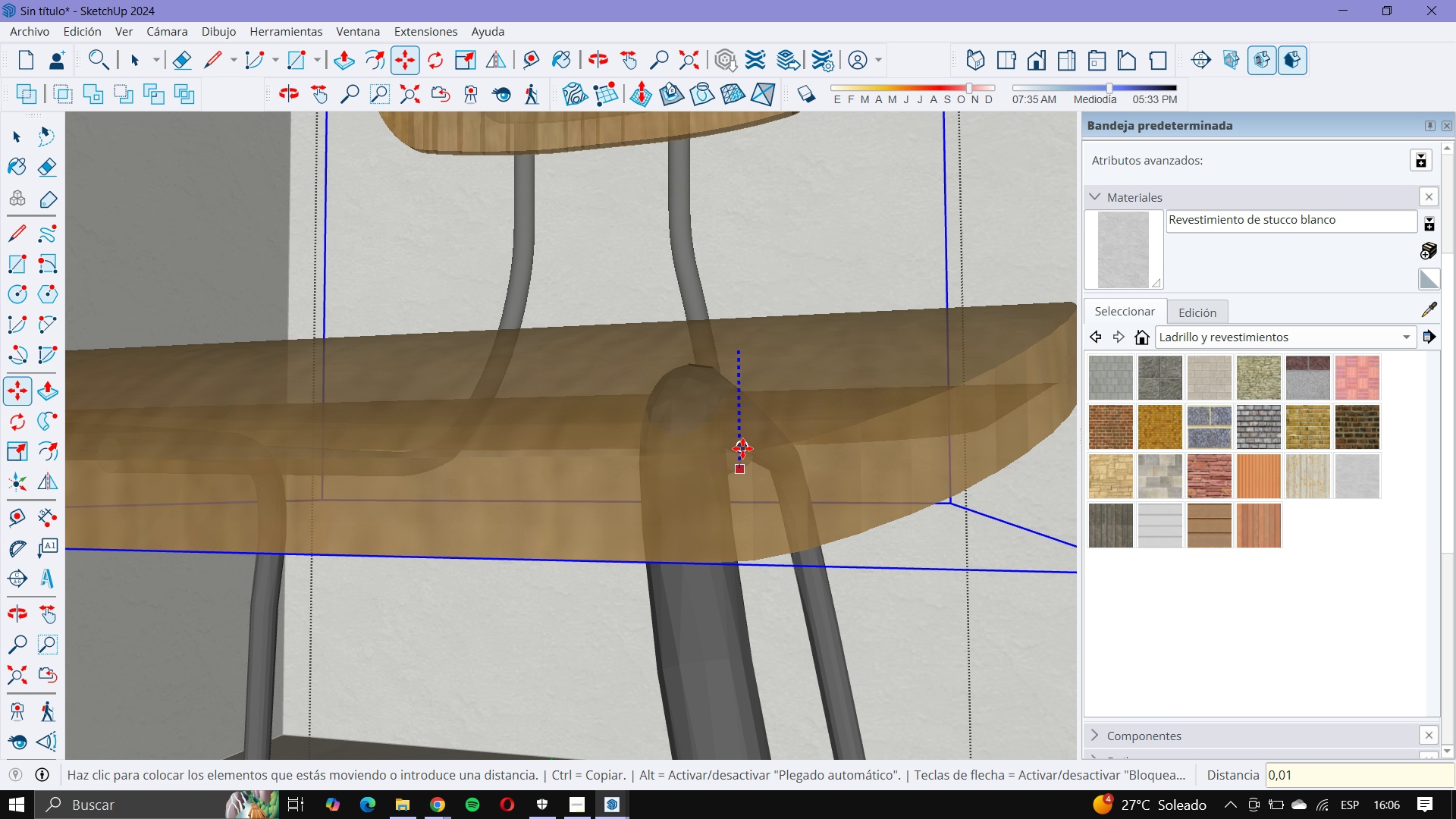 
key(NumpadEnter)
 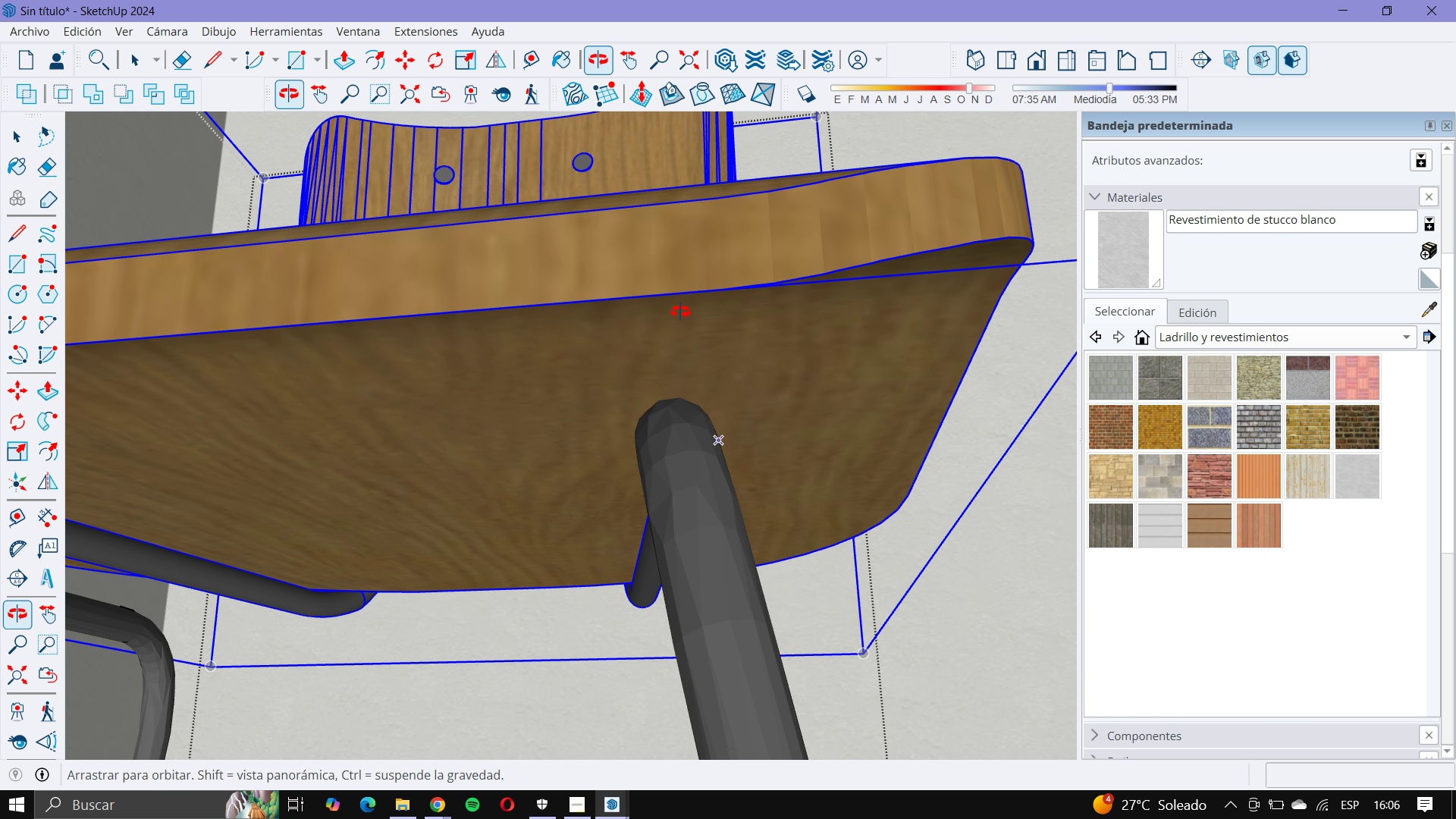 
wait(5.67)
 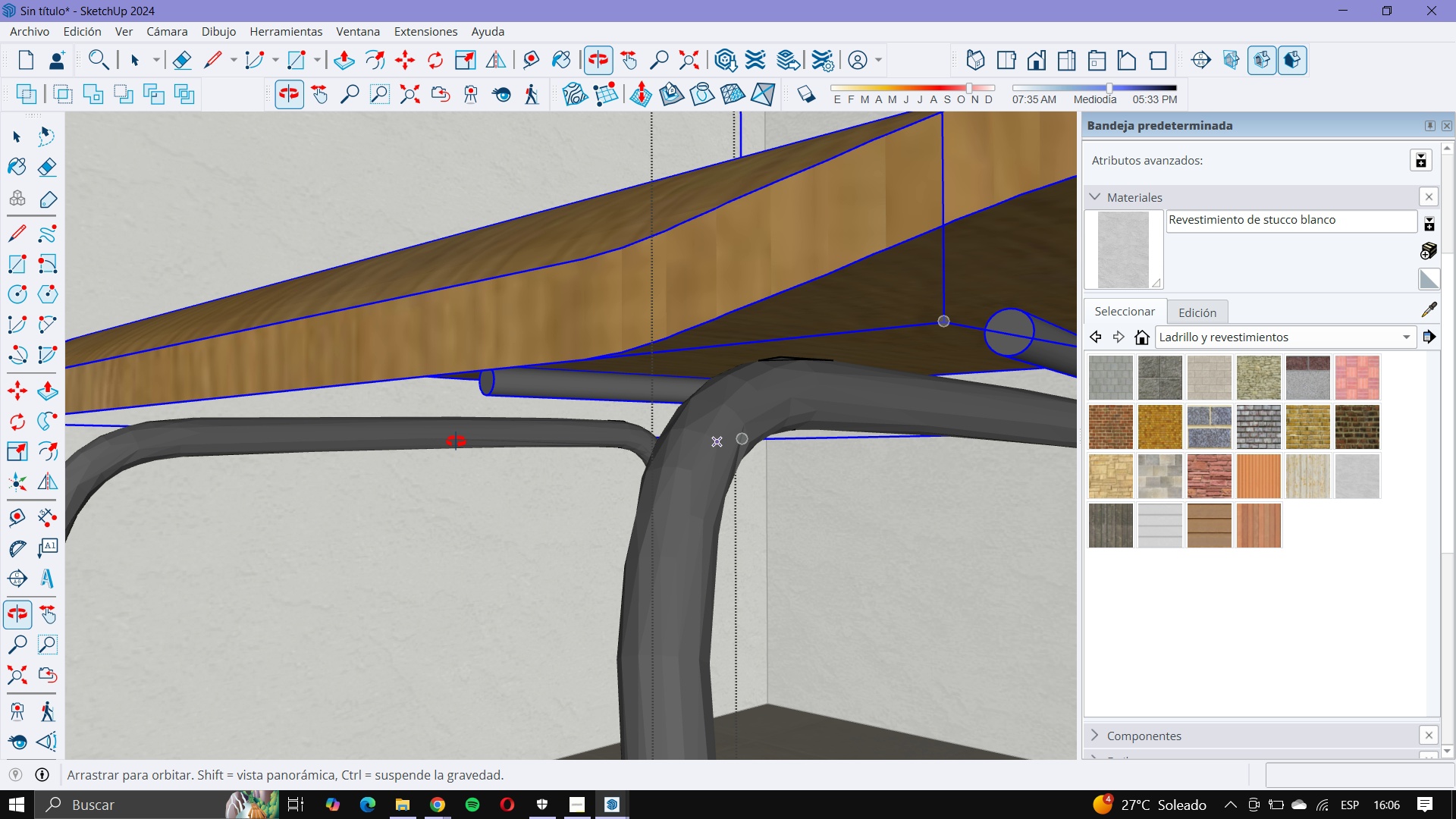 
scroll: coordinate [320, 482], scroll_direction: down, amount: 5.0
 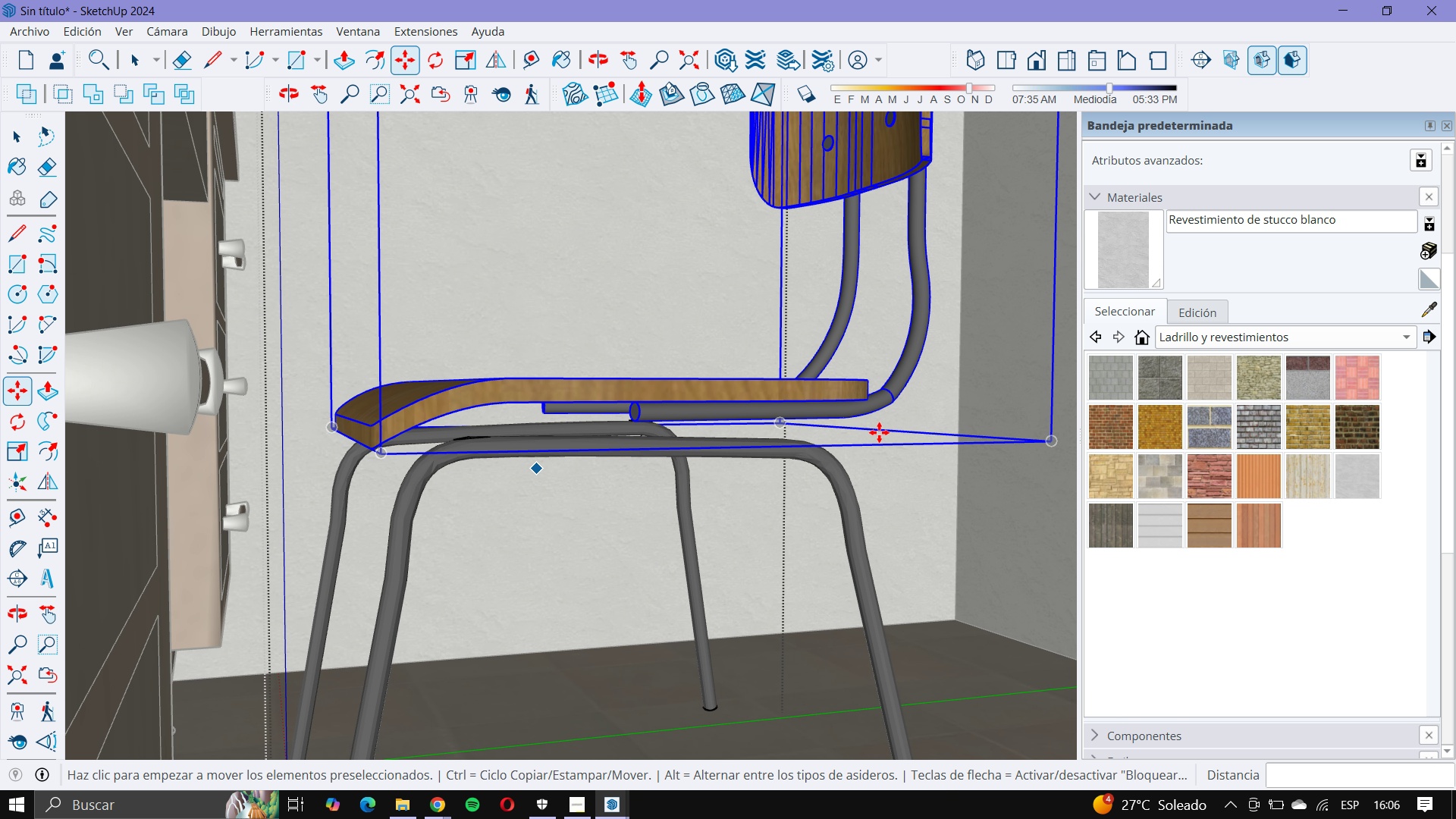 
scroll: coordinate [659, 435], scroll_direction: up, amount: 6.0
 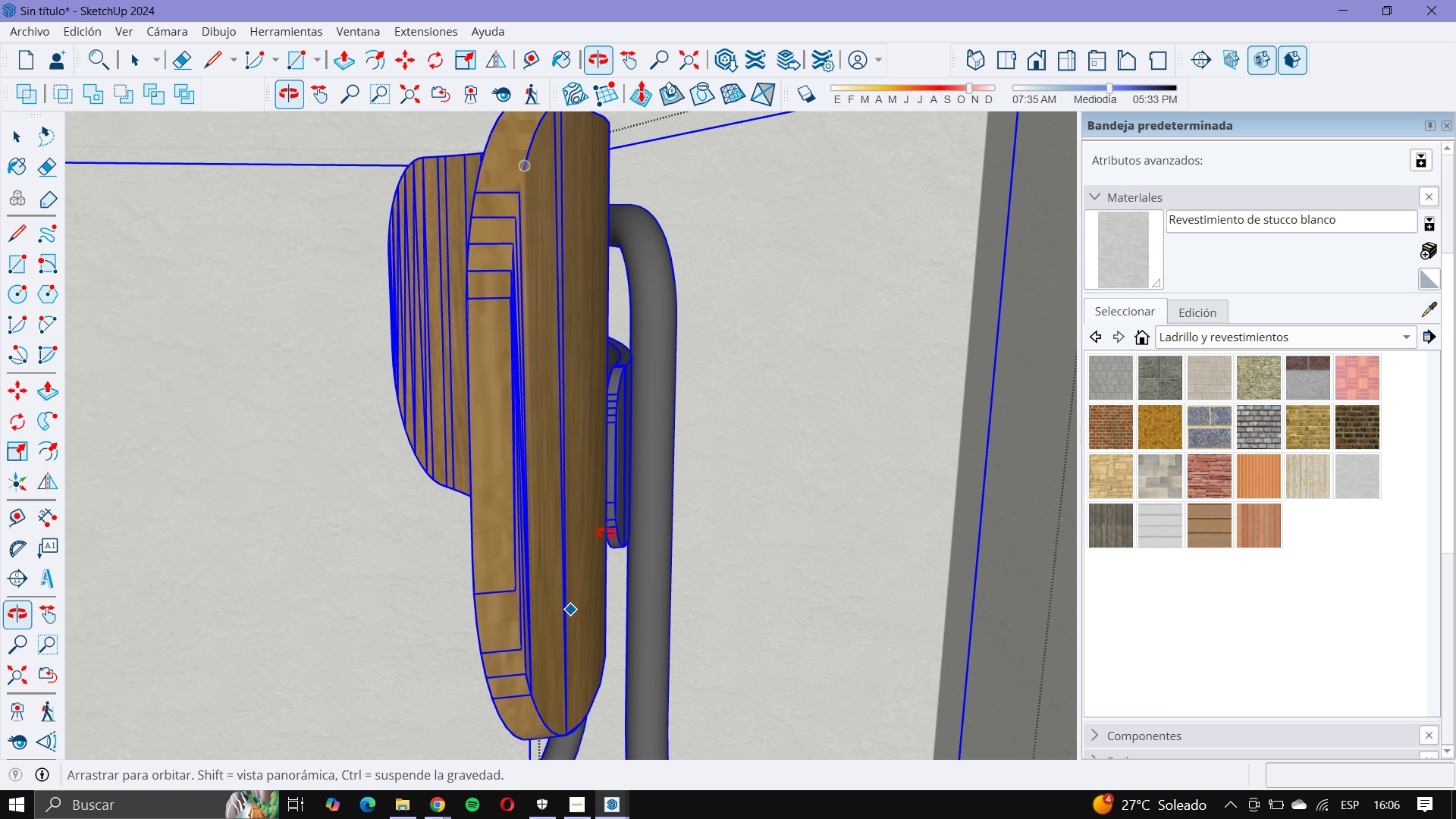 
scroll: coordinate [808, 220], scroll_direction: down, amount: 7.0
 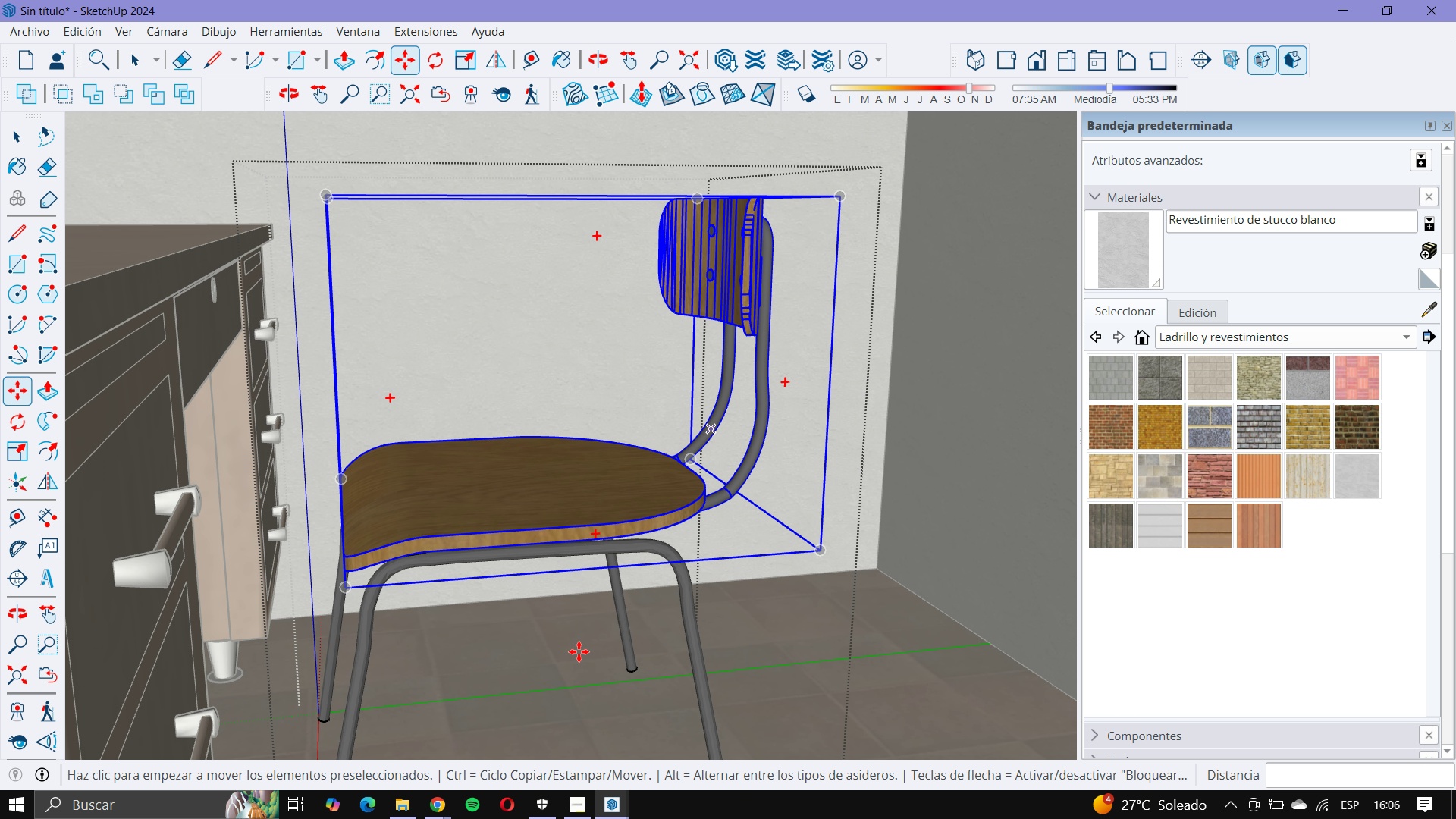 
scroll: coordinate [602, 513], scroll_direction: up, amount: 8.0
 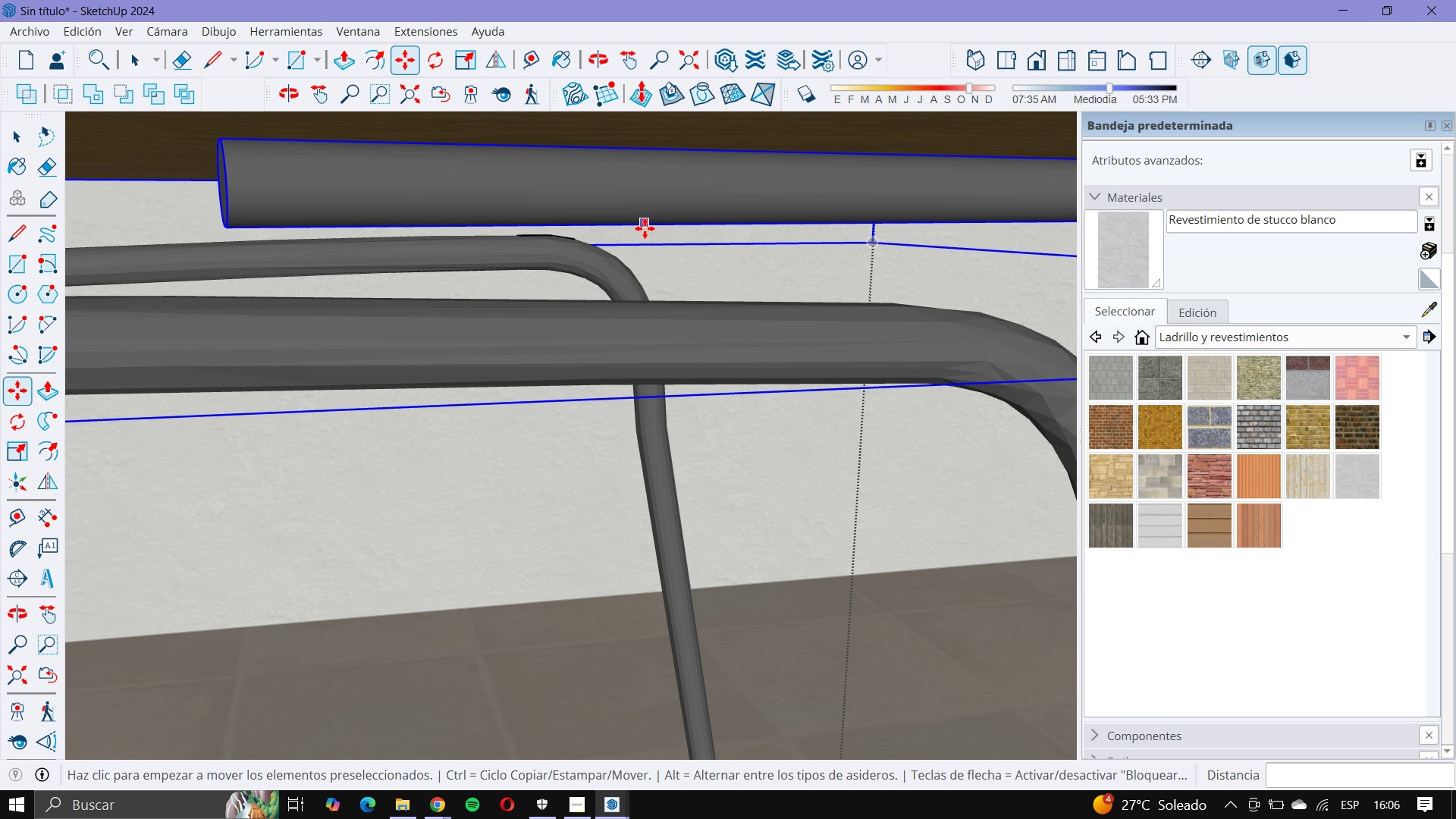 
left_click([645, 228])
 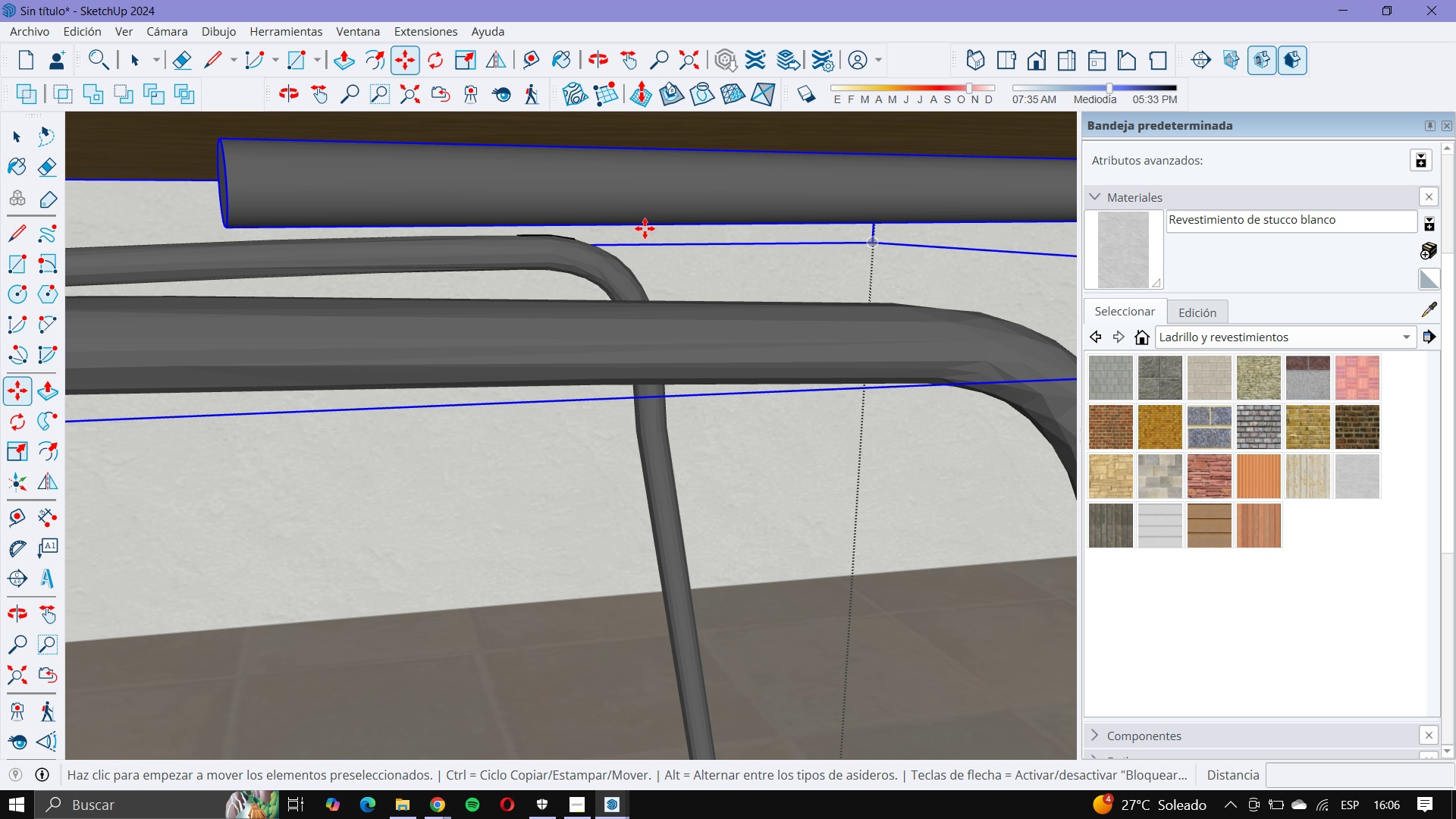 
key(ArrowUp)
 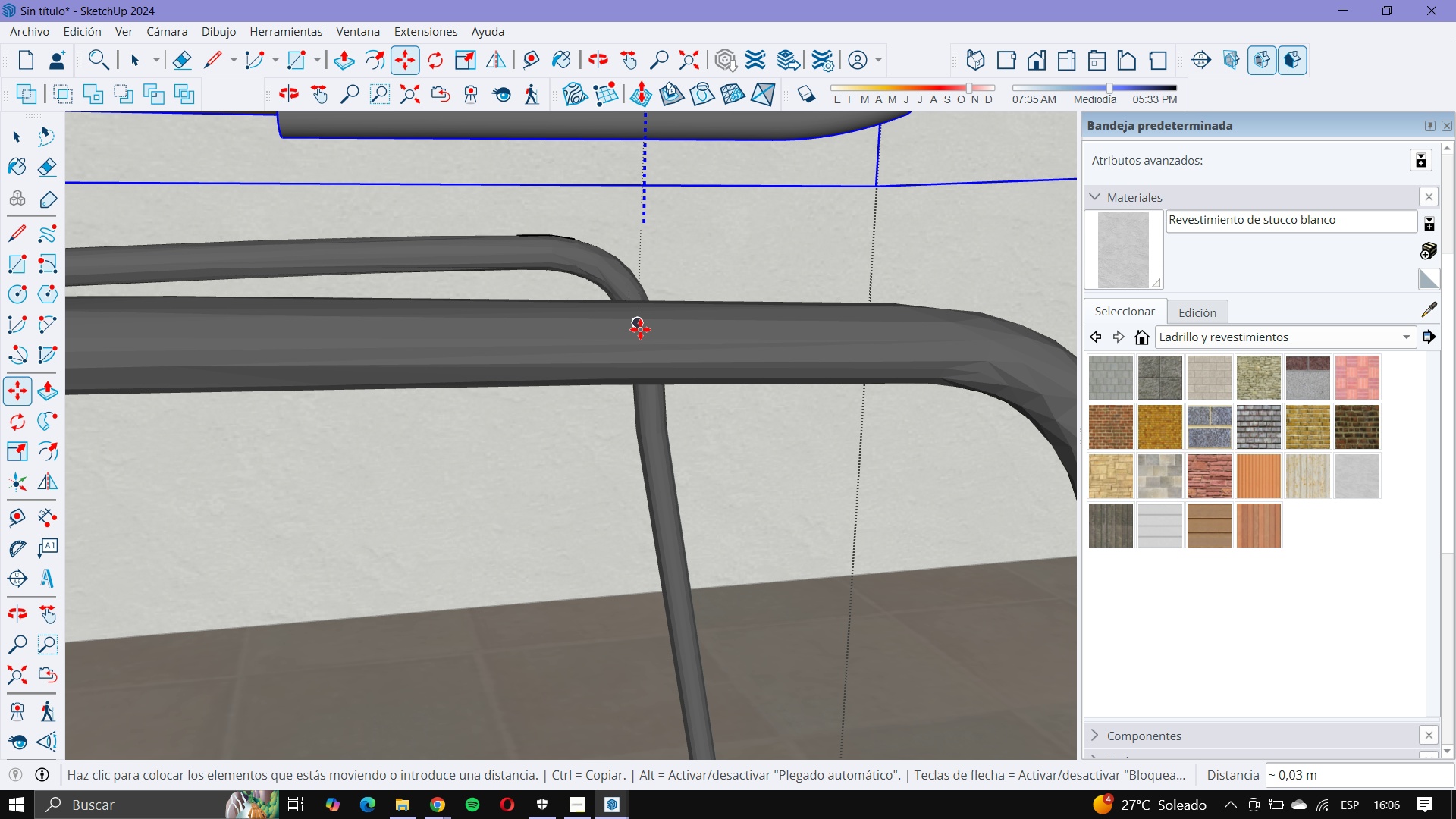 
key(ArrowDown)
 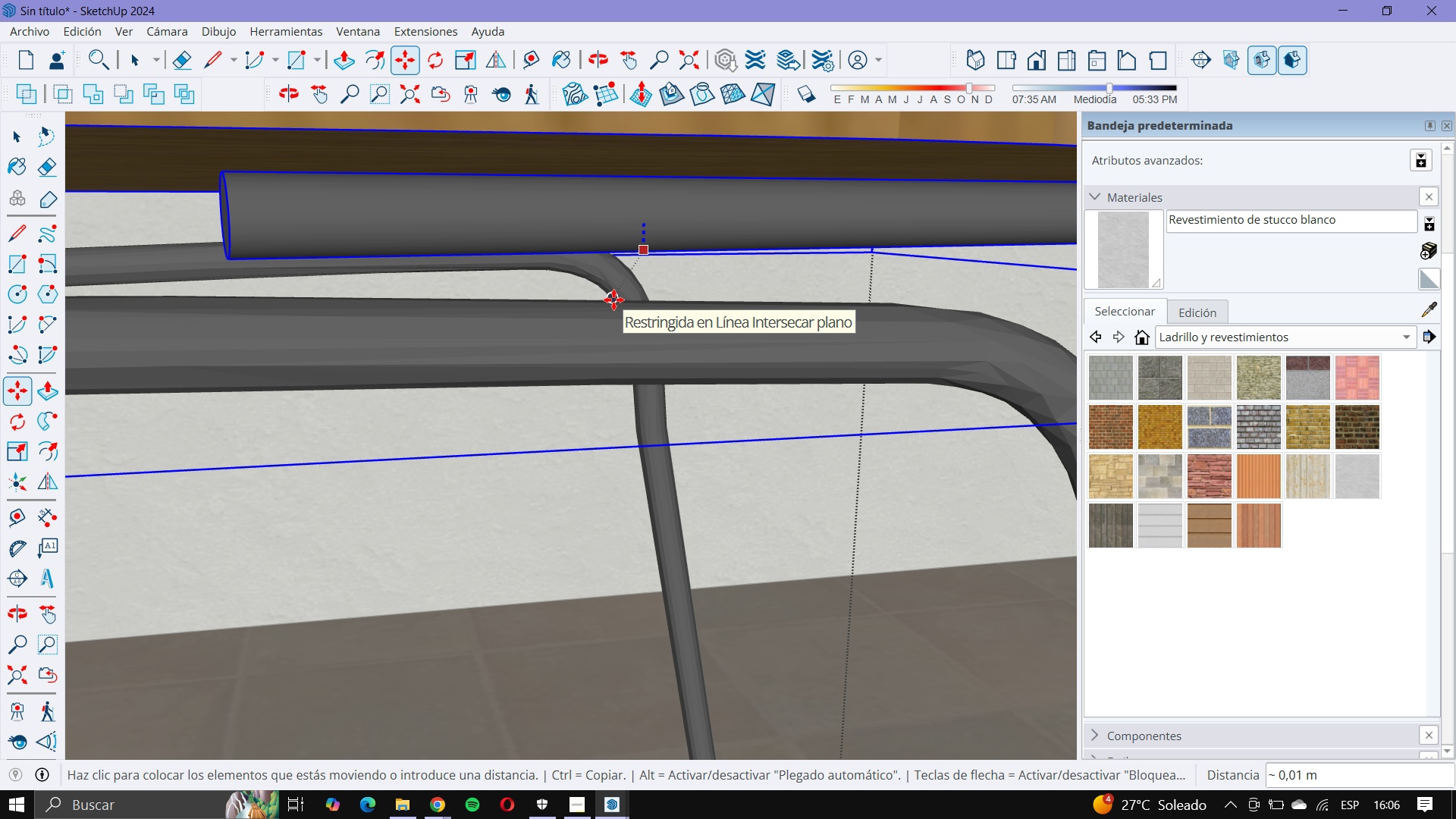 
left_click([613, 300])
 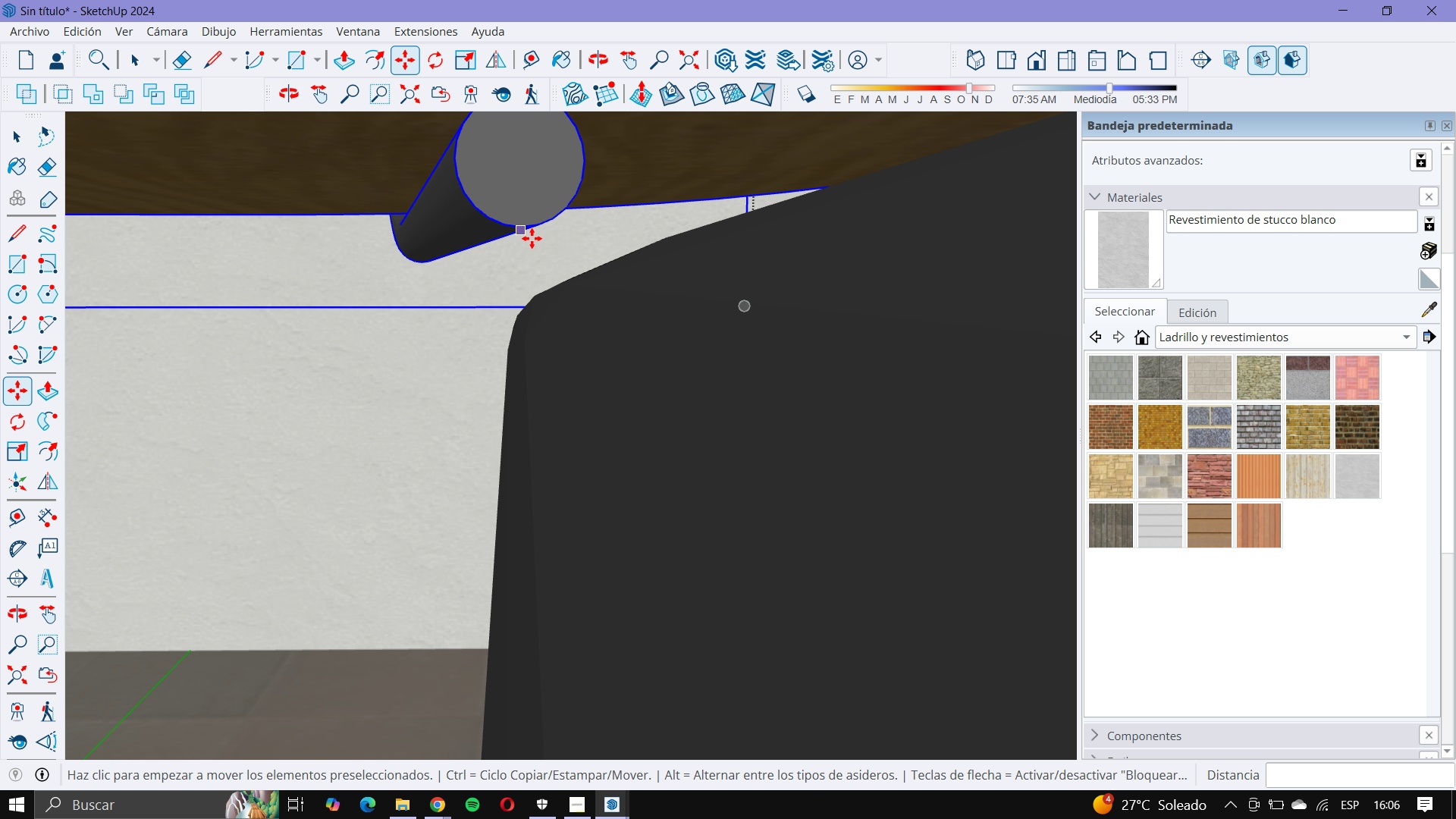 
left_click([526, 229])
 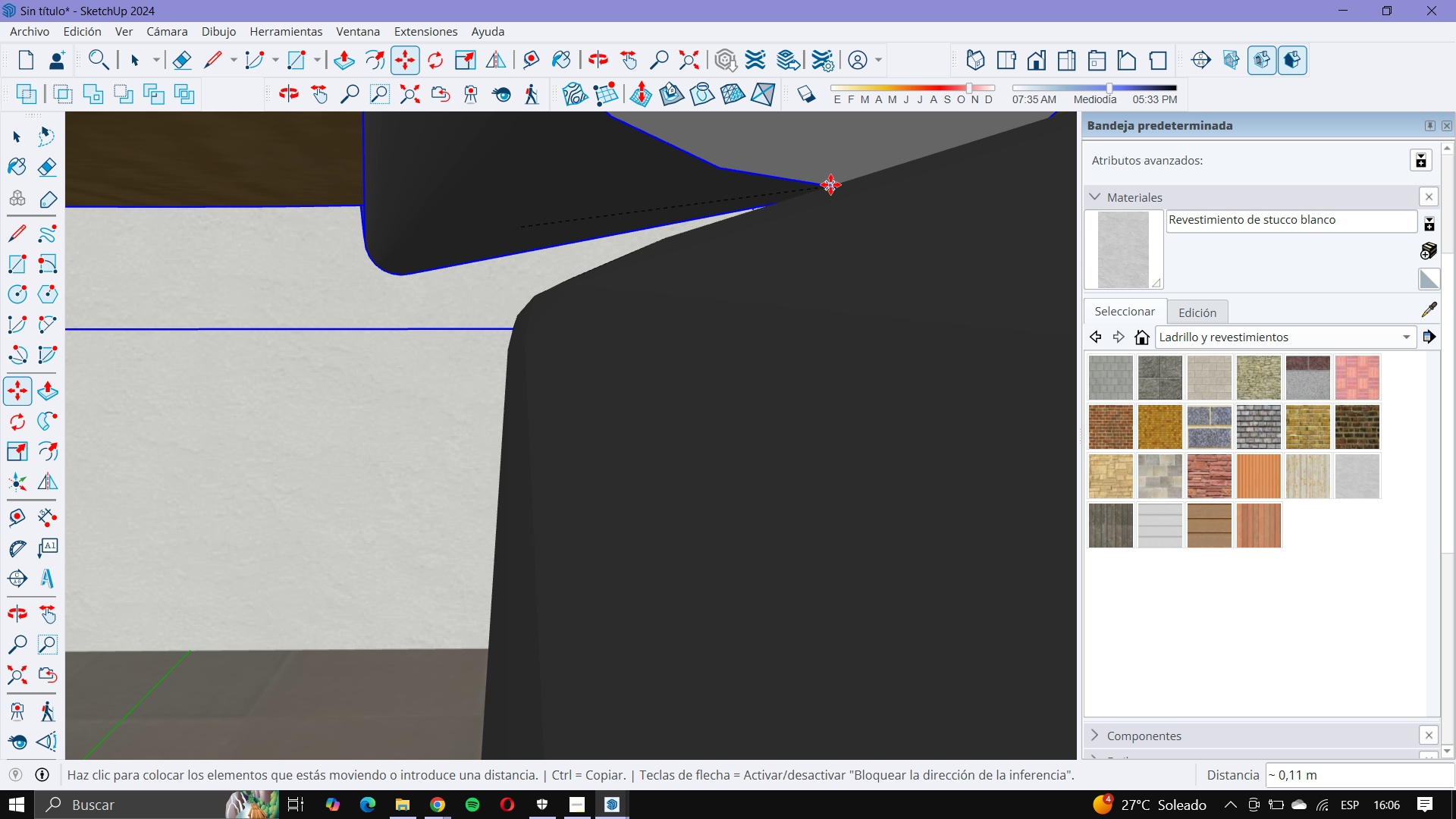 
left_click([830, 184])
 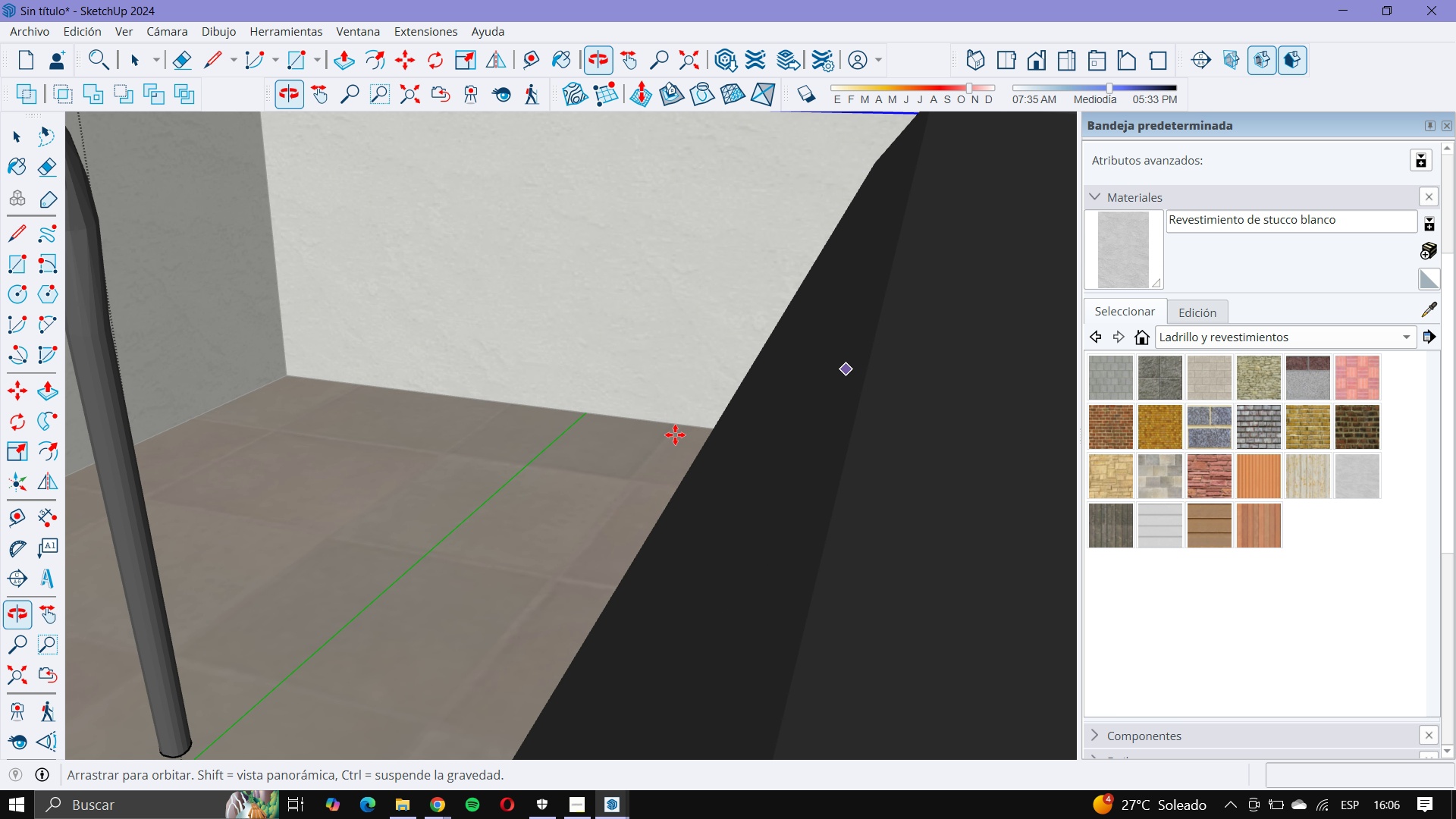 
scroll: coordinate [702, 306], scroll_direction: down, amount: 43.0
 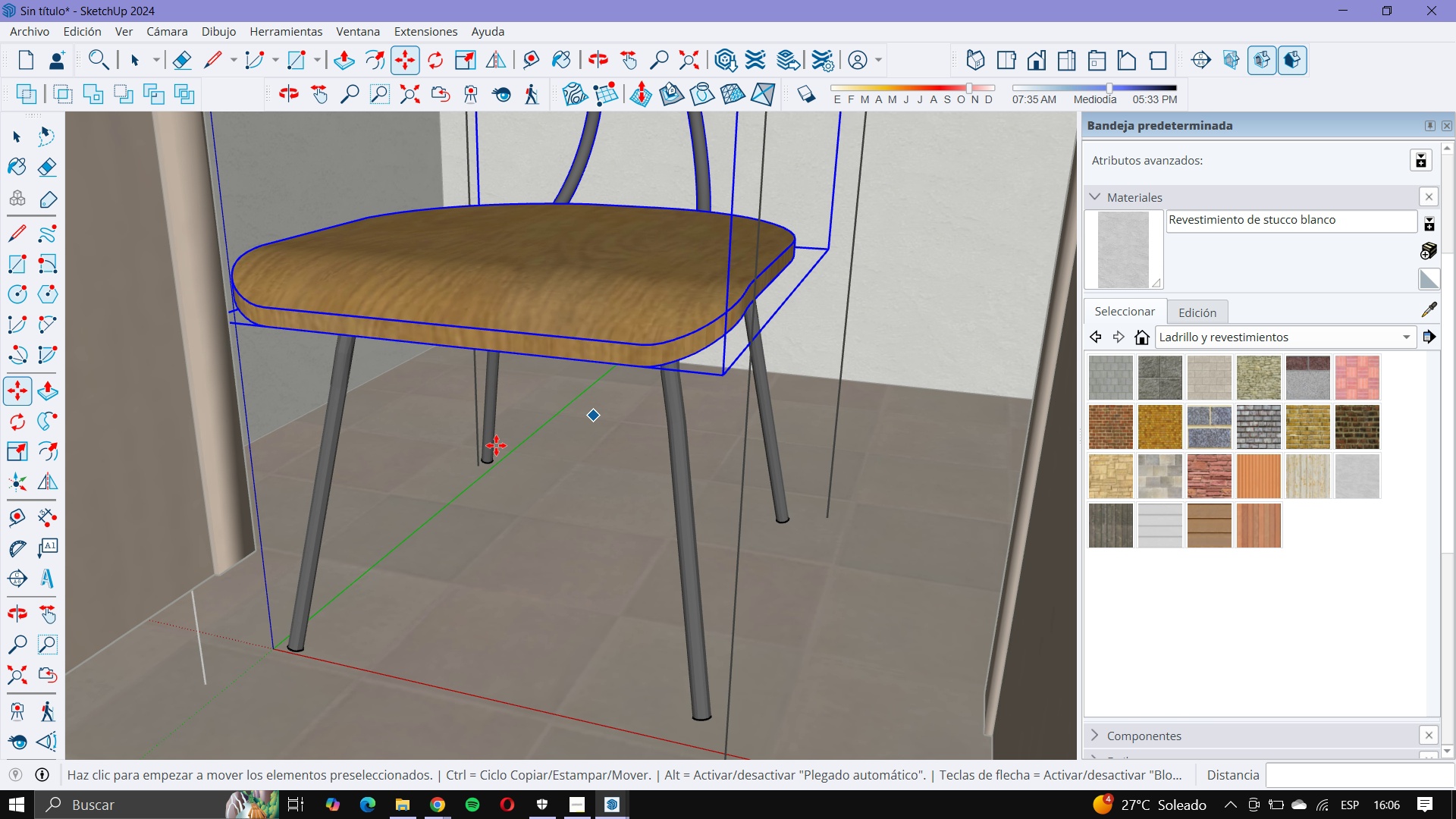 
scroll: coordinate [340, 415], scroll_direction: up, amount: 3.0
 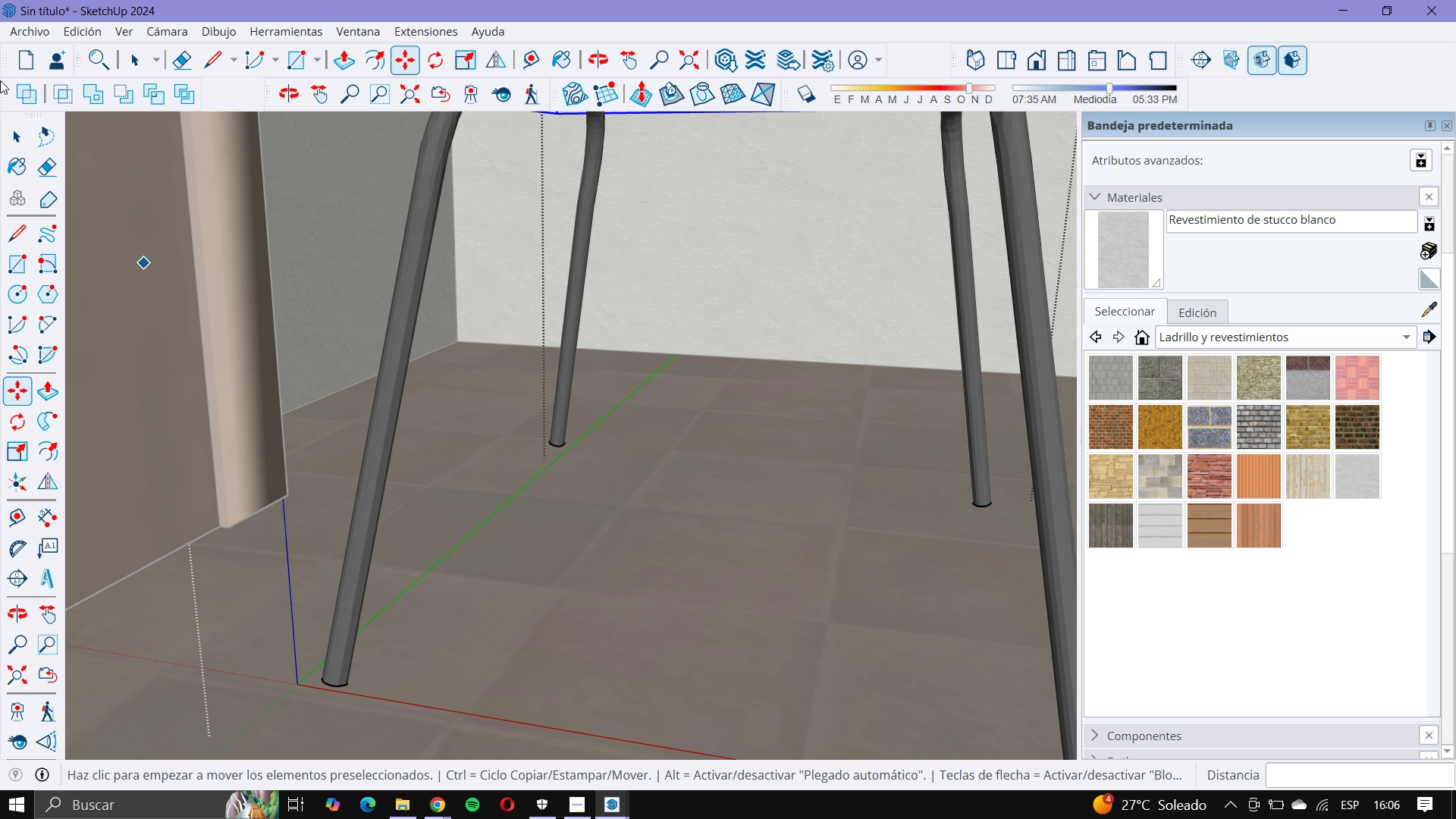 
left_click([12, 126])
 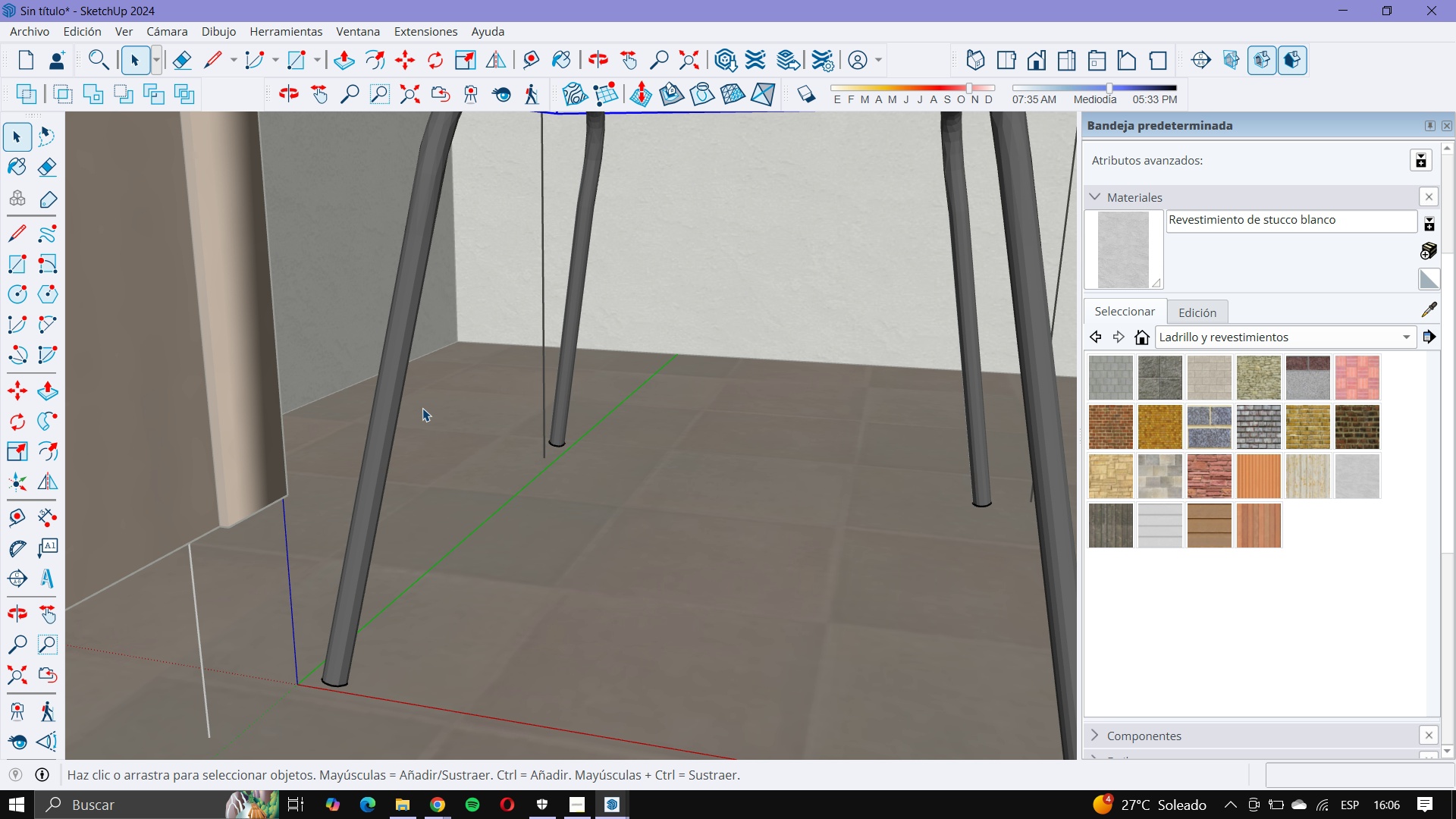 
scroll: coordinate [457, 440], scroll_direction: down, amount: 3.0
 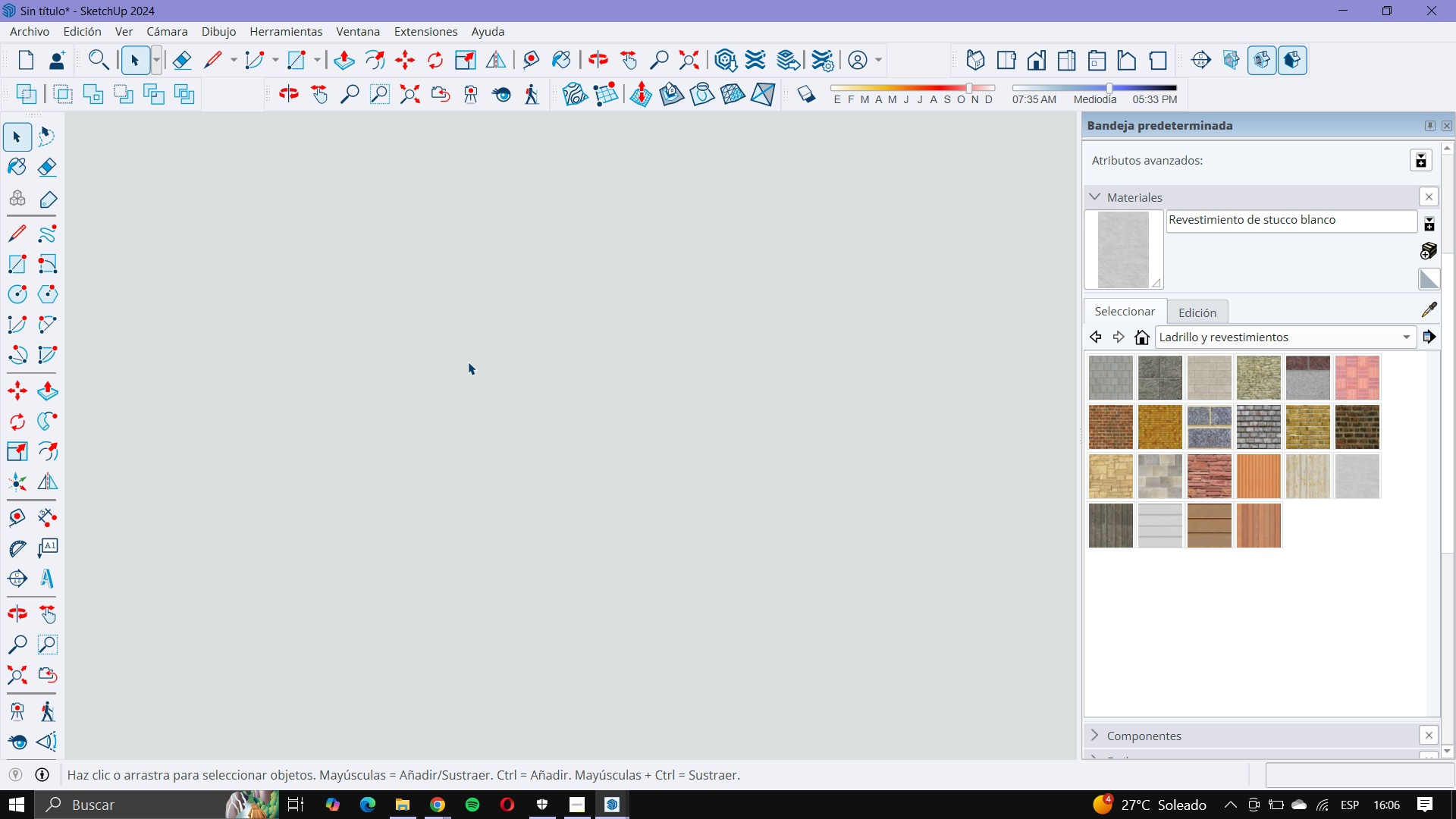 
scroll: coordinate [495, 196], scroll_direction: up, amount: 31.0
 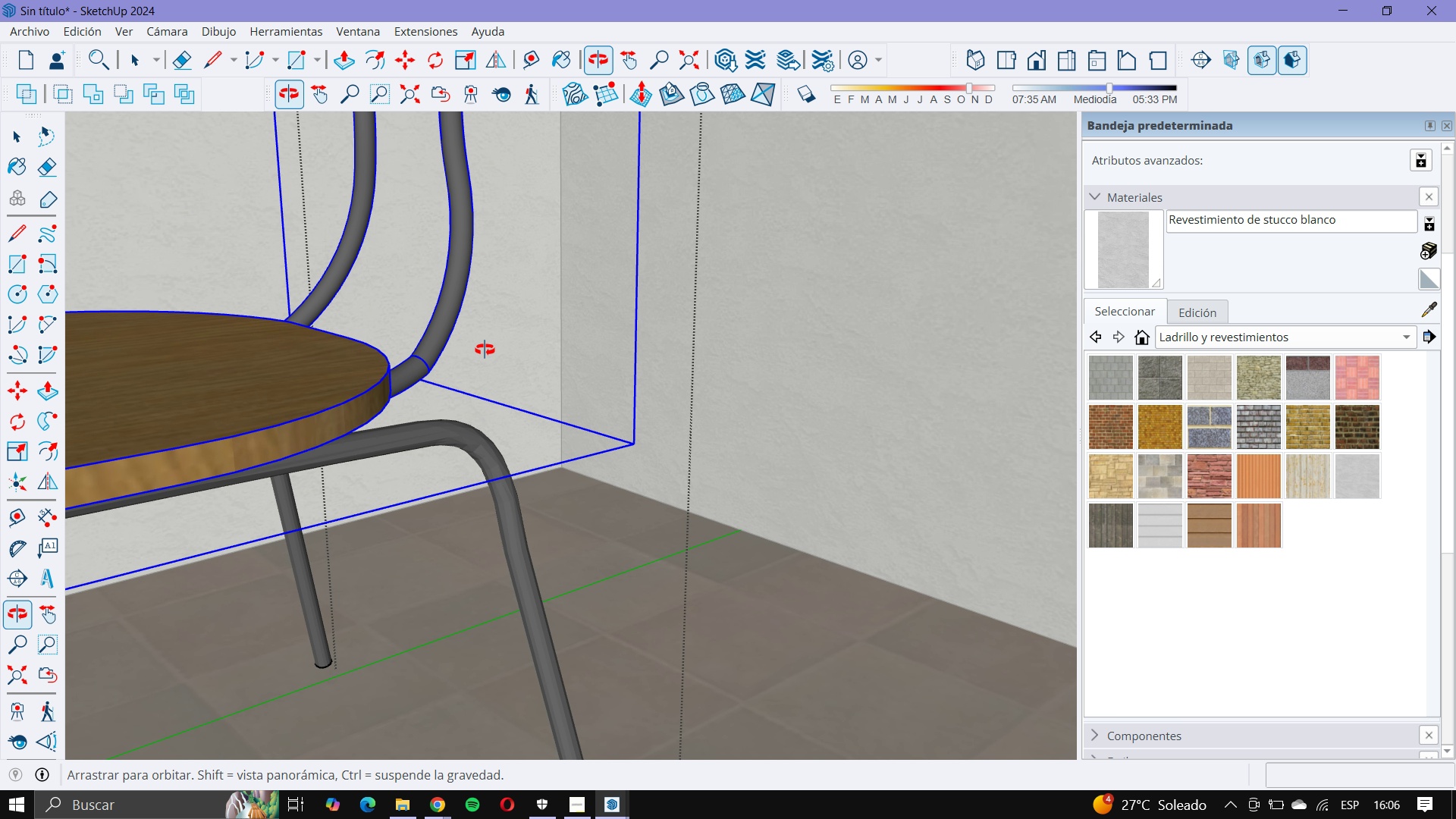 
wait(5.13)
 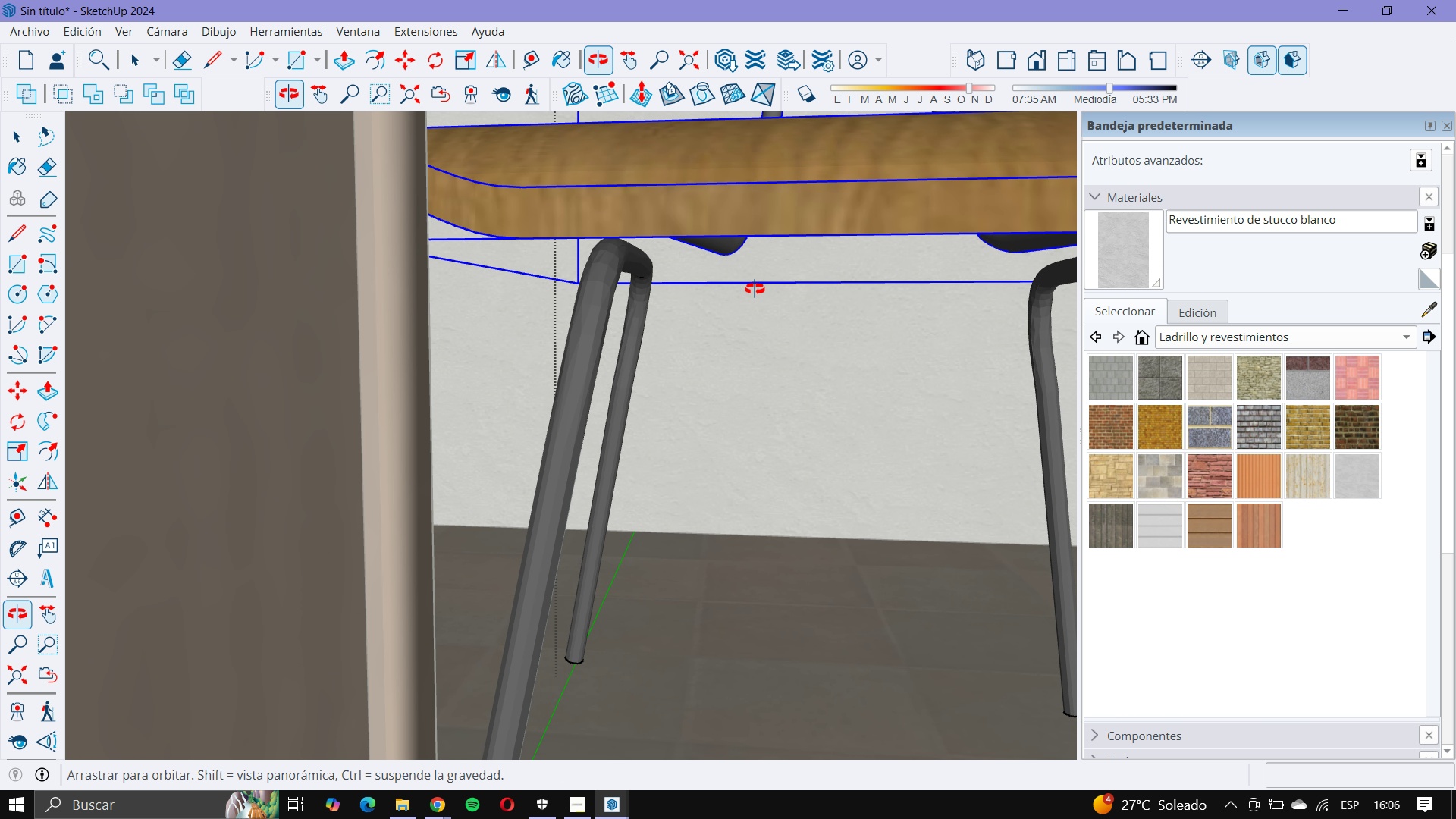 
double_click([498, 400])
 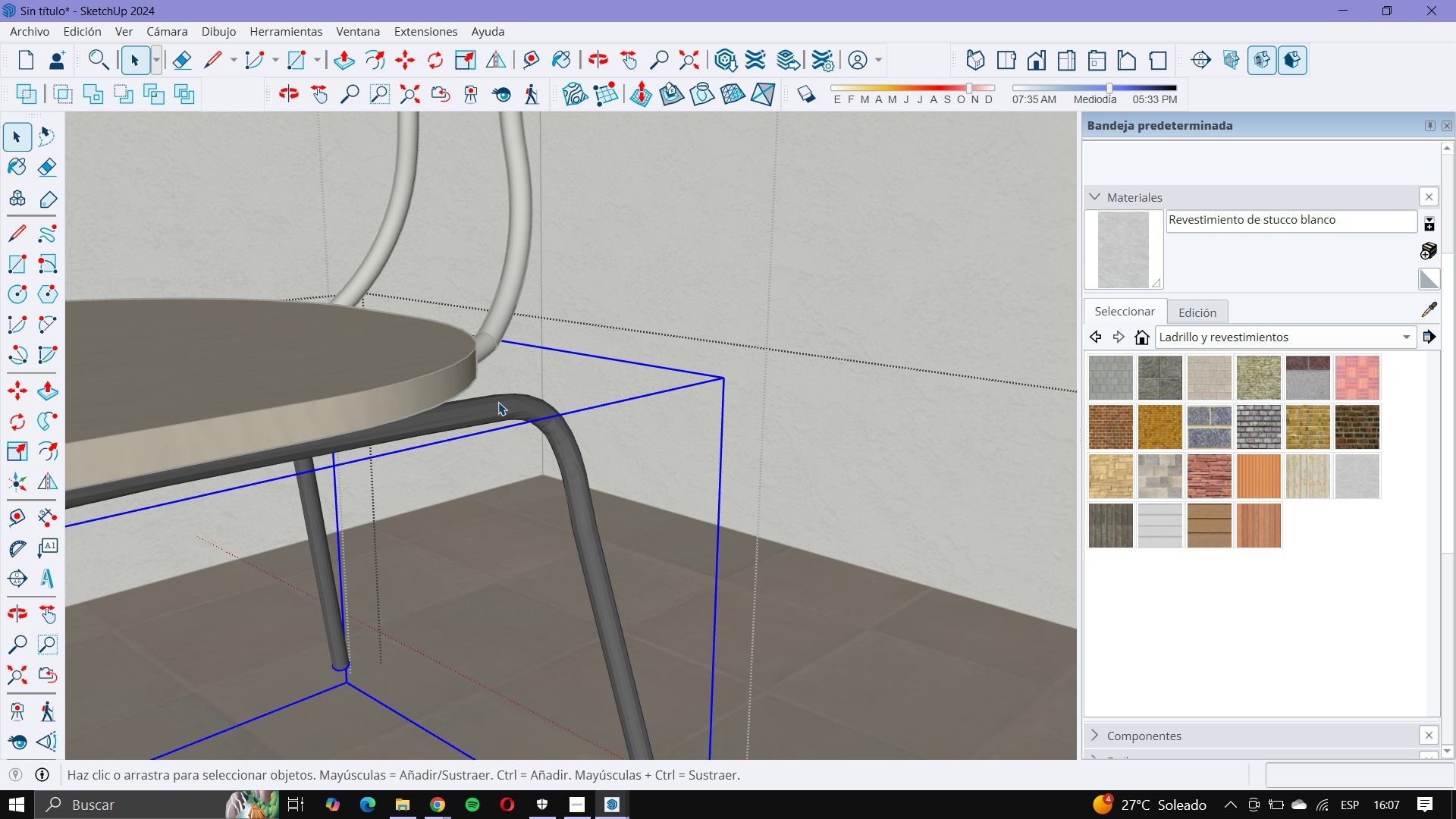 
double_click([498, 402])
 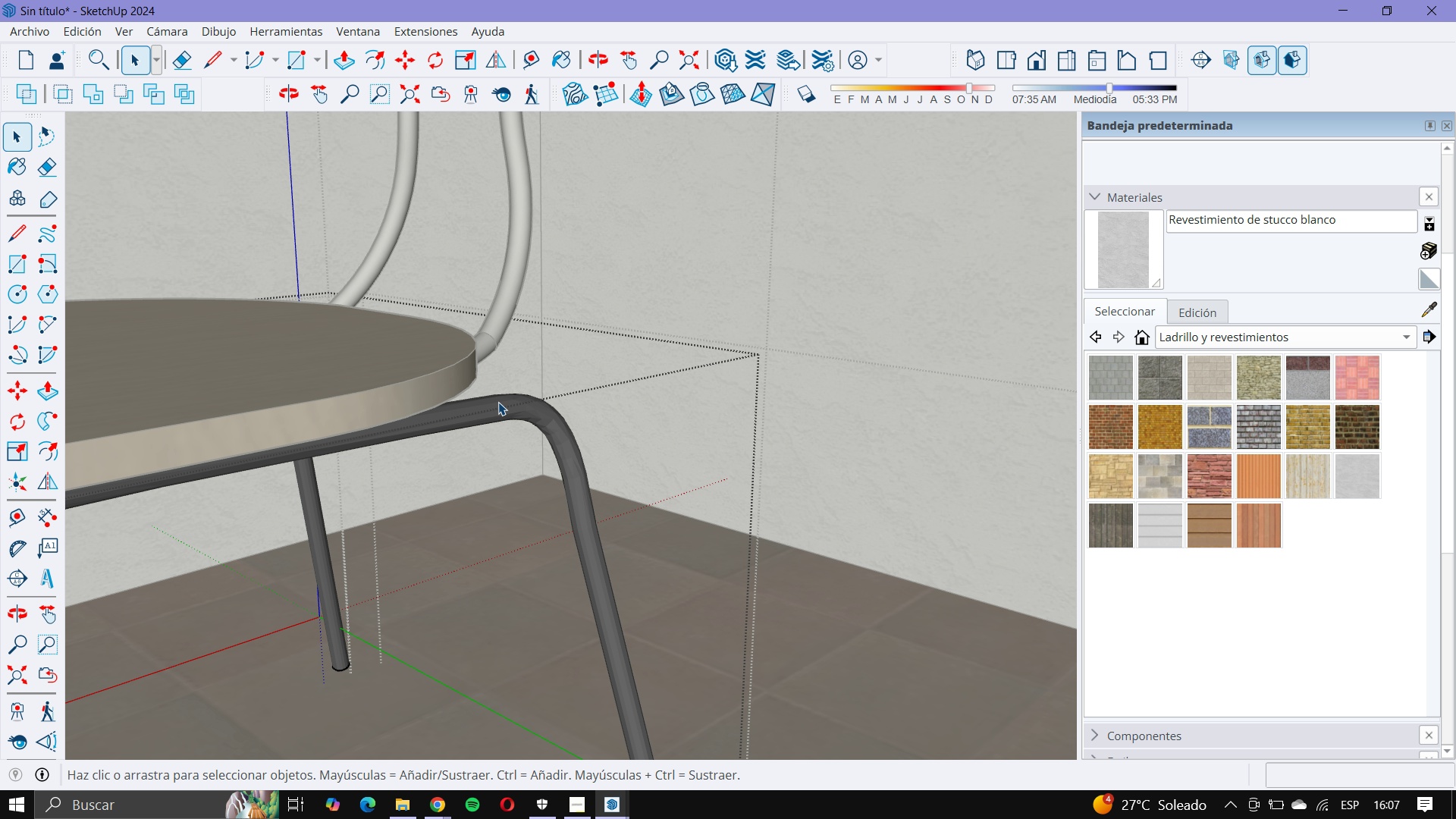 
triple_click([498, 402])
 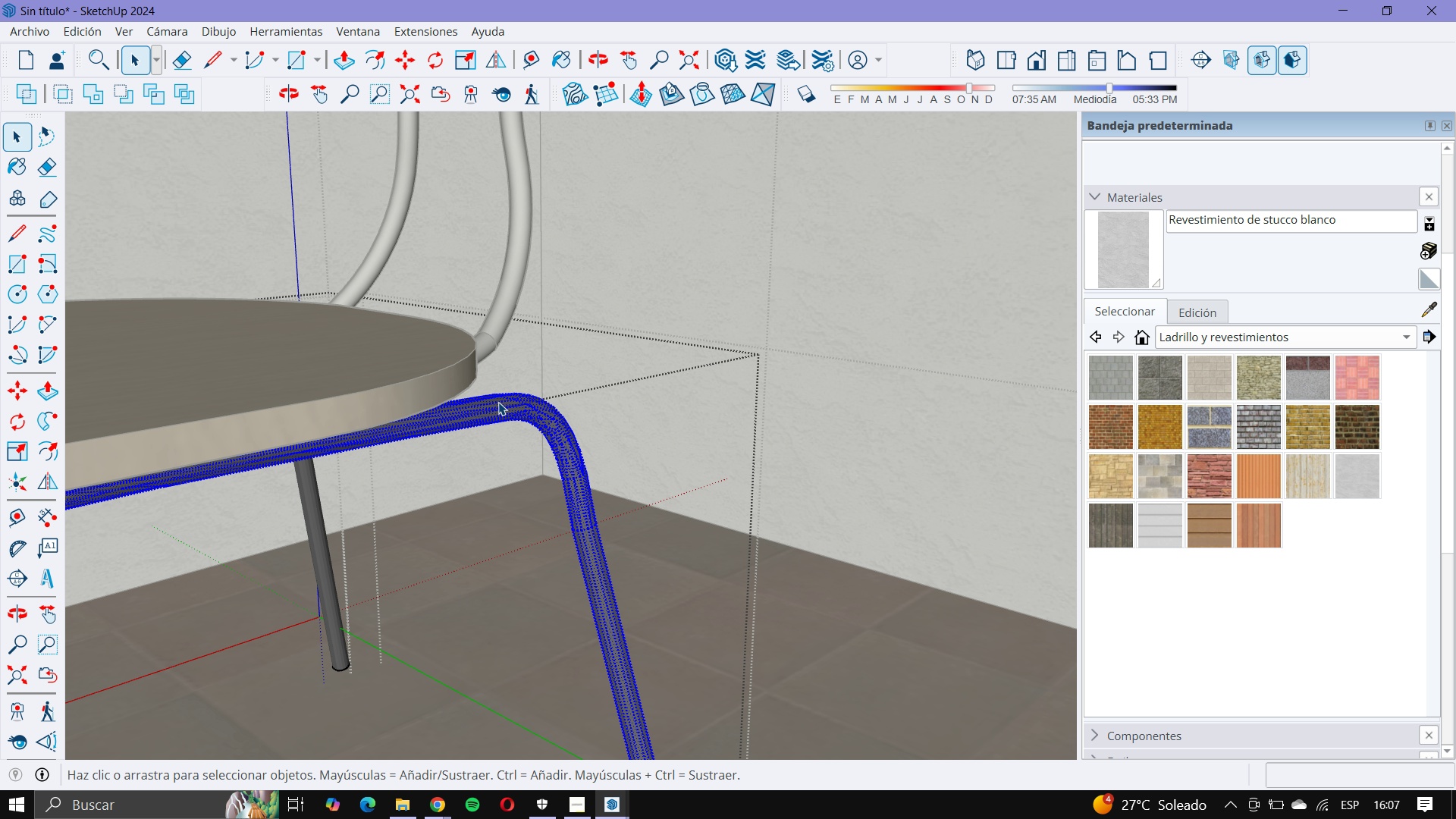 
triple_click([498, 402])
 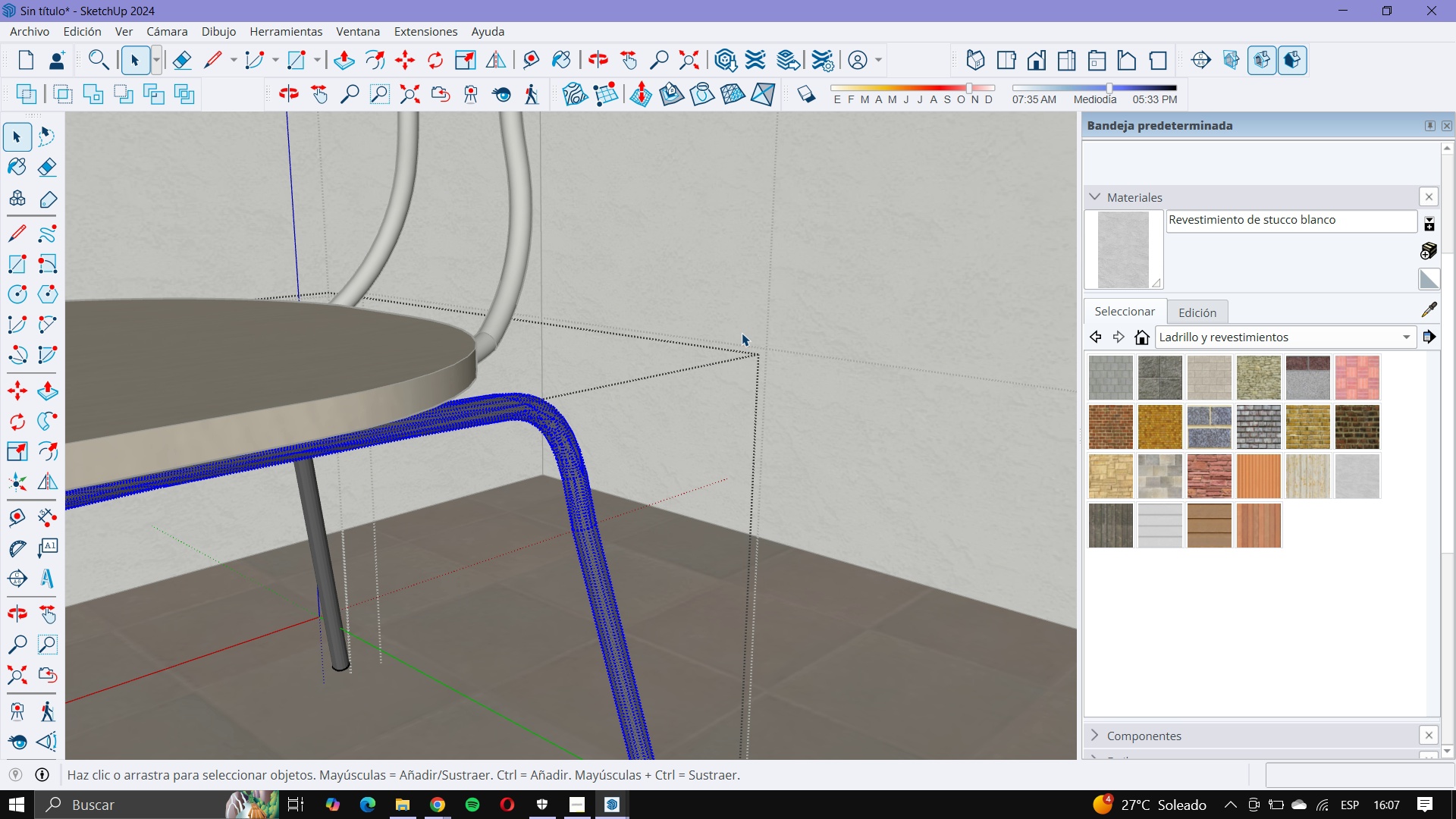 
scroll: coordinate [748, 320], scroll_direction: down, amount: 3.0
 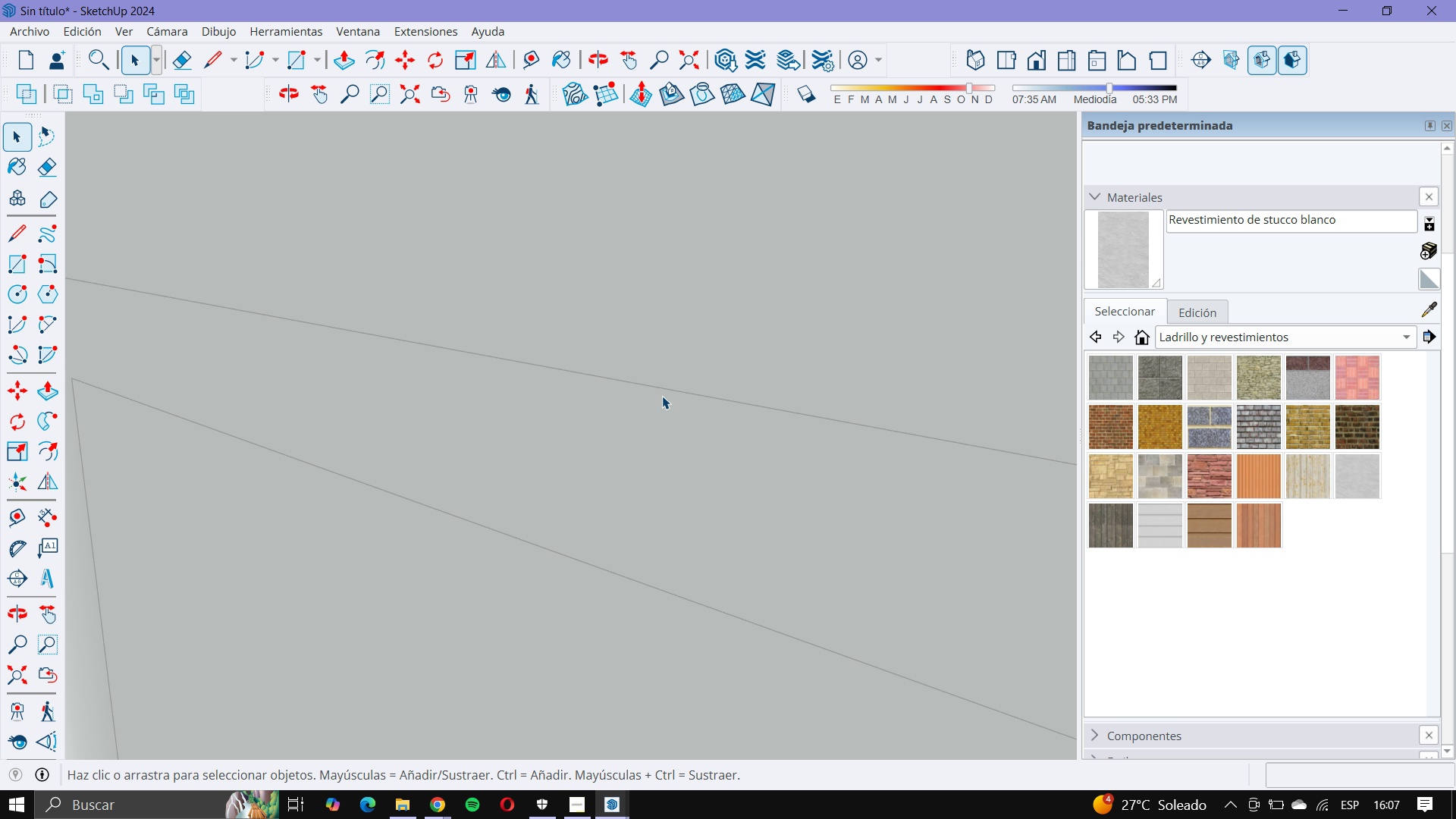 
scroll: coordinate [614, 298], scroll_direction: up, amount: 33.0
 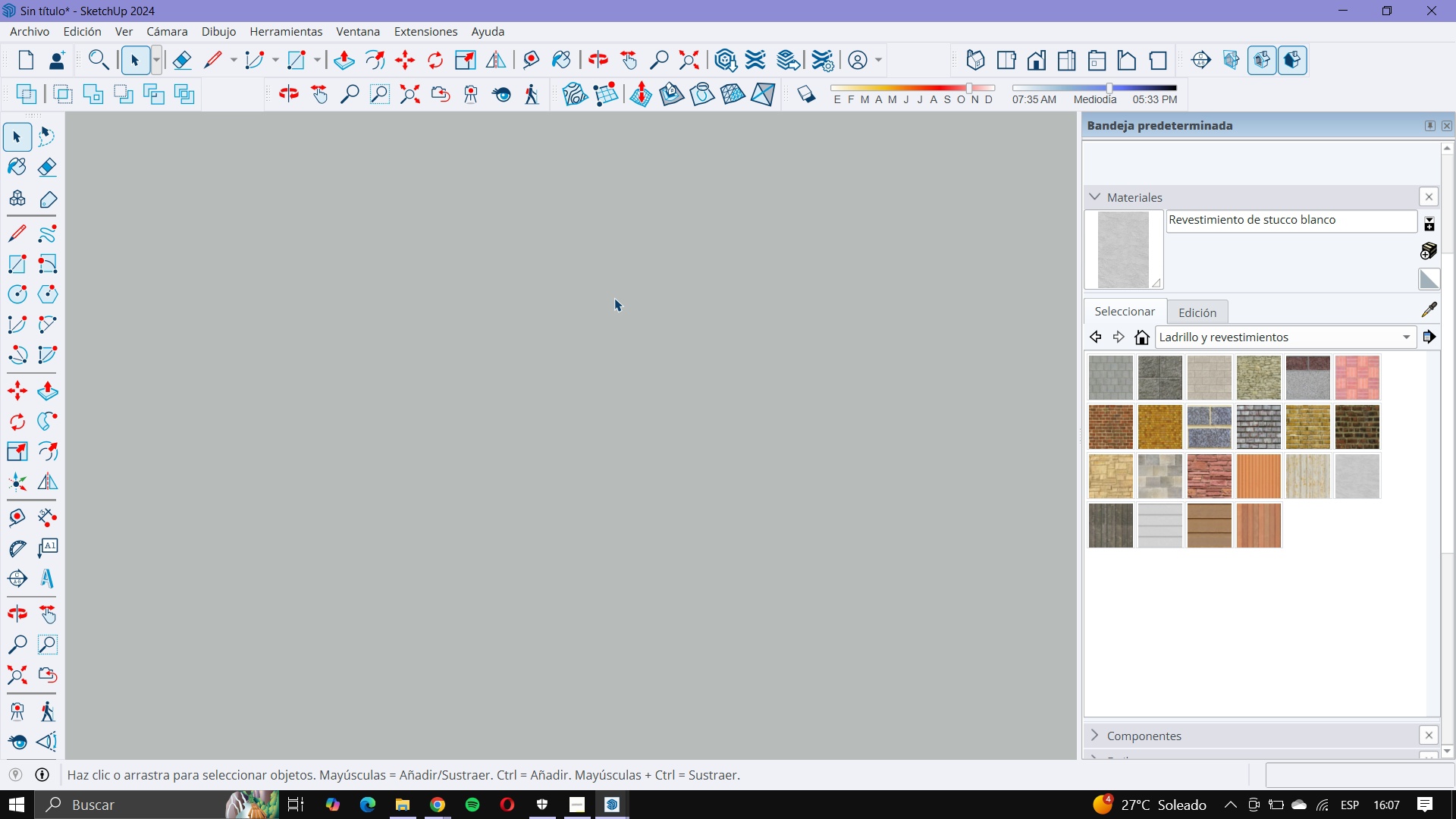 
key(Control+Z)
 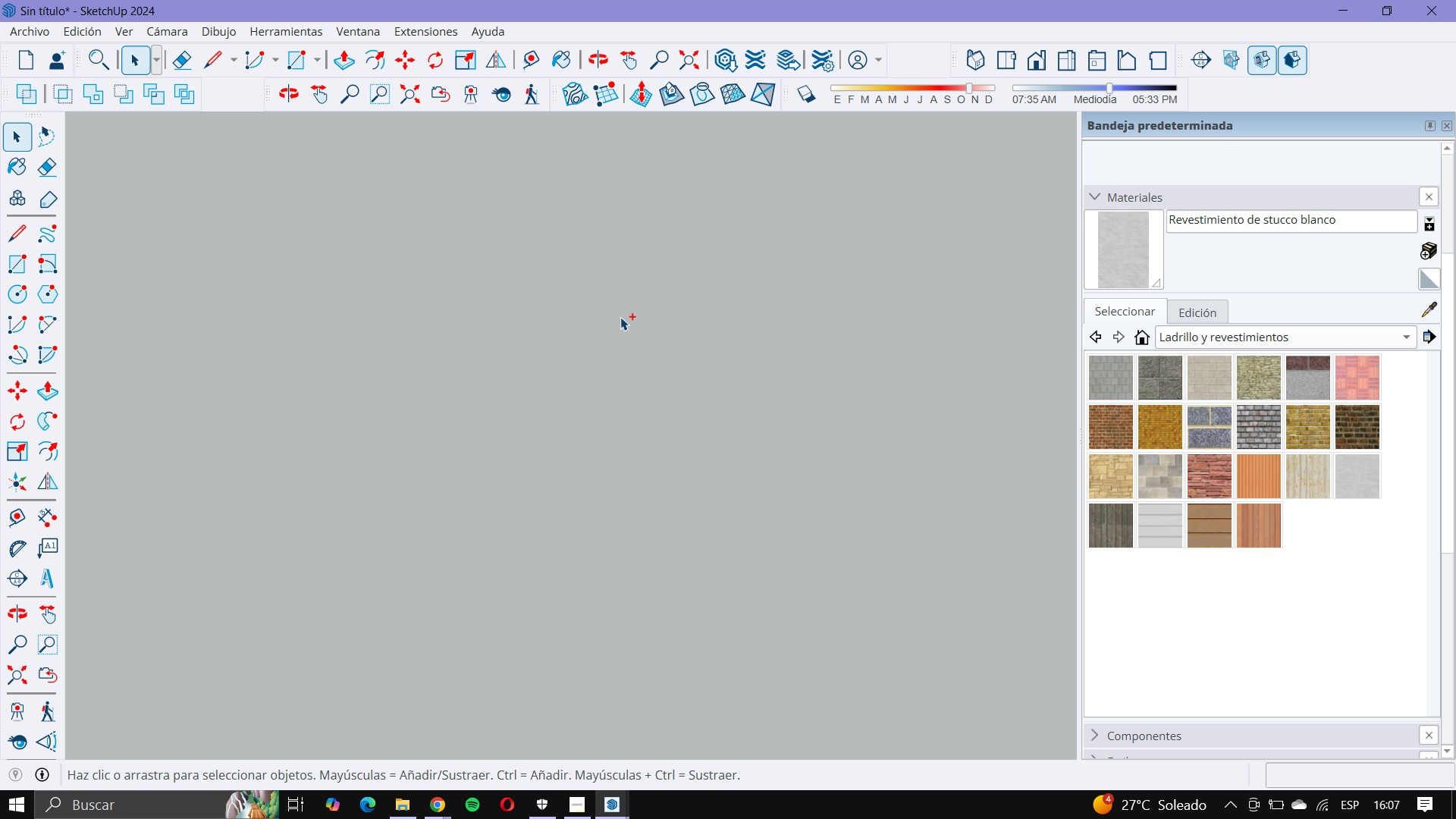 
key(Control+Z)
 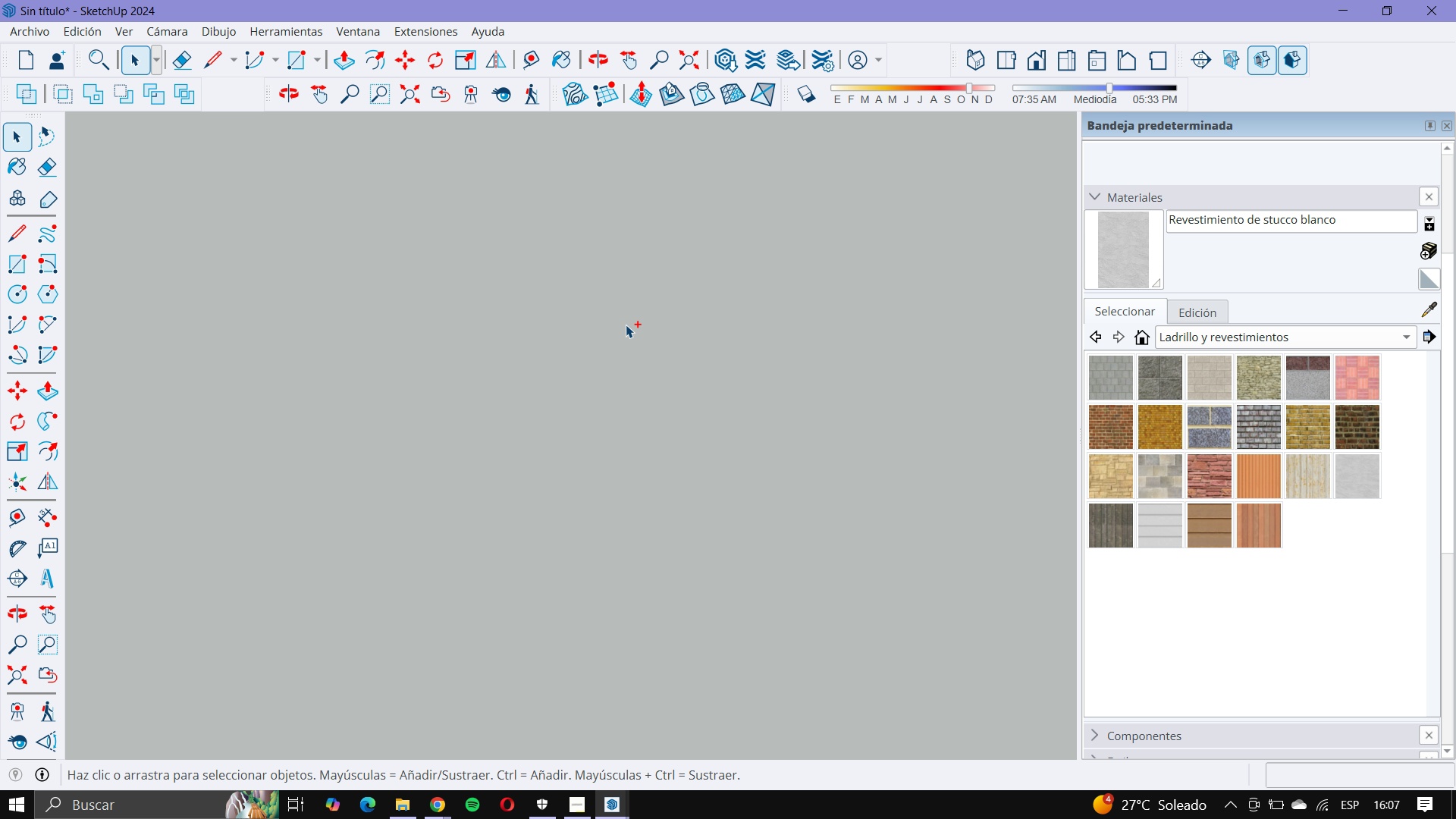 
scroll: coordinate [626, 325], scroll_direction: up, amount: 1.0
 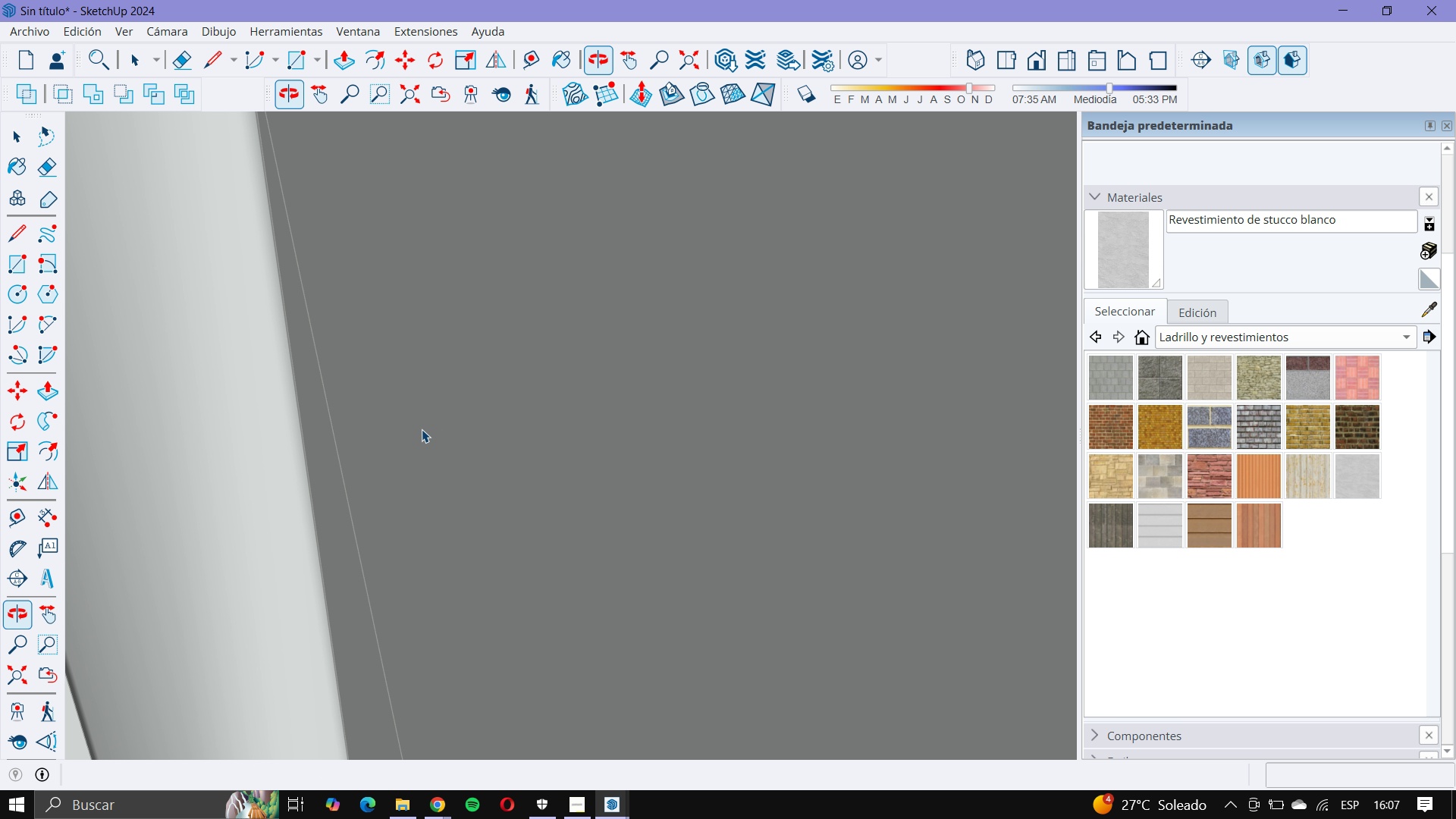 
scroll: coordinate [801, 219], scroll_direction: down, amount: 51.0
 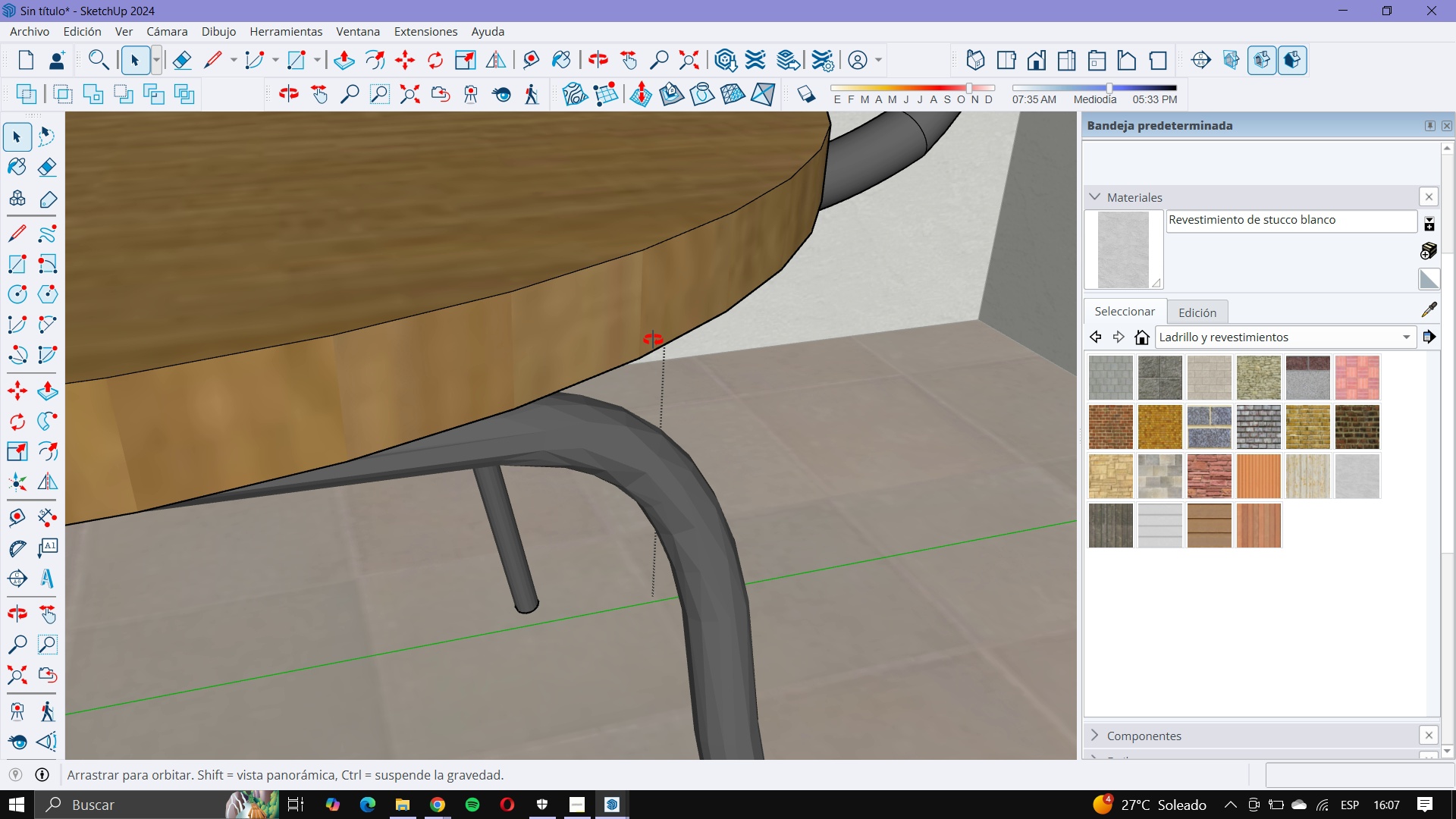 
key(Control+Z)
 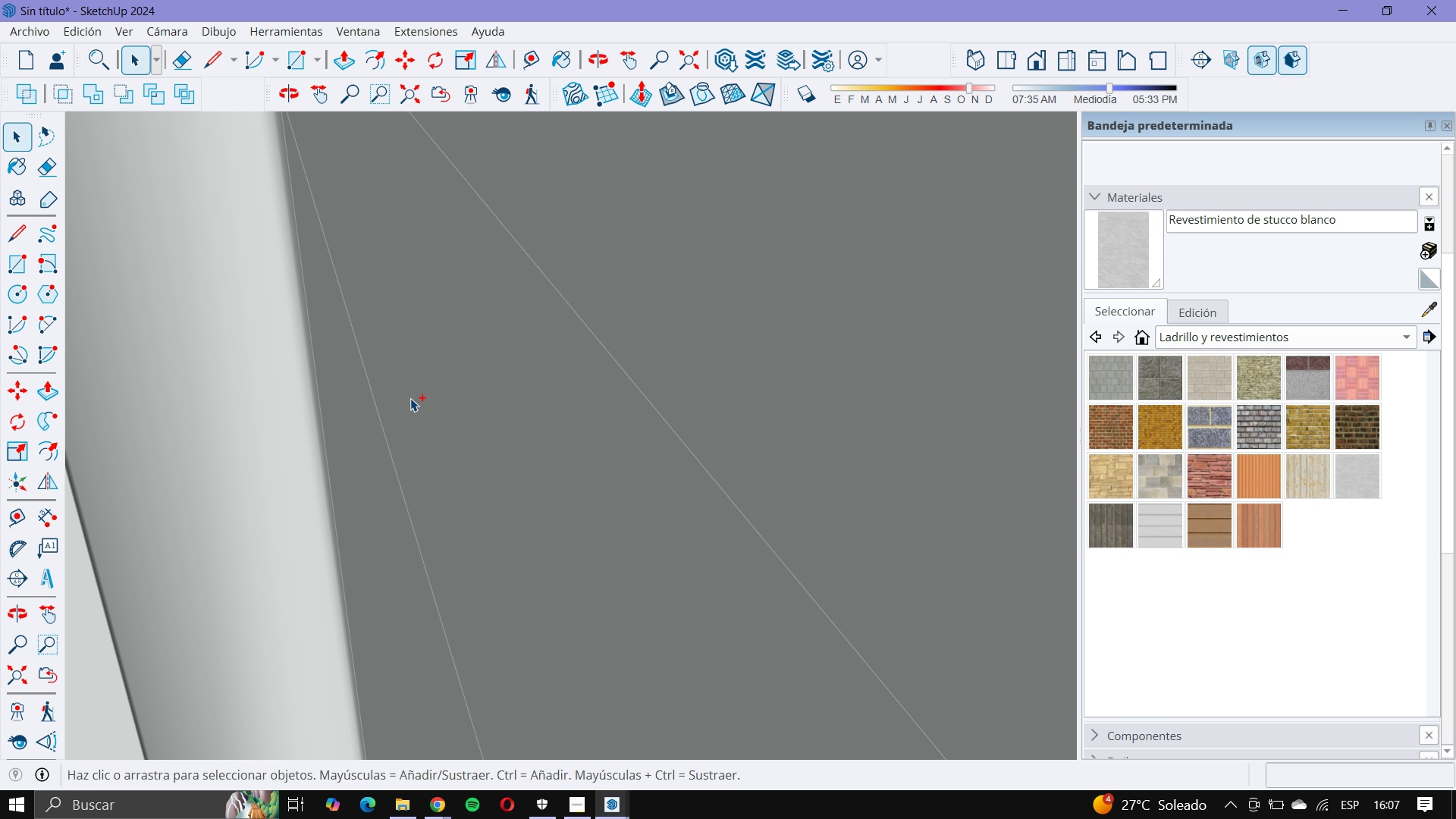 
key(Control+Z)
 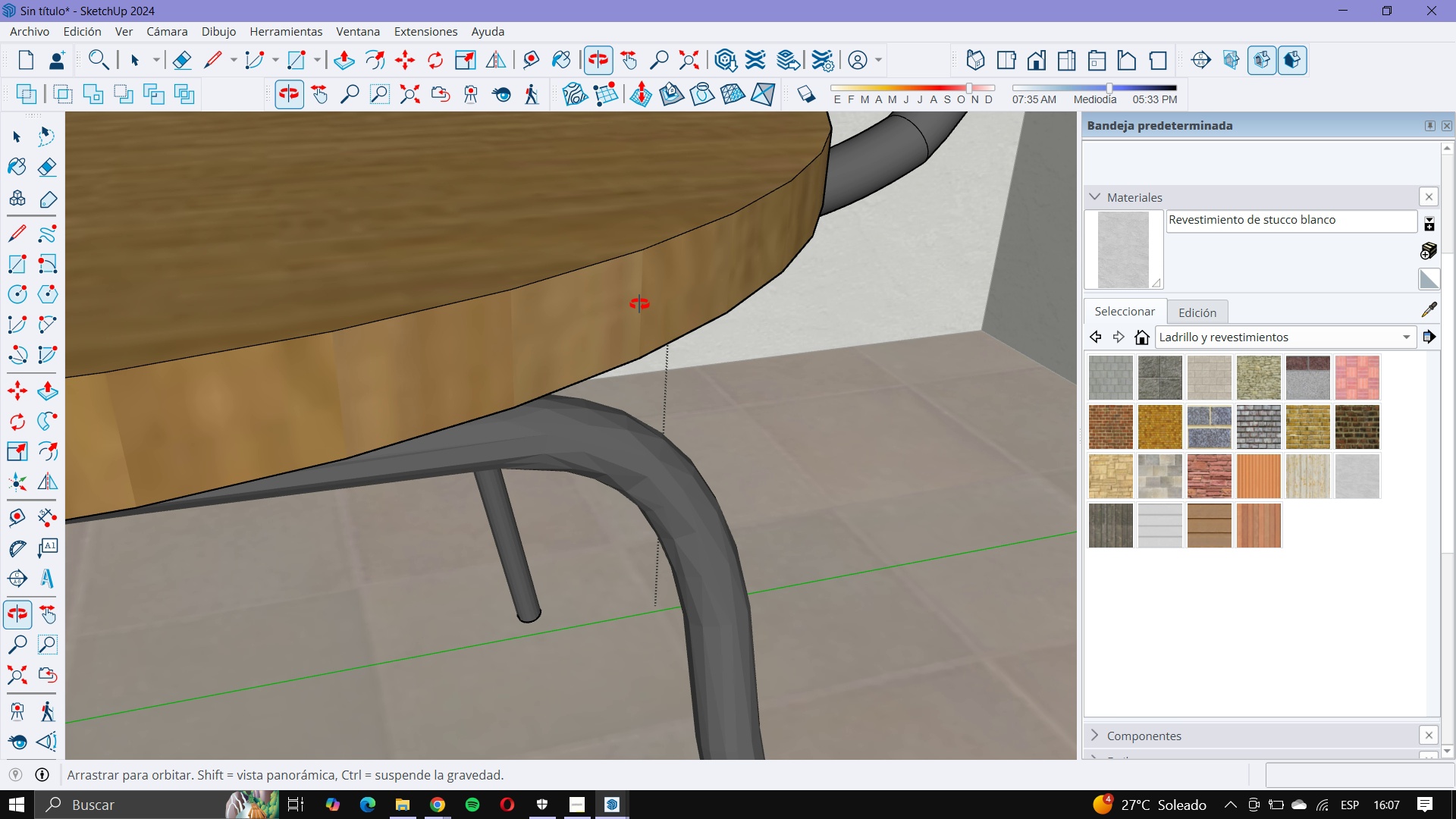 
scroll: coordinate [522, 295], scroll_direction: down, amount: 2.0
 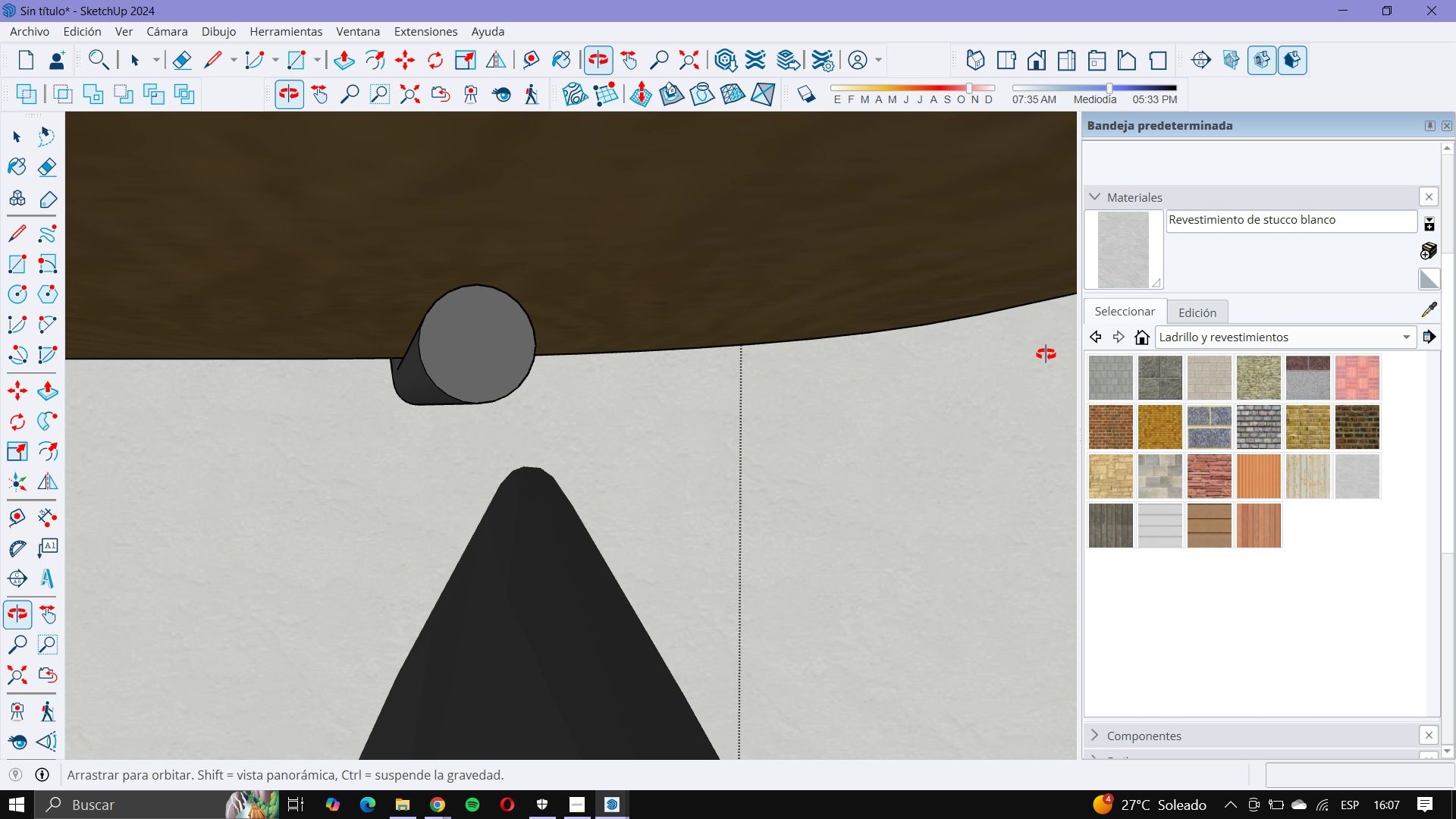 
left_click([466, 386])
 